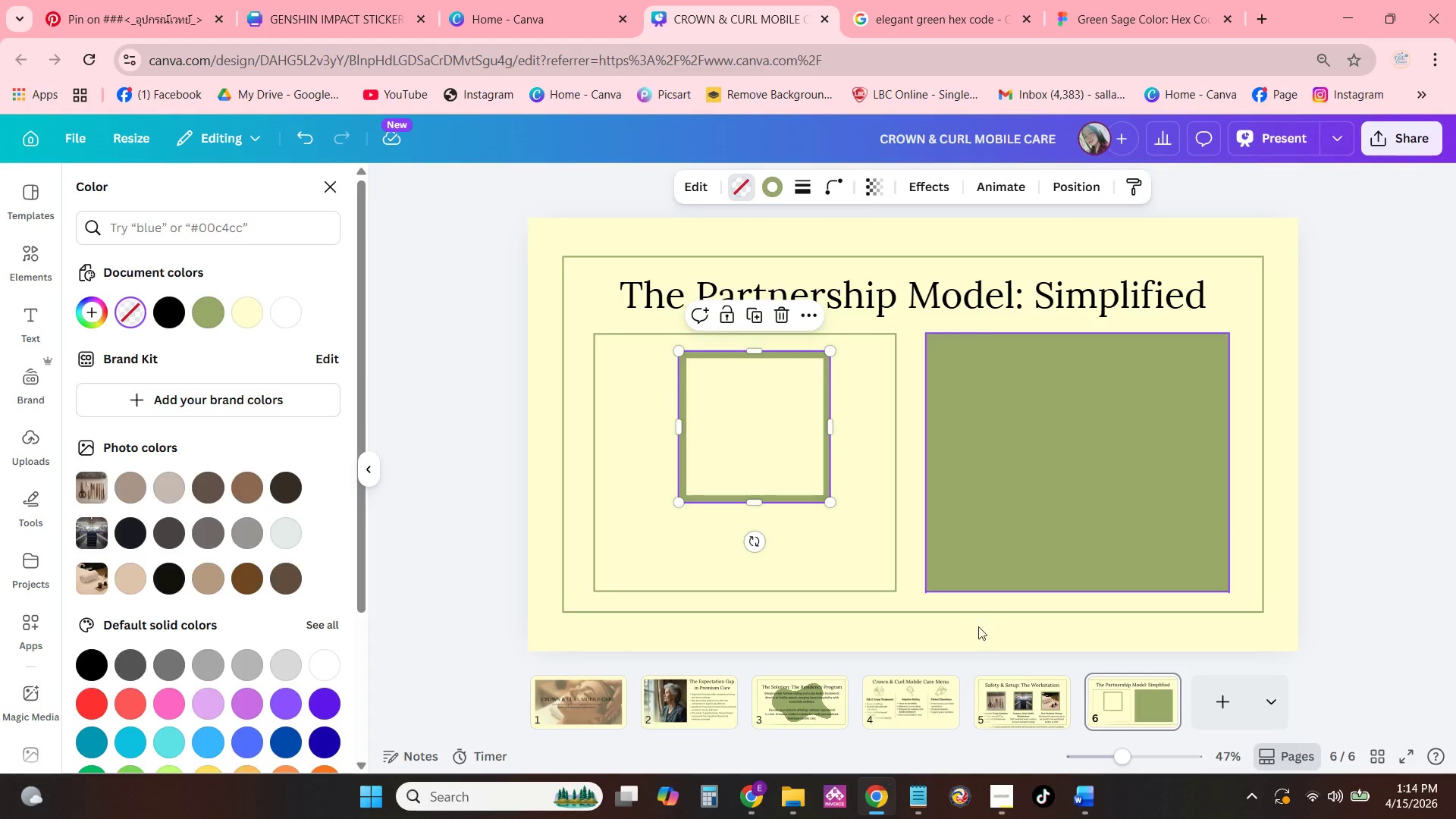 
key(Backspace)
 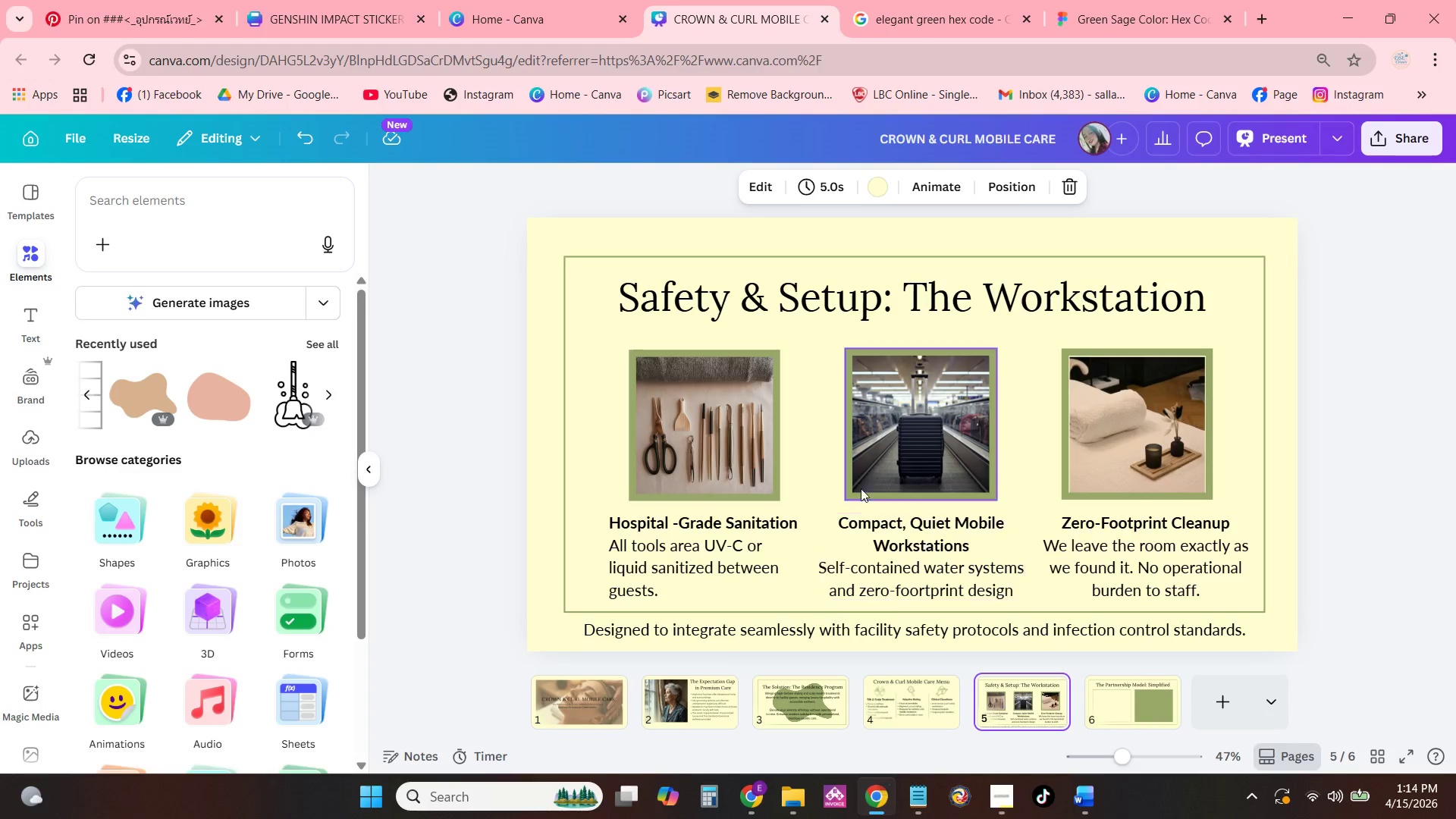 
left_click([742, 424])
 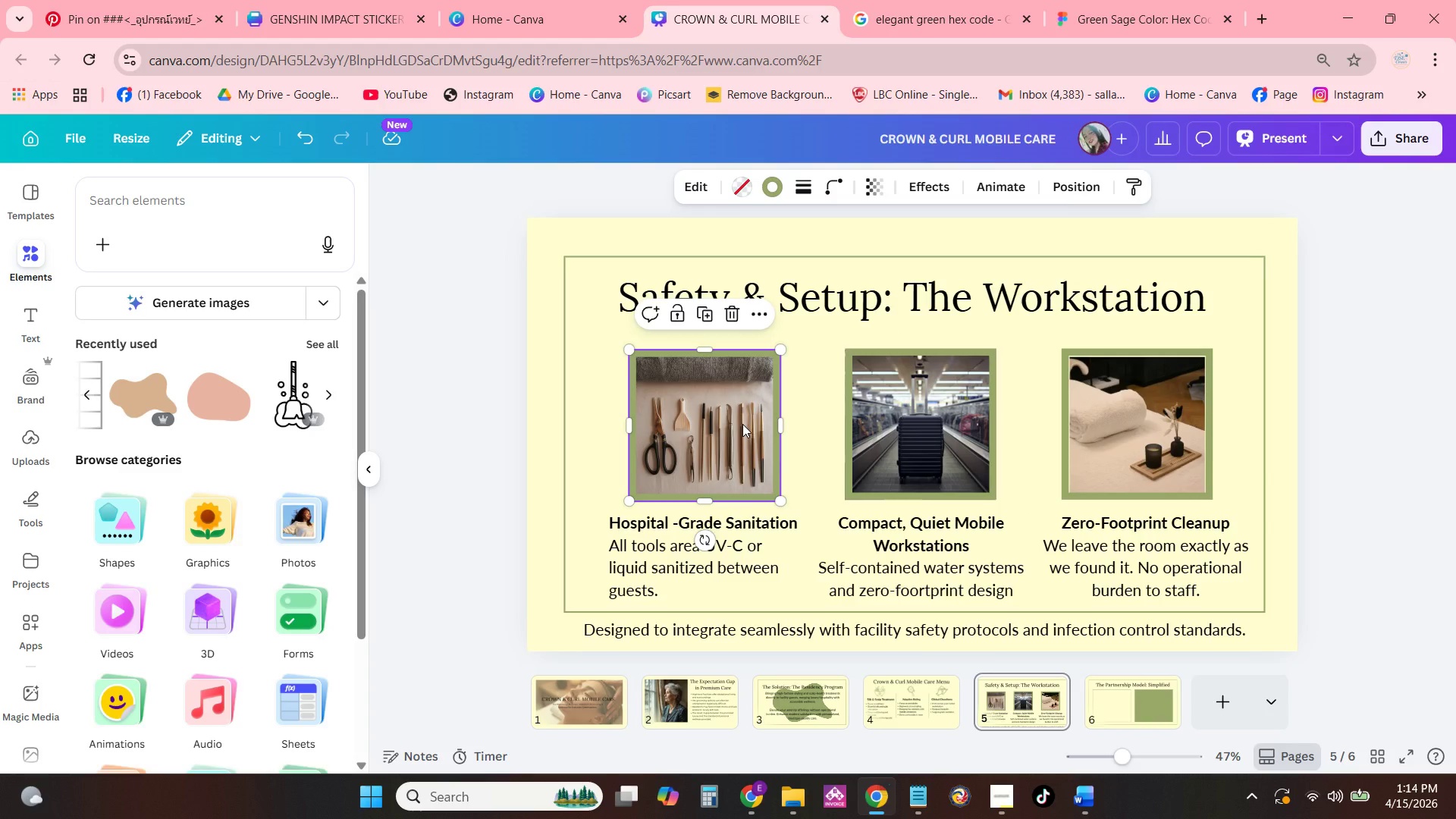 
right_click([742, 424])
 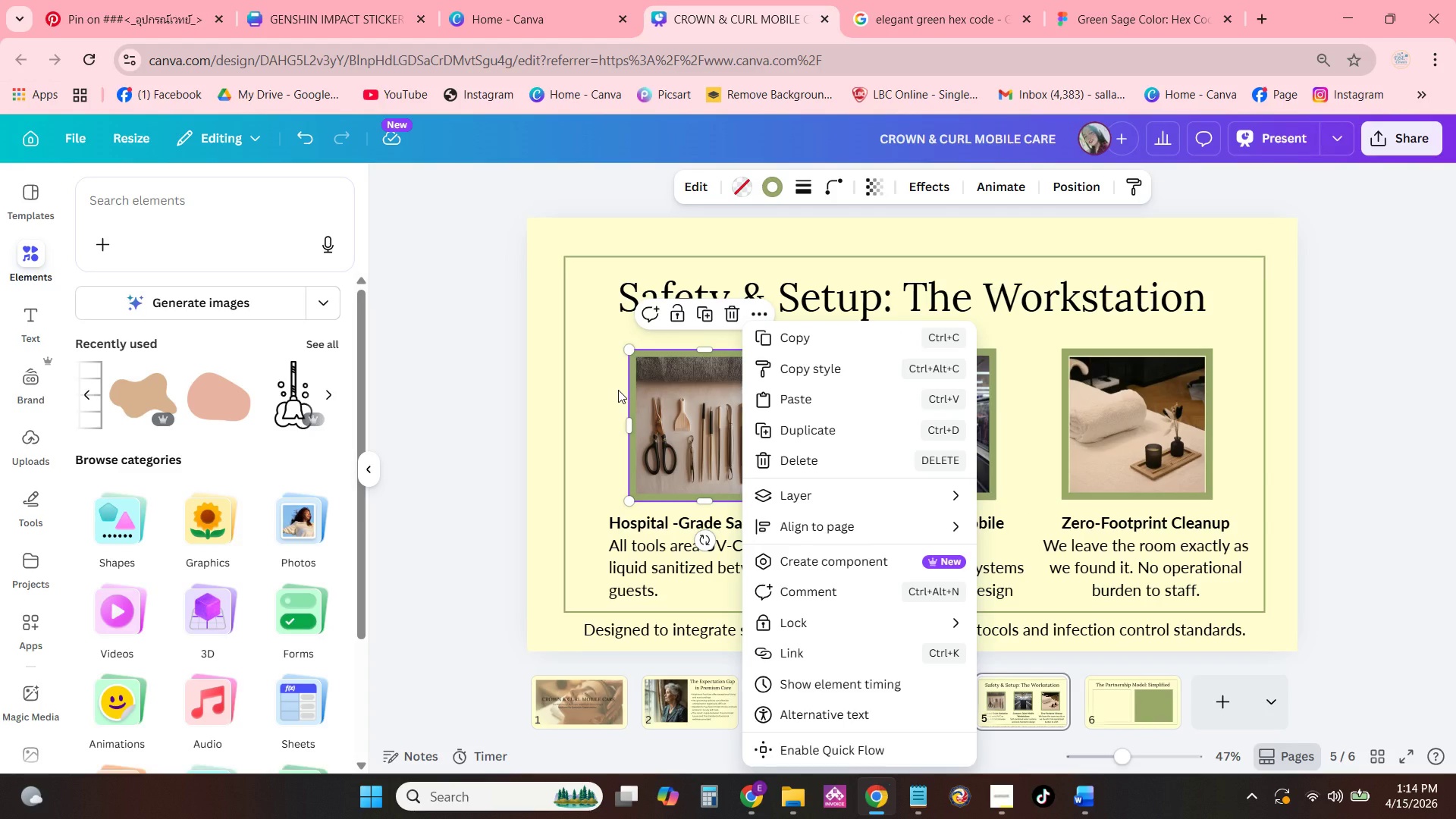 
left_click([618, 390])
 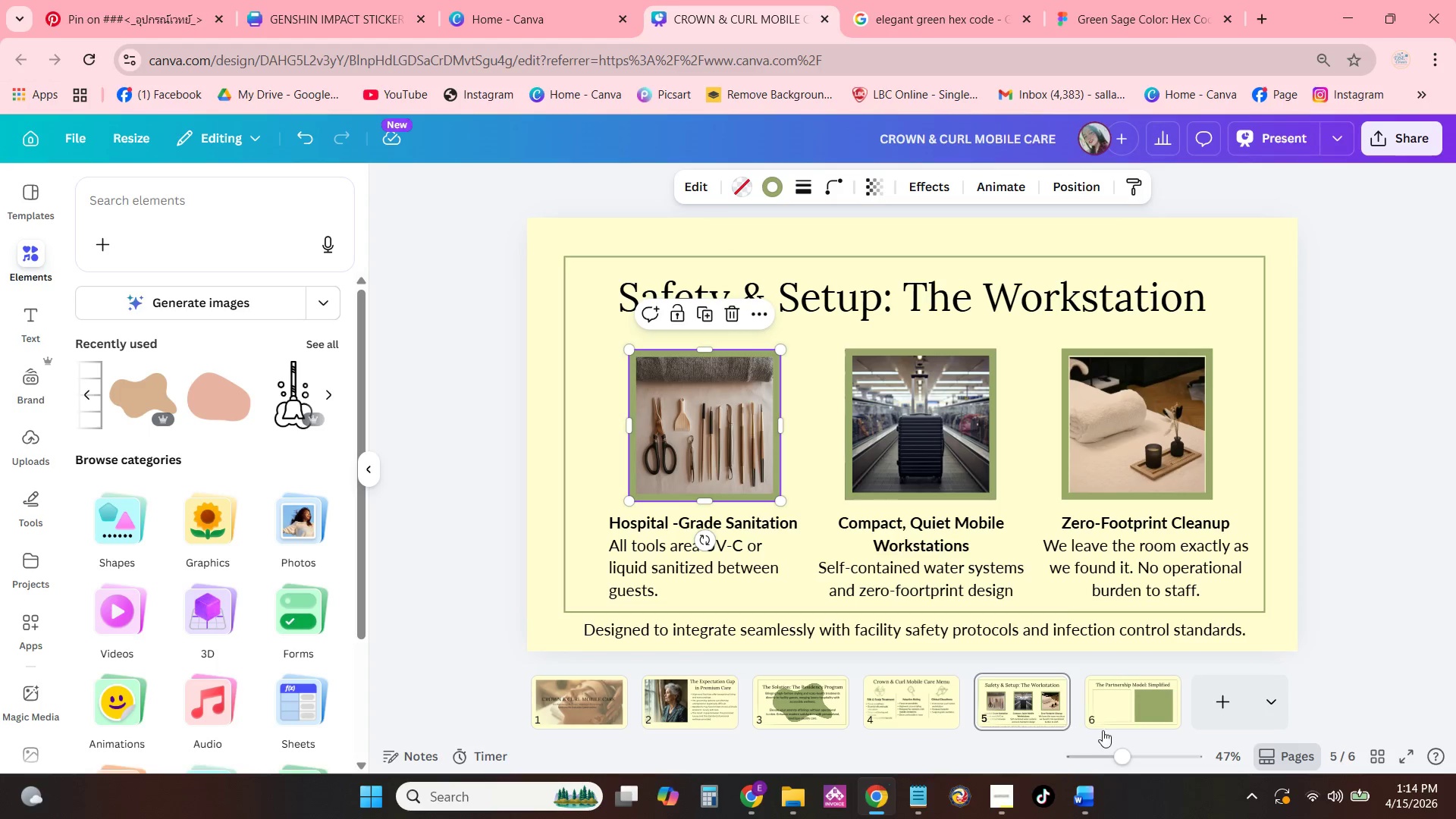 
left_click([1158, 700])
 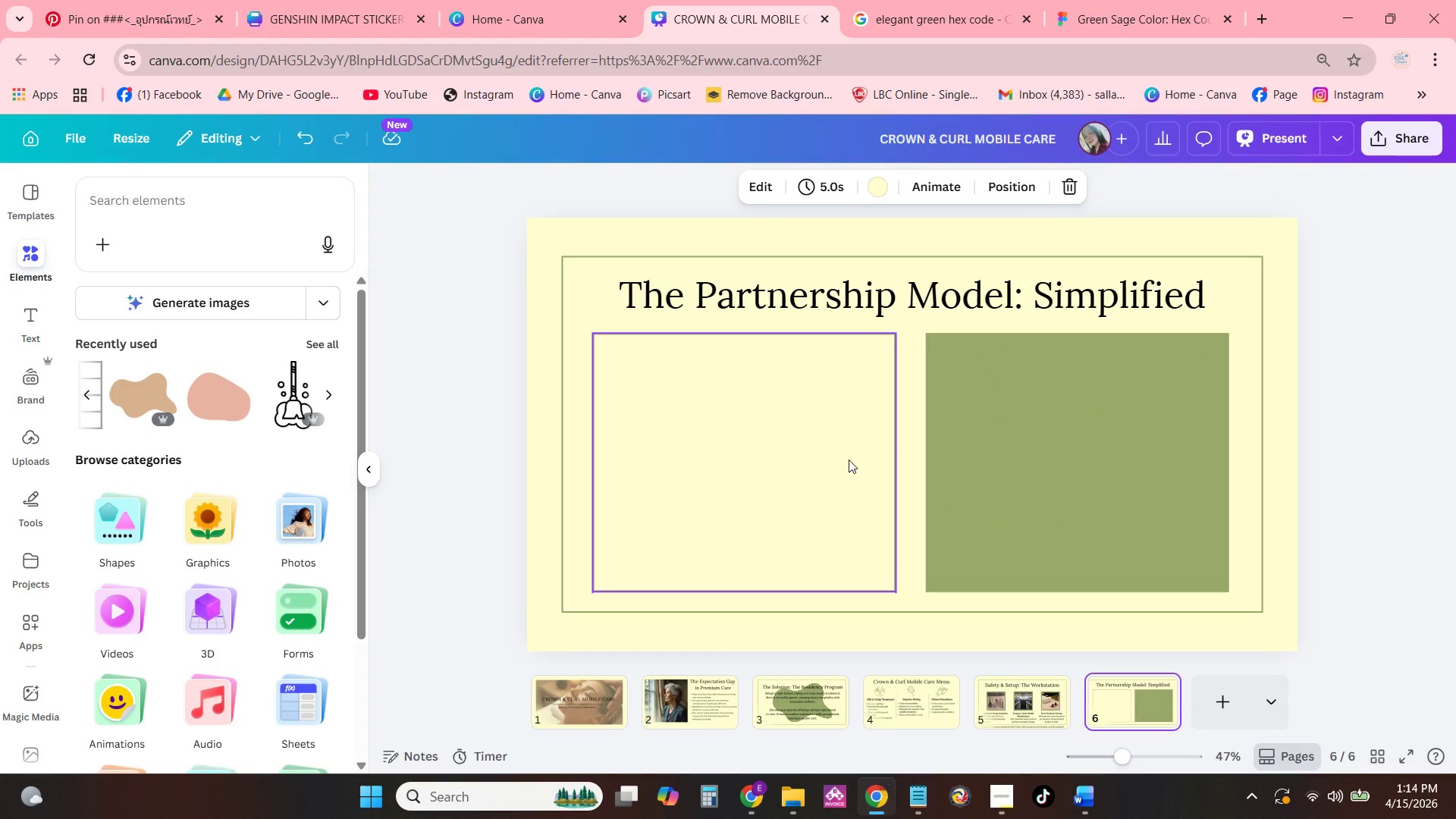 
left_click([849, 460])
 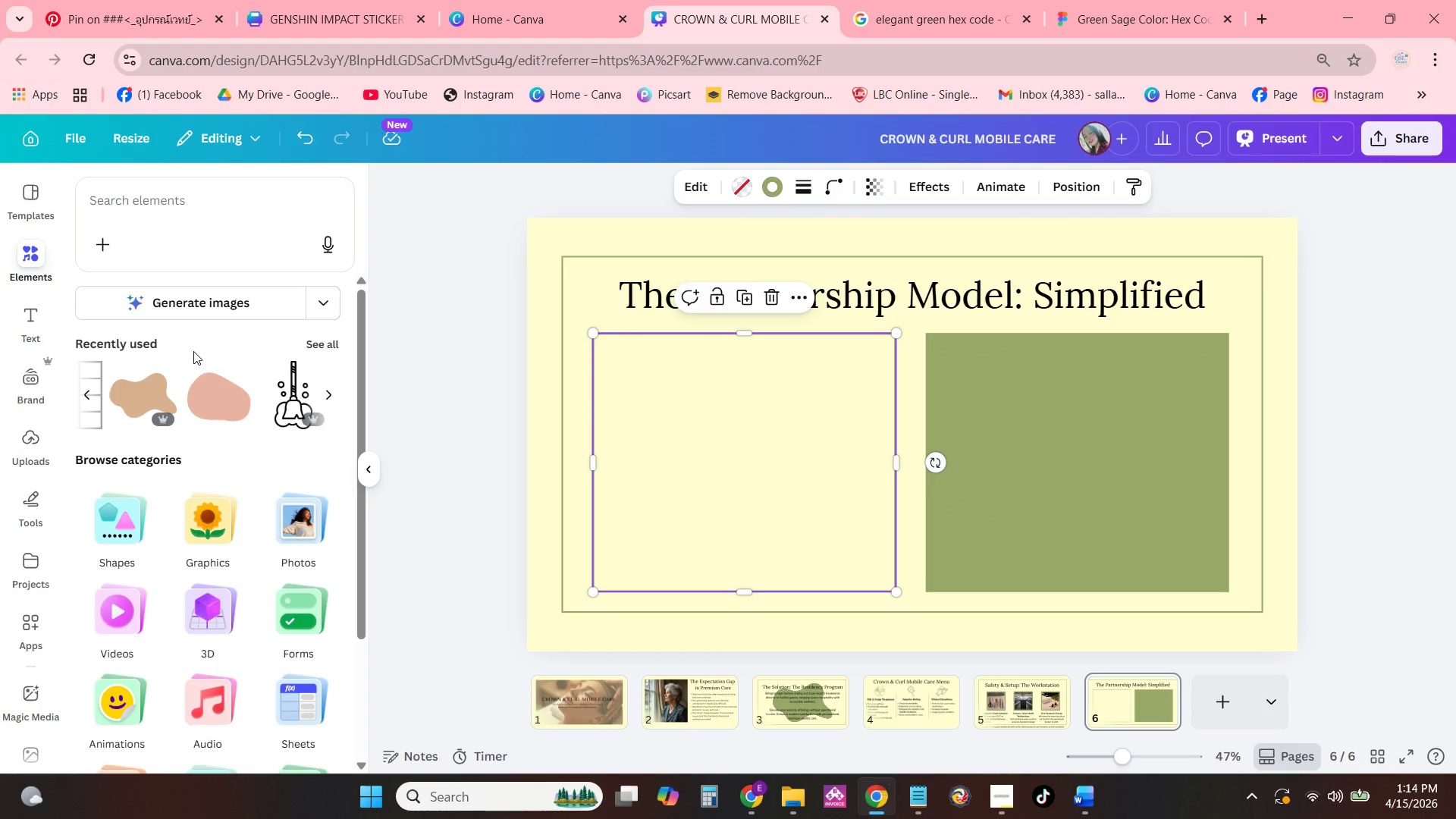 
left_click([232, 199])
 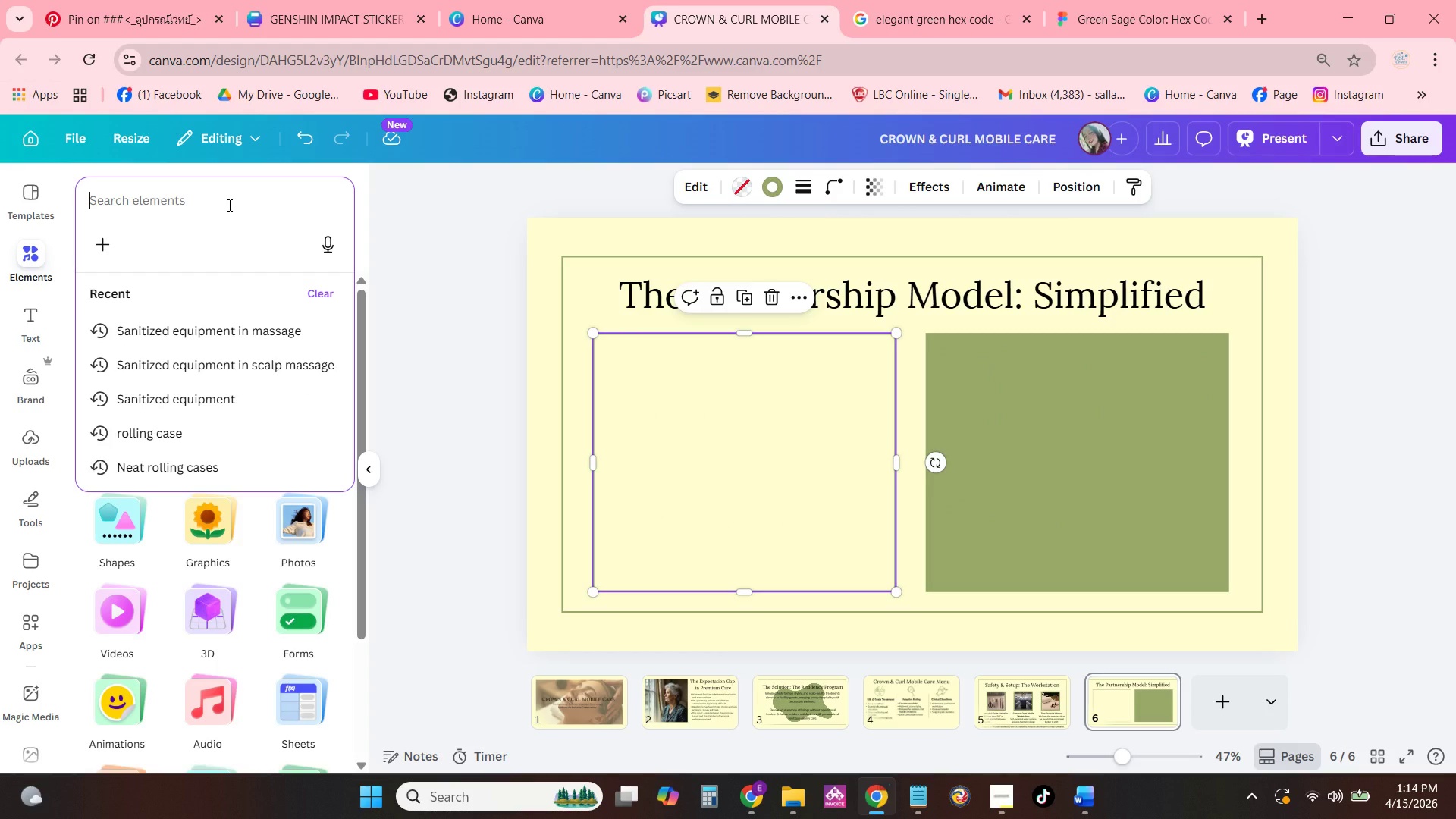 
wait(6.14)
 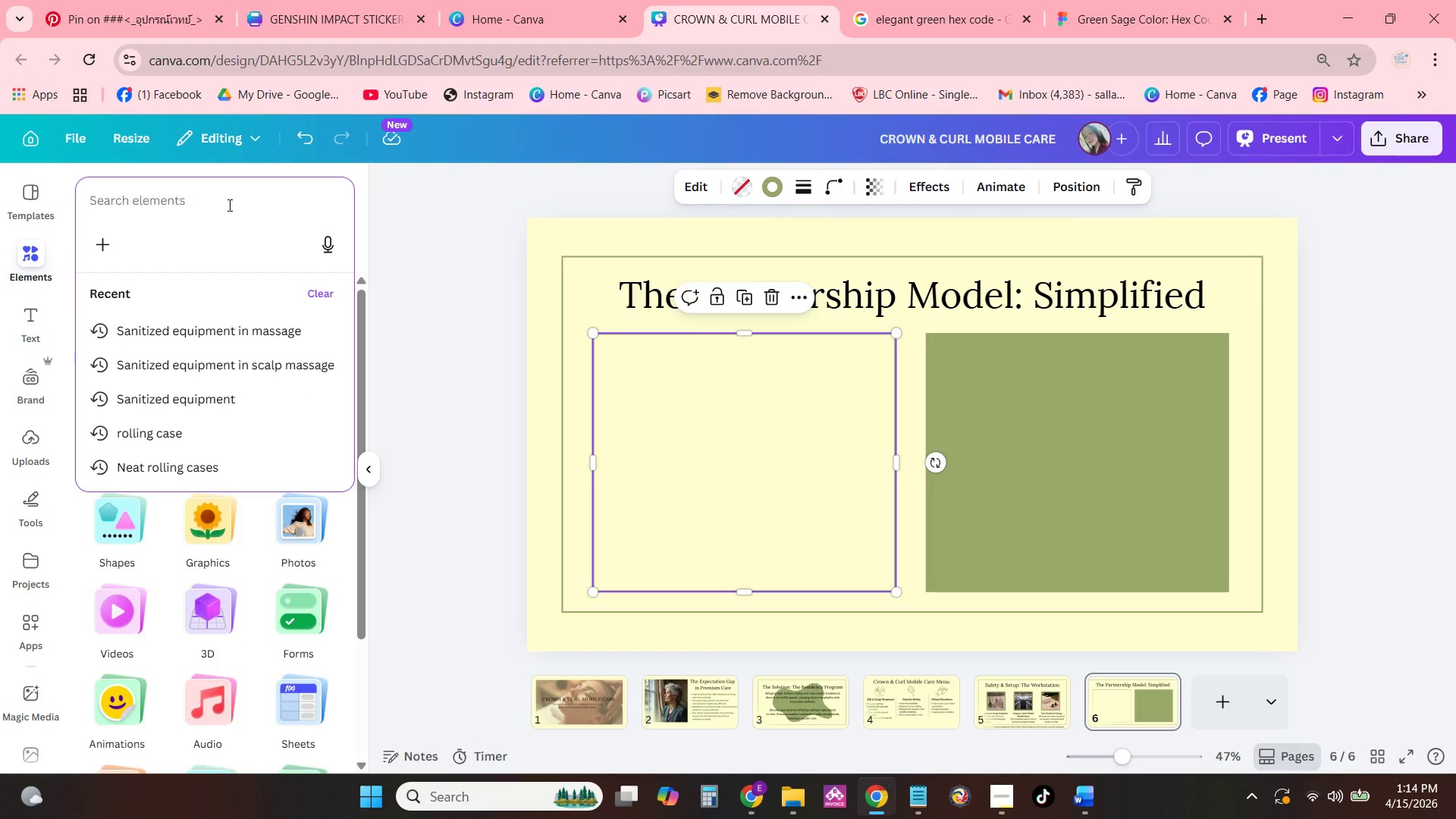 
type(clean lobby)
 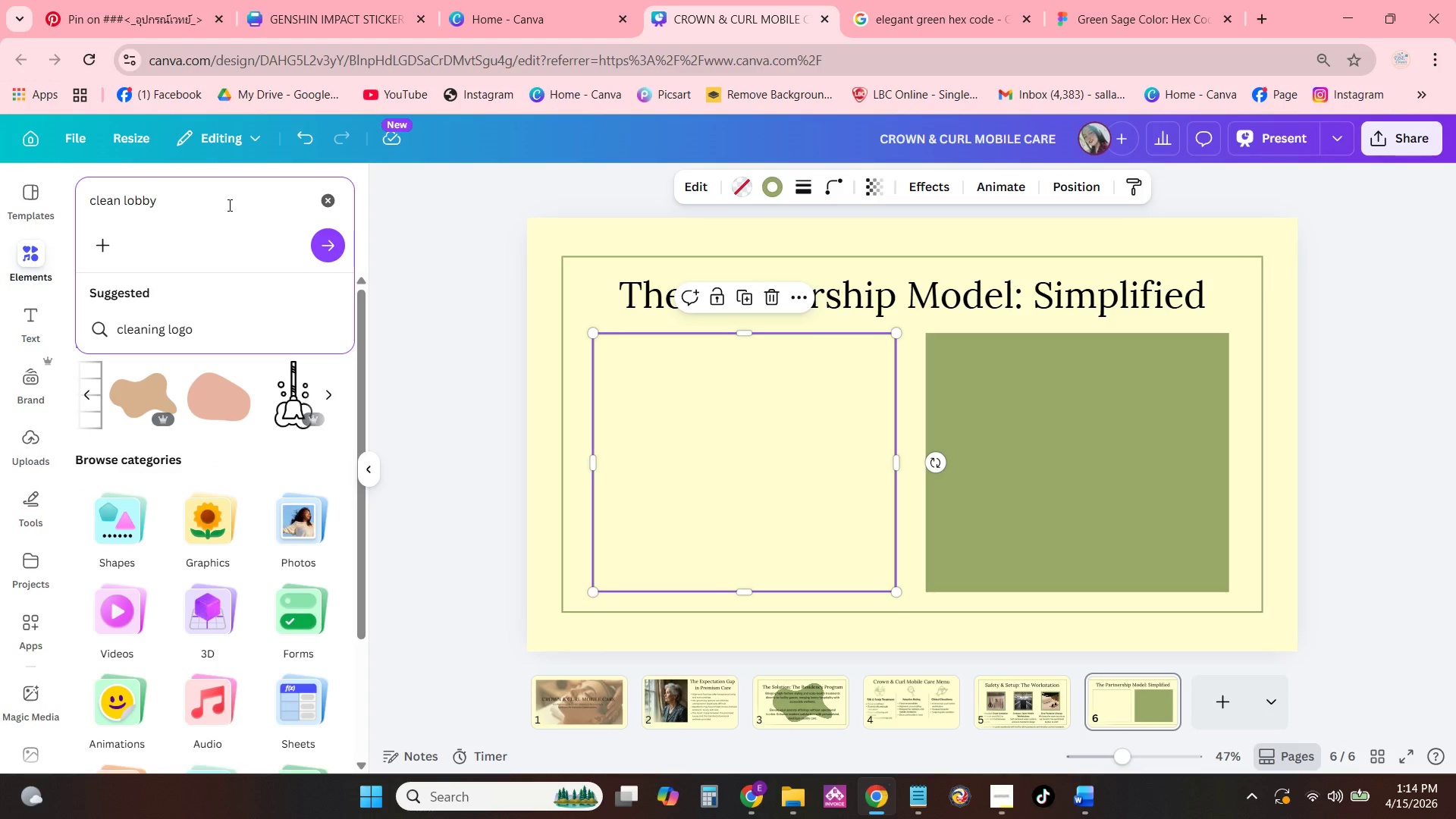 
key(Enter)
 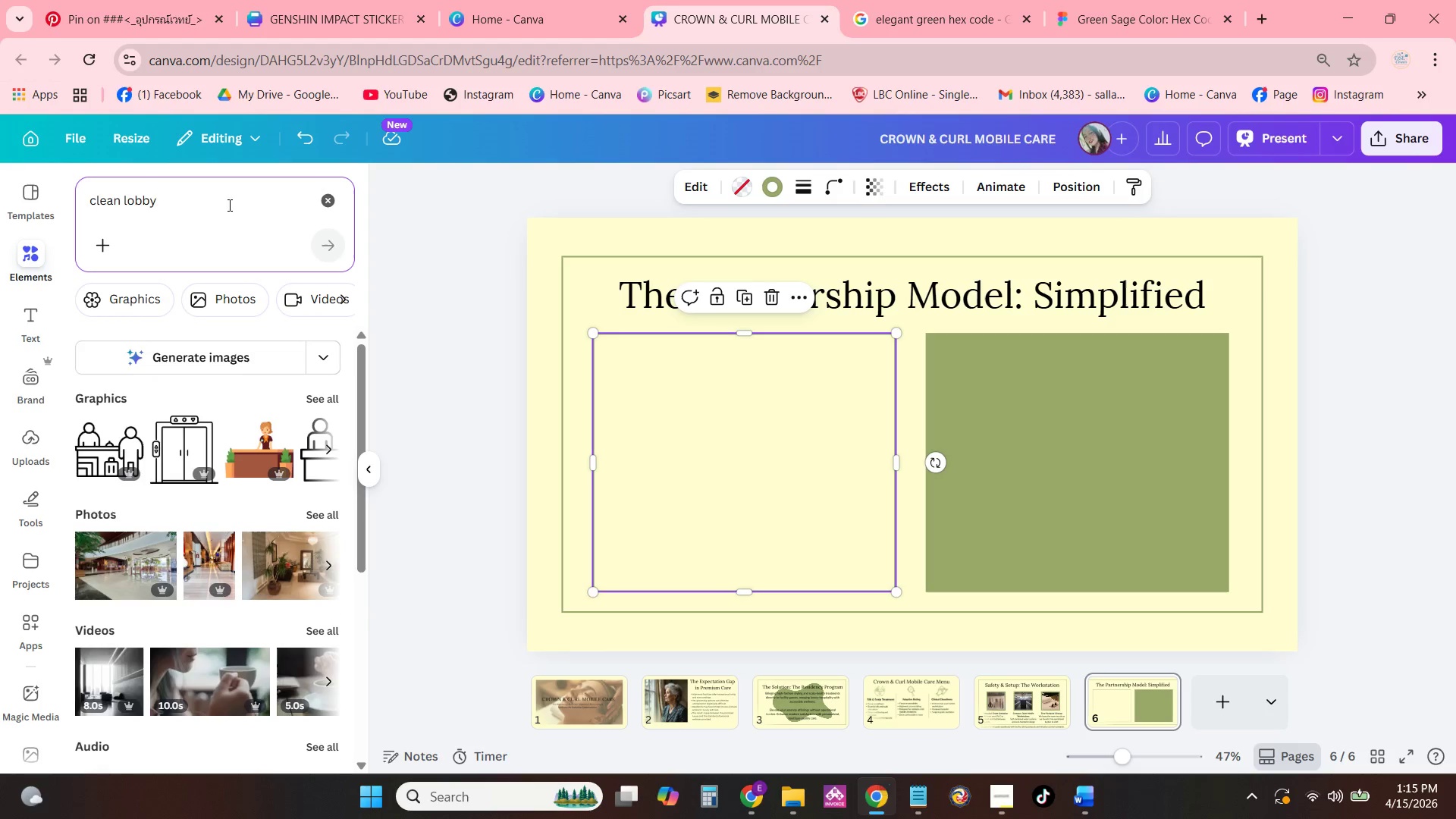 
left_click([235, 353])
 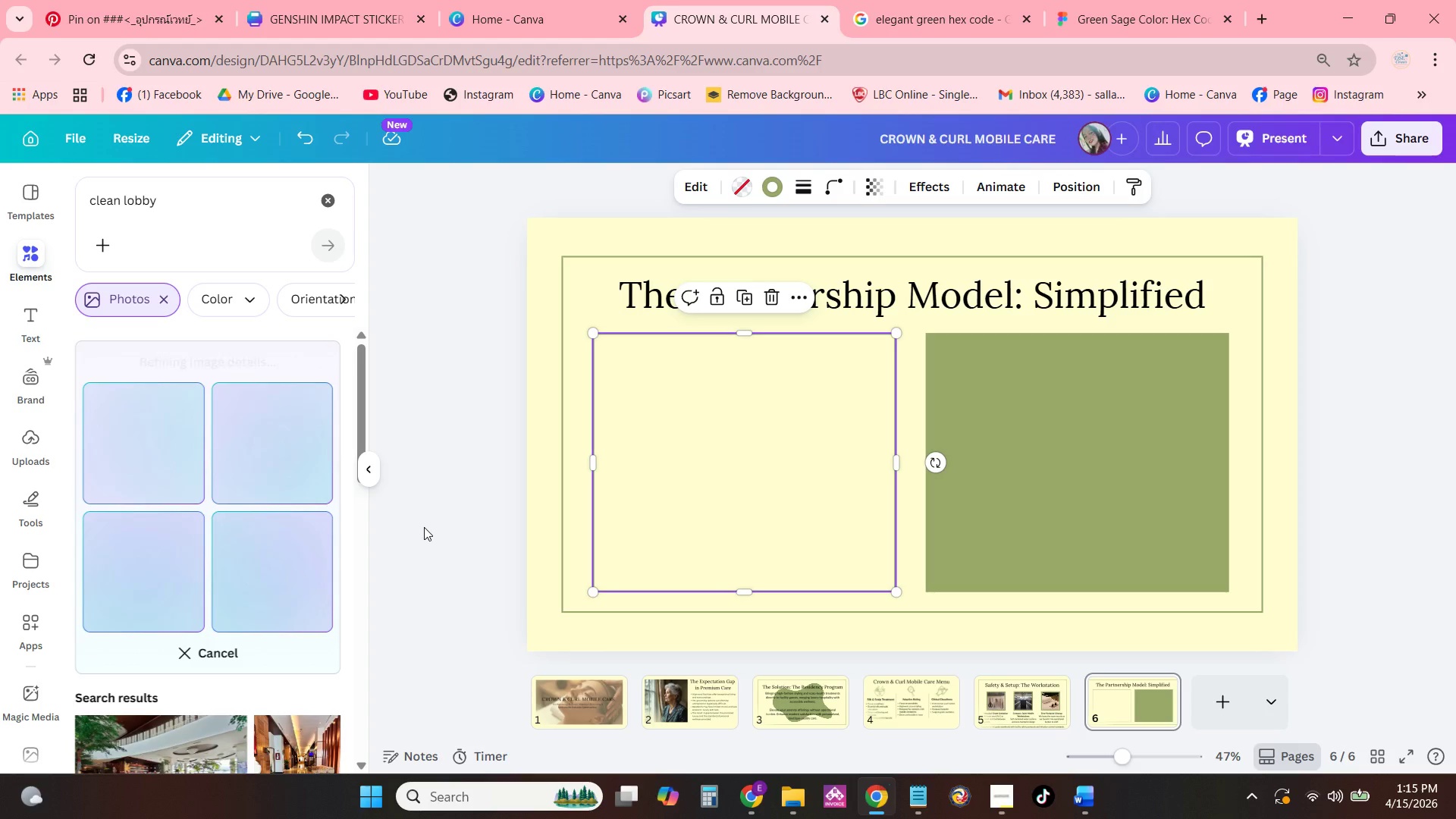 
wait(9.33)
 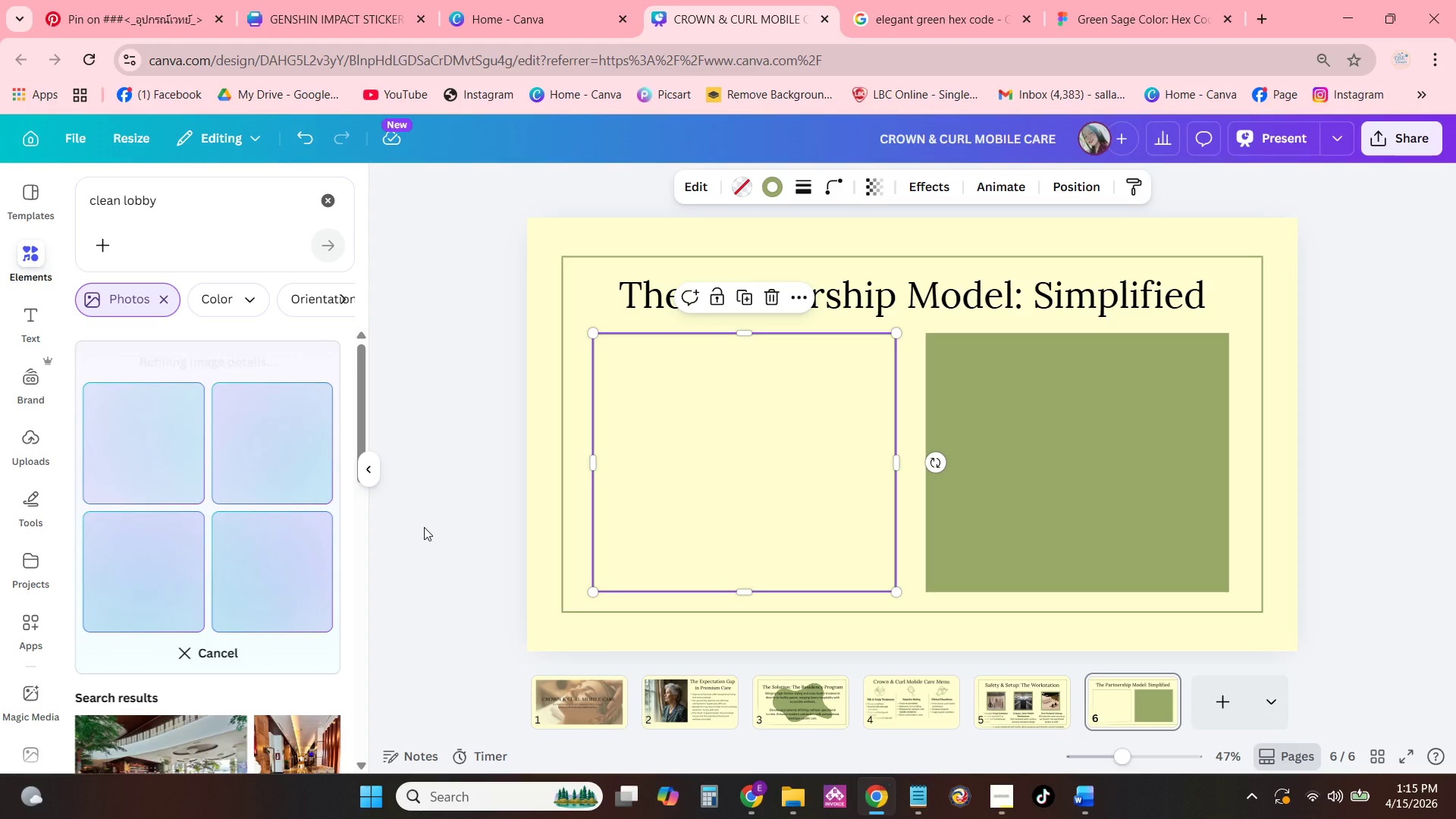 
left_click([109, 585])
 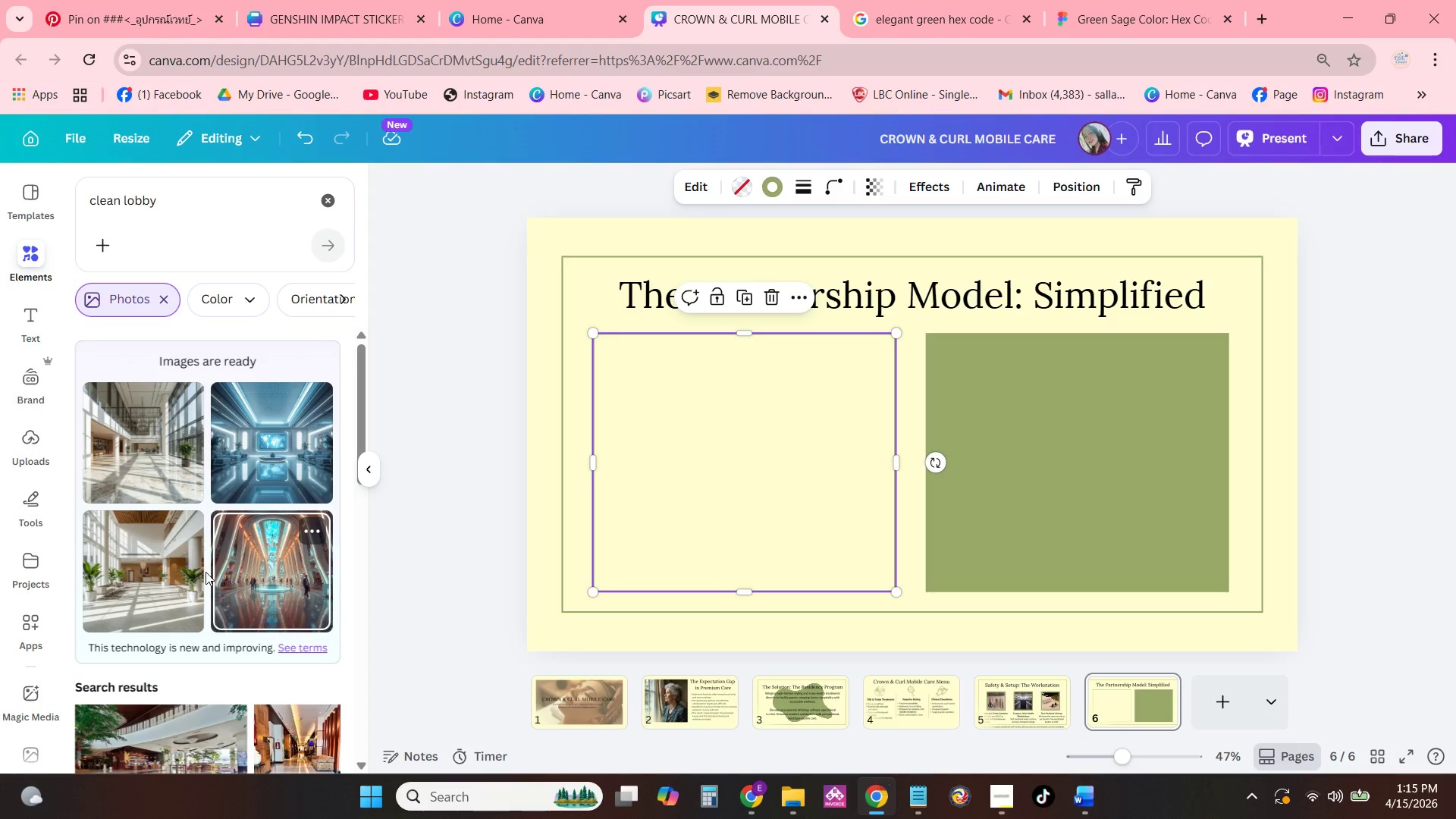 
double_click([187, 578])
 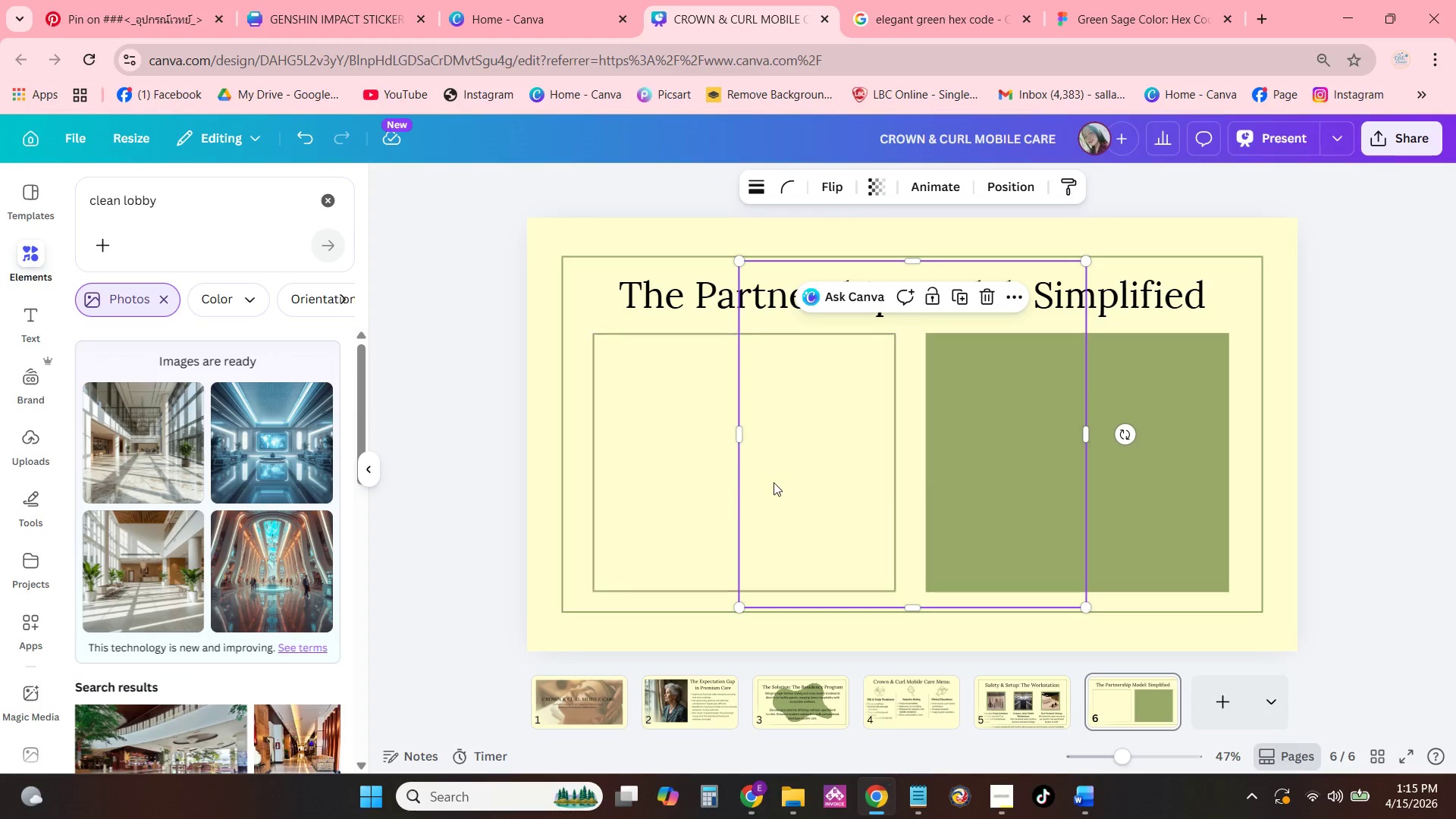 
left_click_drag(start_coordinate=[852, 456], to_coordinate=[709, 532])
 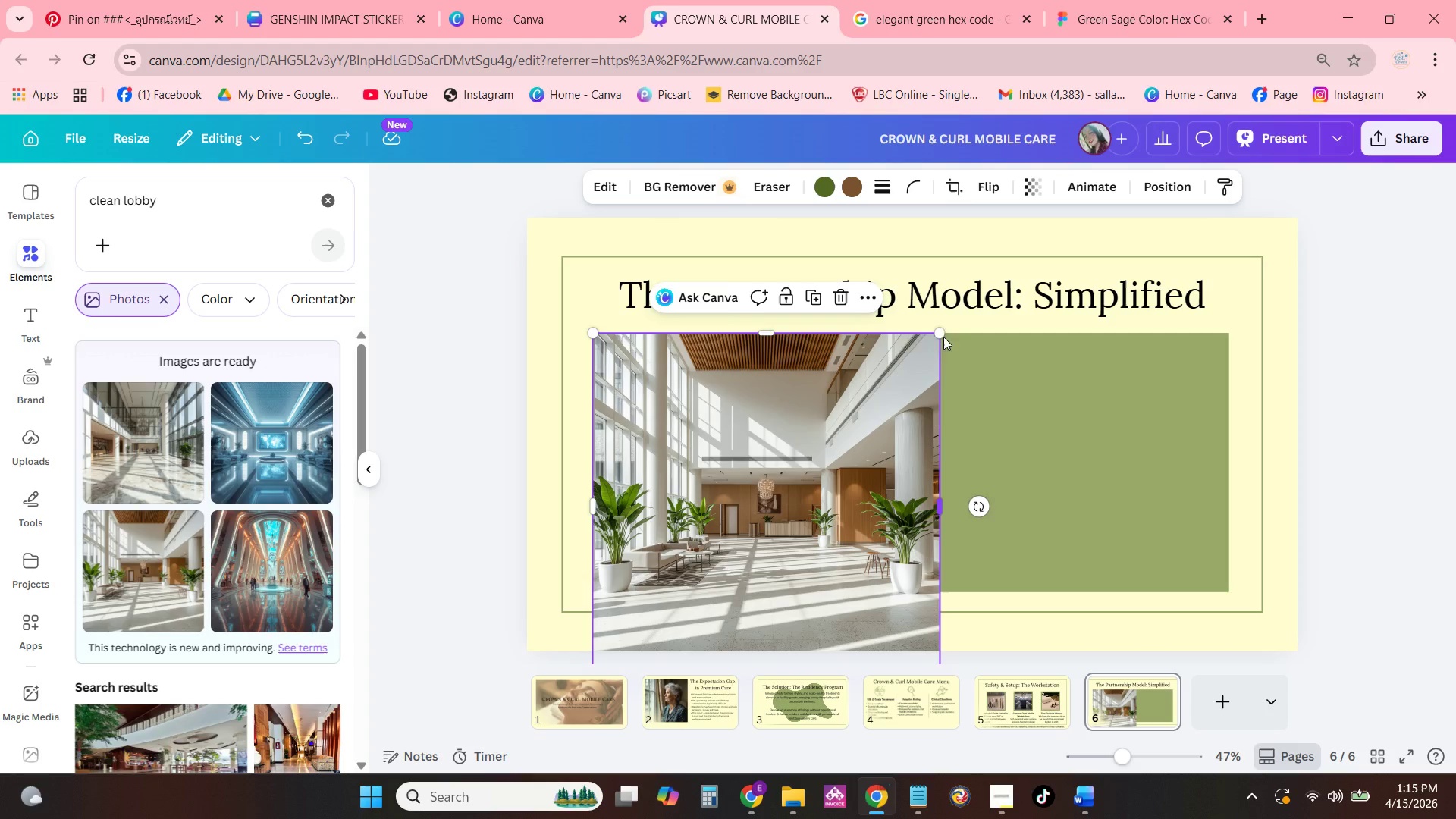 
left_click_drag(start_coordinate=[943, 334], to_coordinate=[827, 494])
 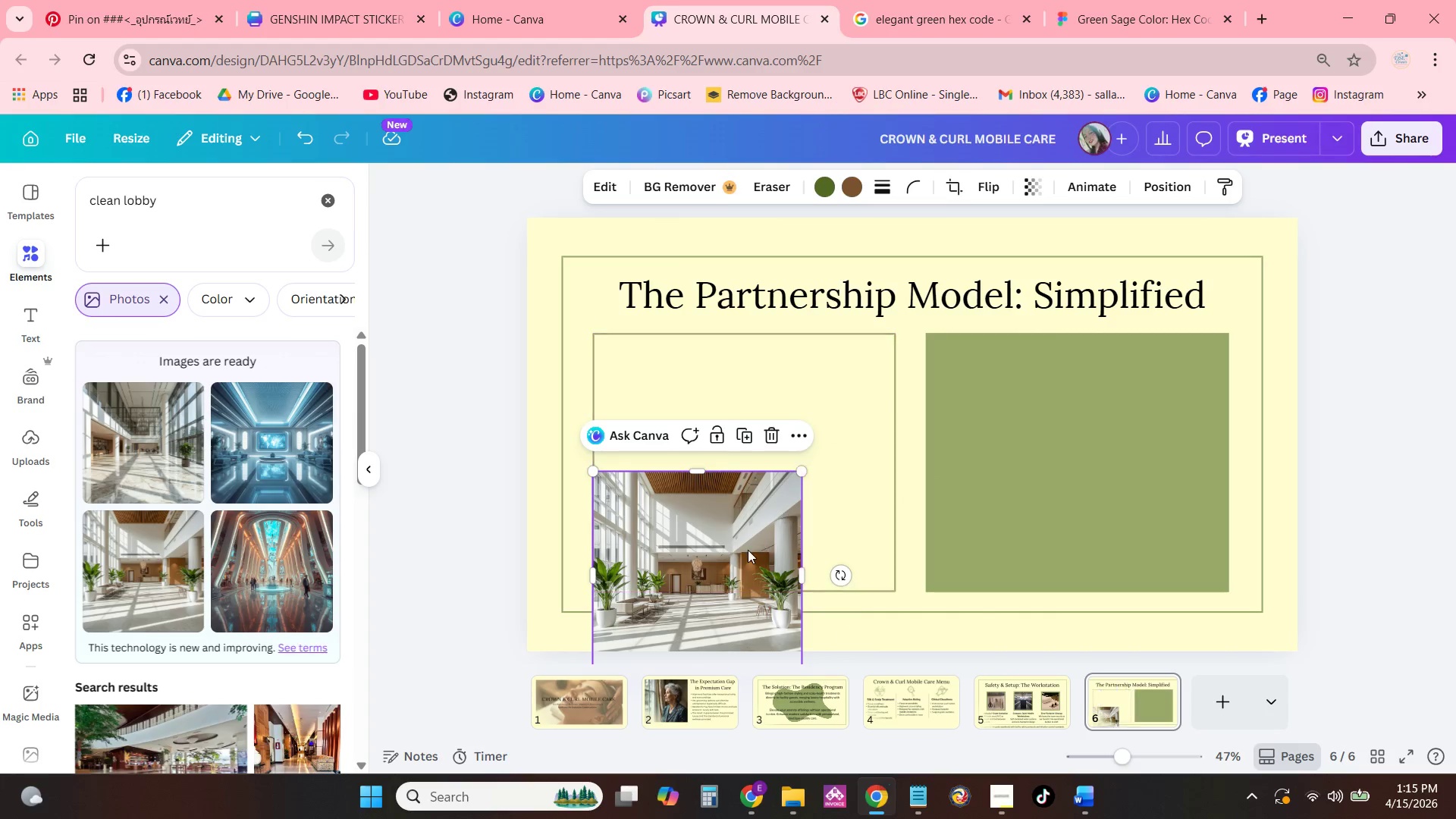 
left_click_drag(start_coordinate=[748, 550], to_coordinate=[752, 416])
 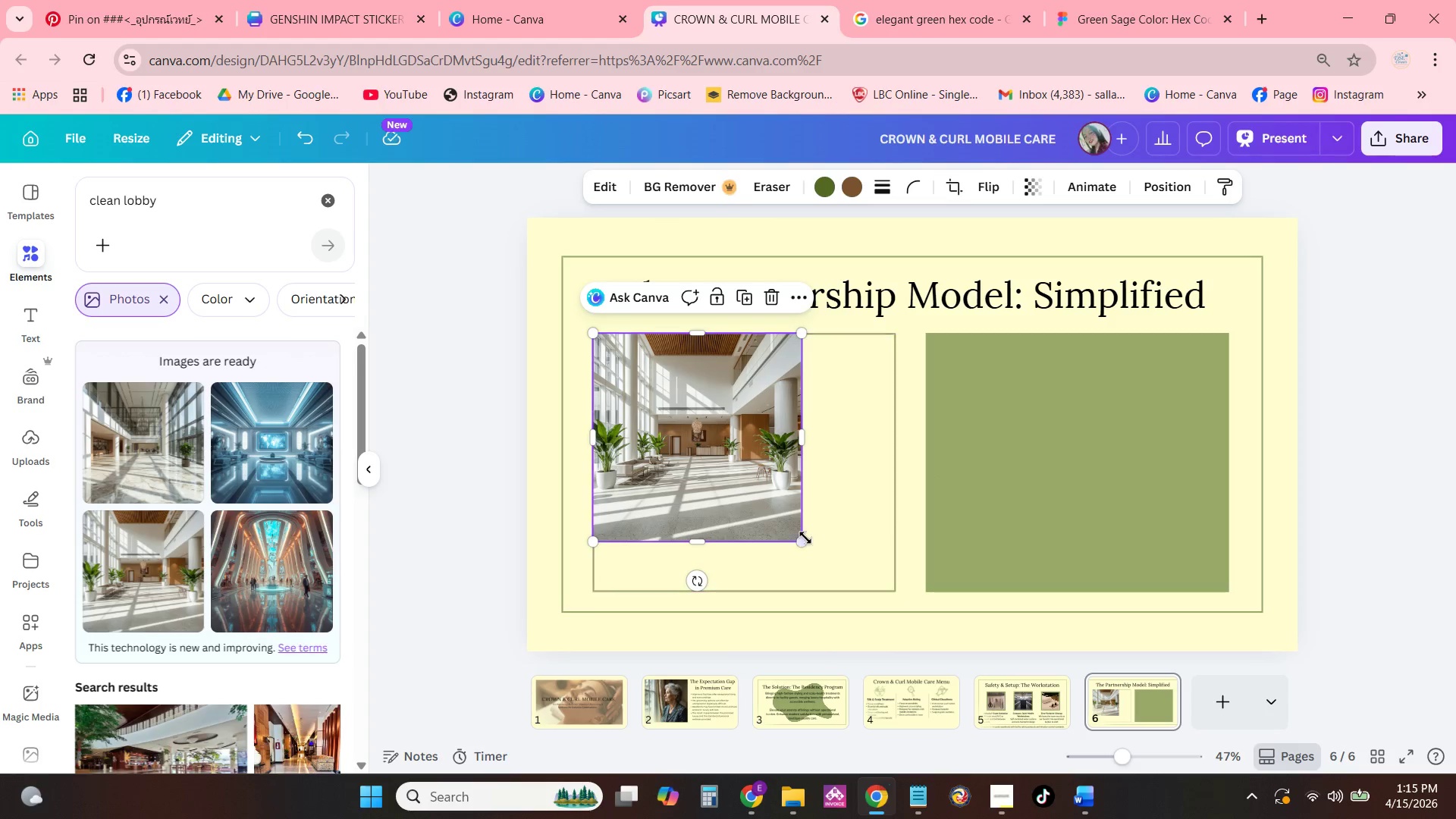 
left_click_drag(start_coordinate=[803, 538], to_coordinate=[919, 605])
 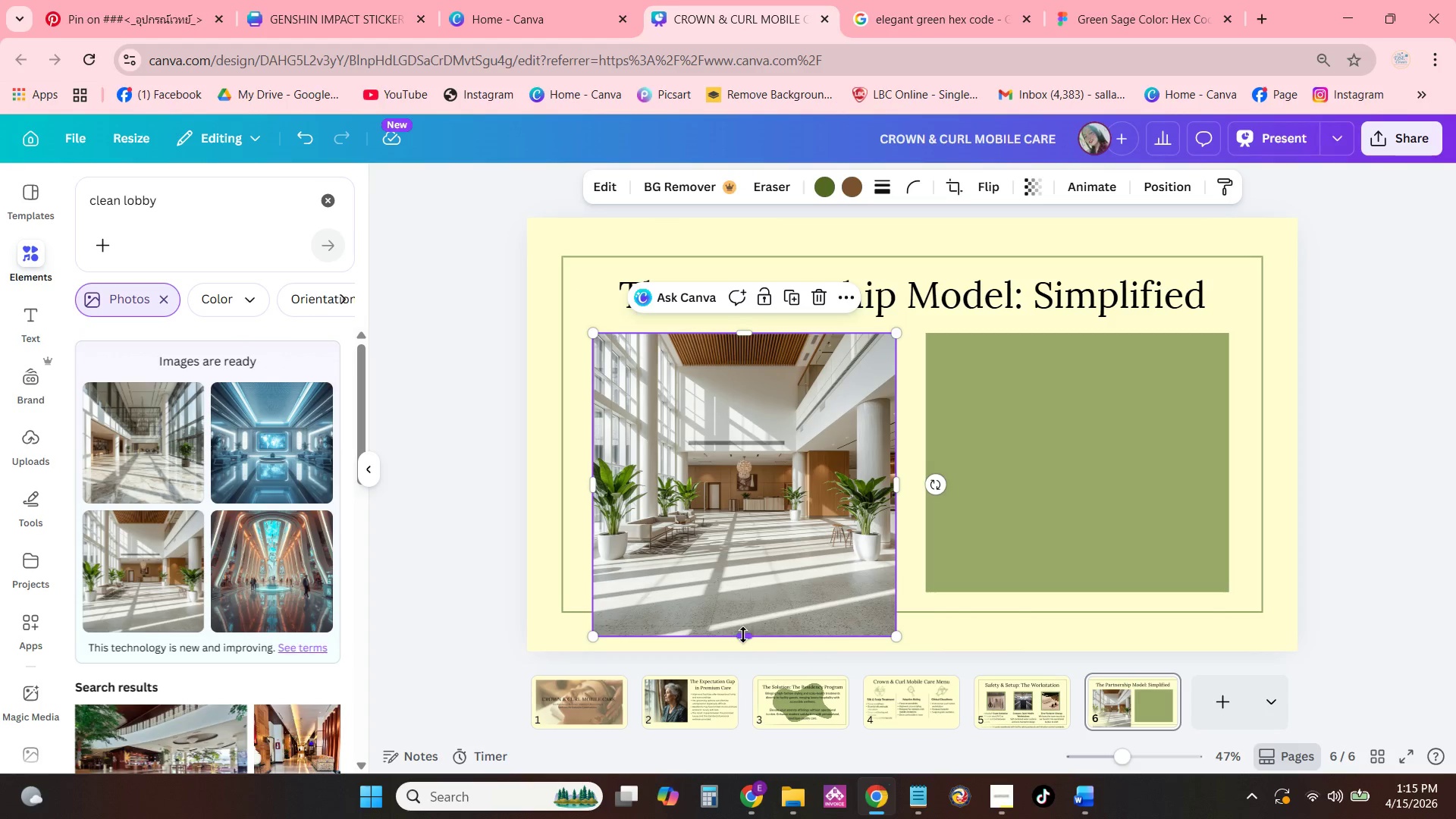 
left_click_drag(start_coordinate=[745, 635], to_coordinate=[762, 585])
 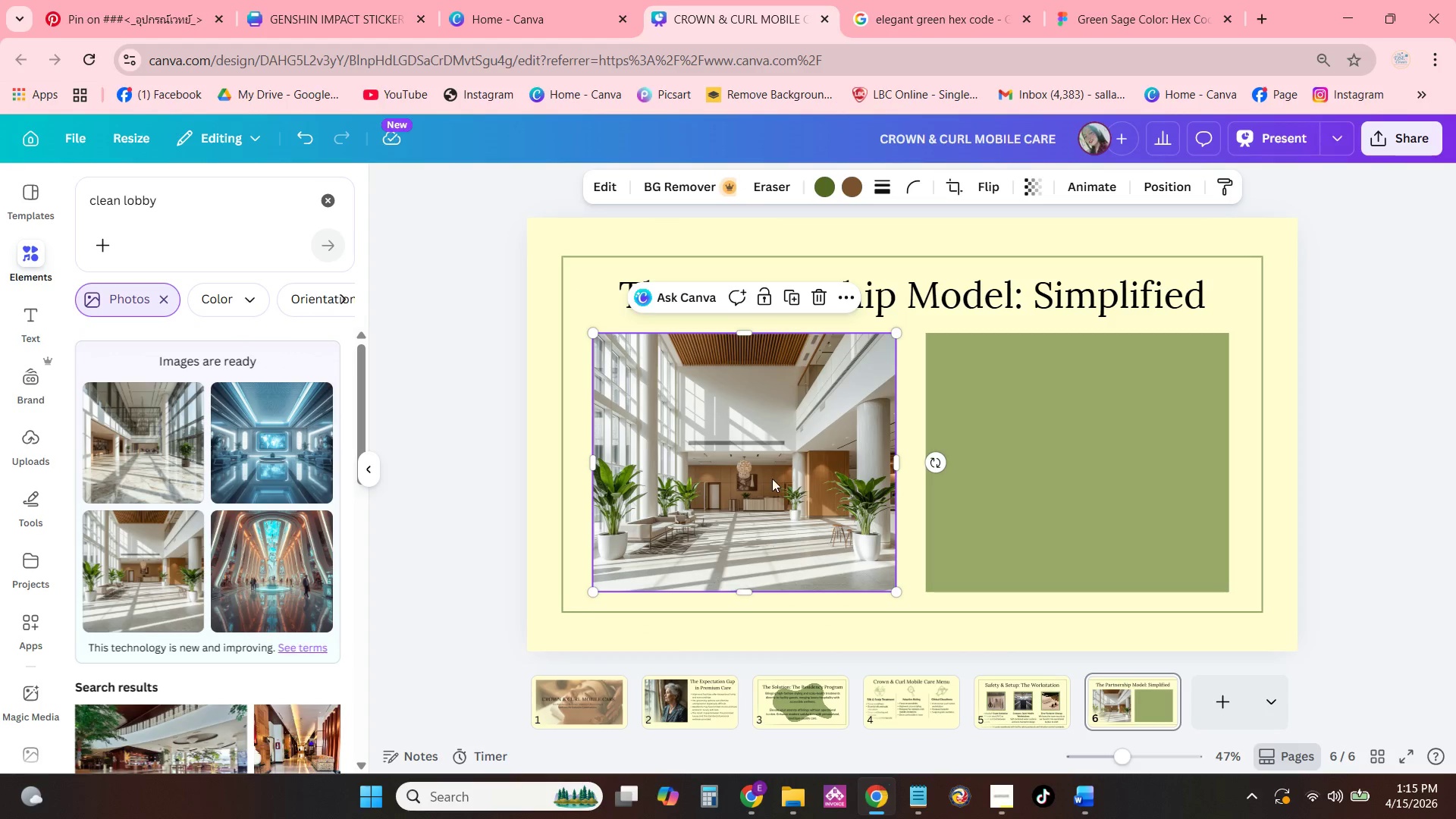 
right_click([772, 477])
 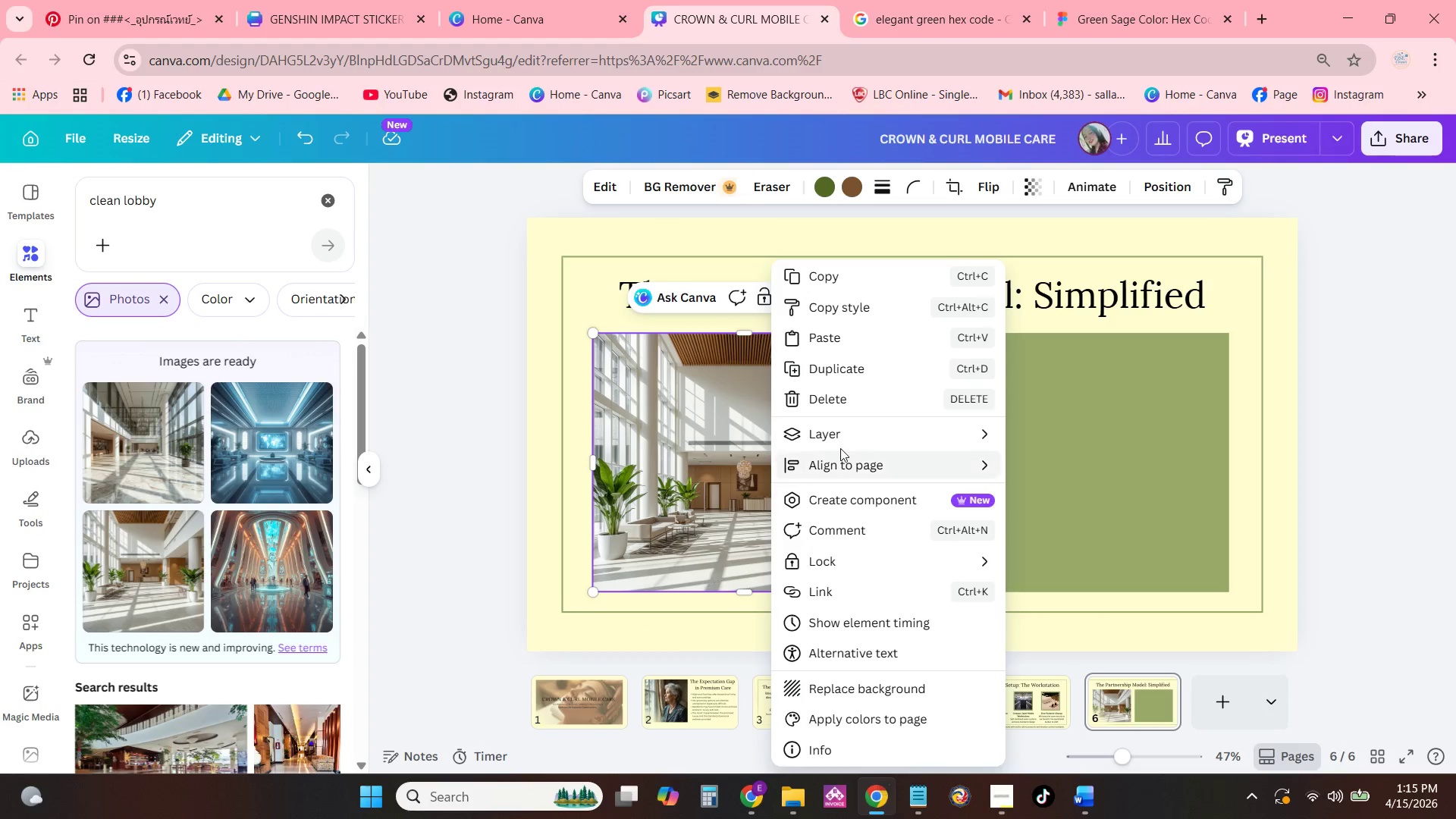 
left_click([841, 447])
 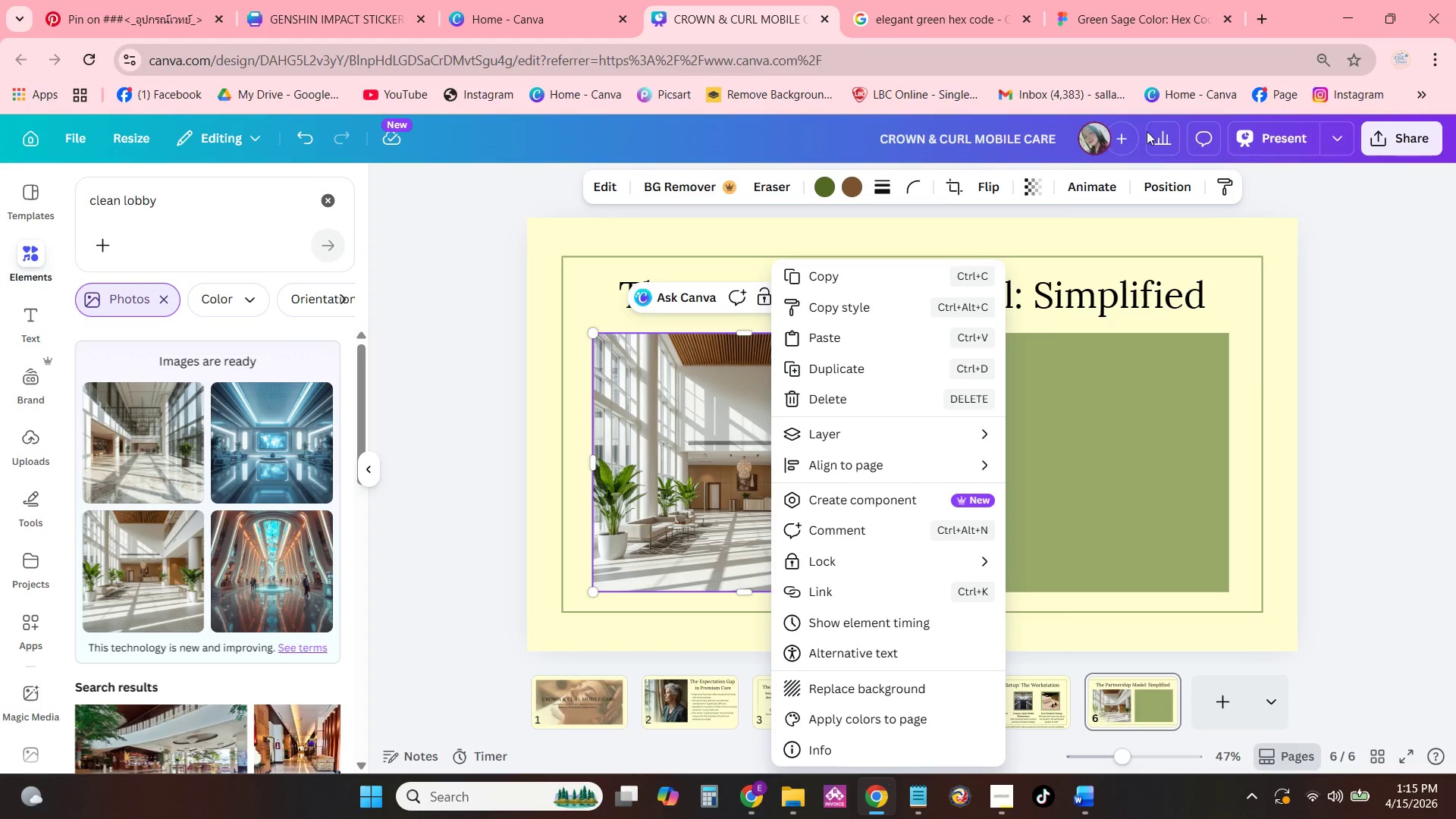 
double_click([1037, 188])
 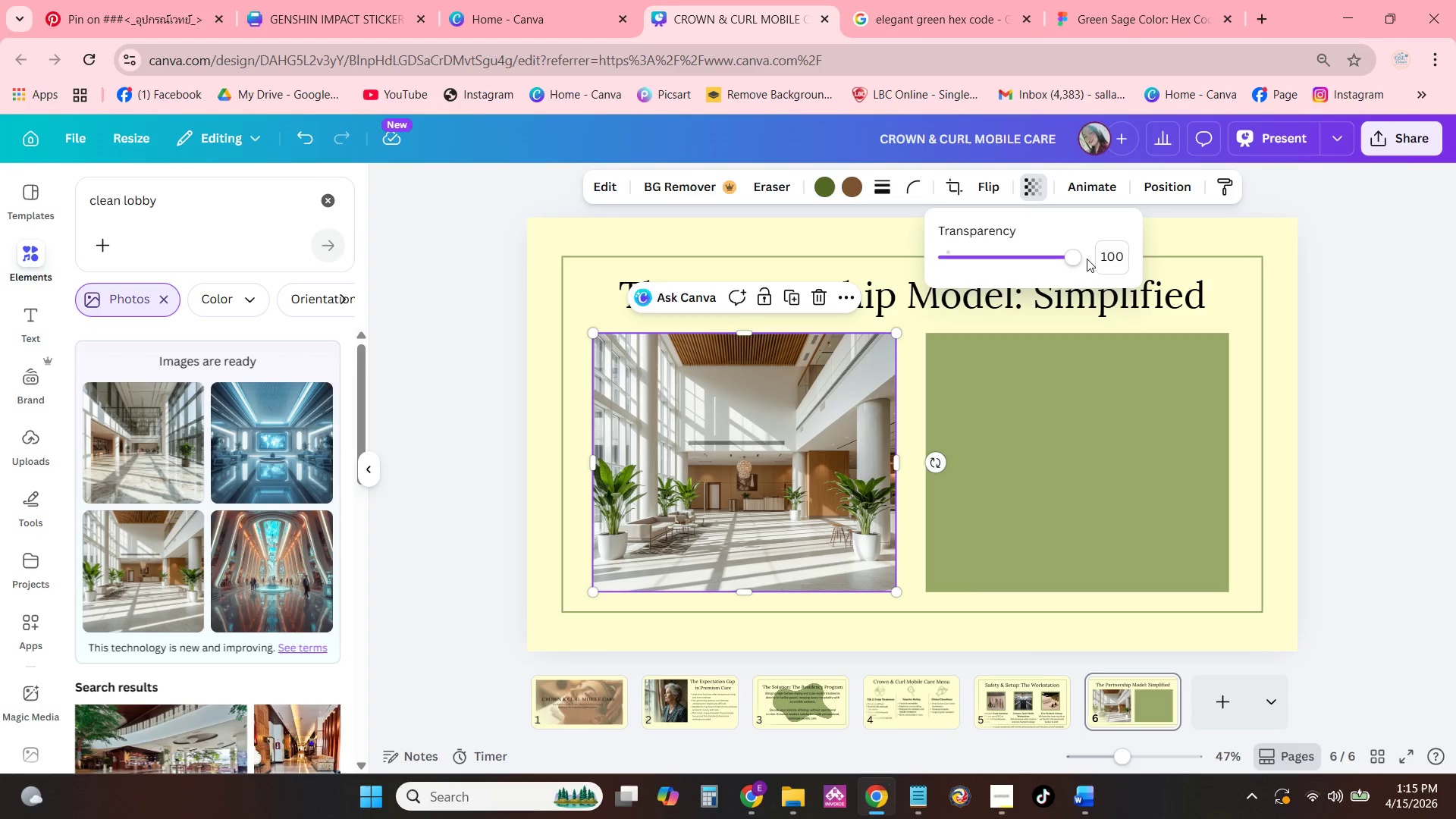 
left_click_drag(start_coordinate=[1082, 257], to_coordinate=[1037, 265])
 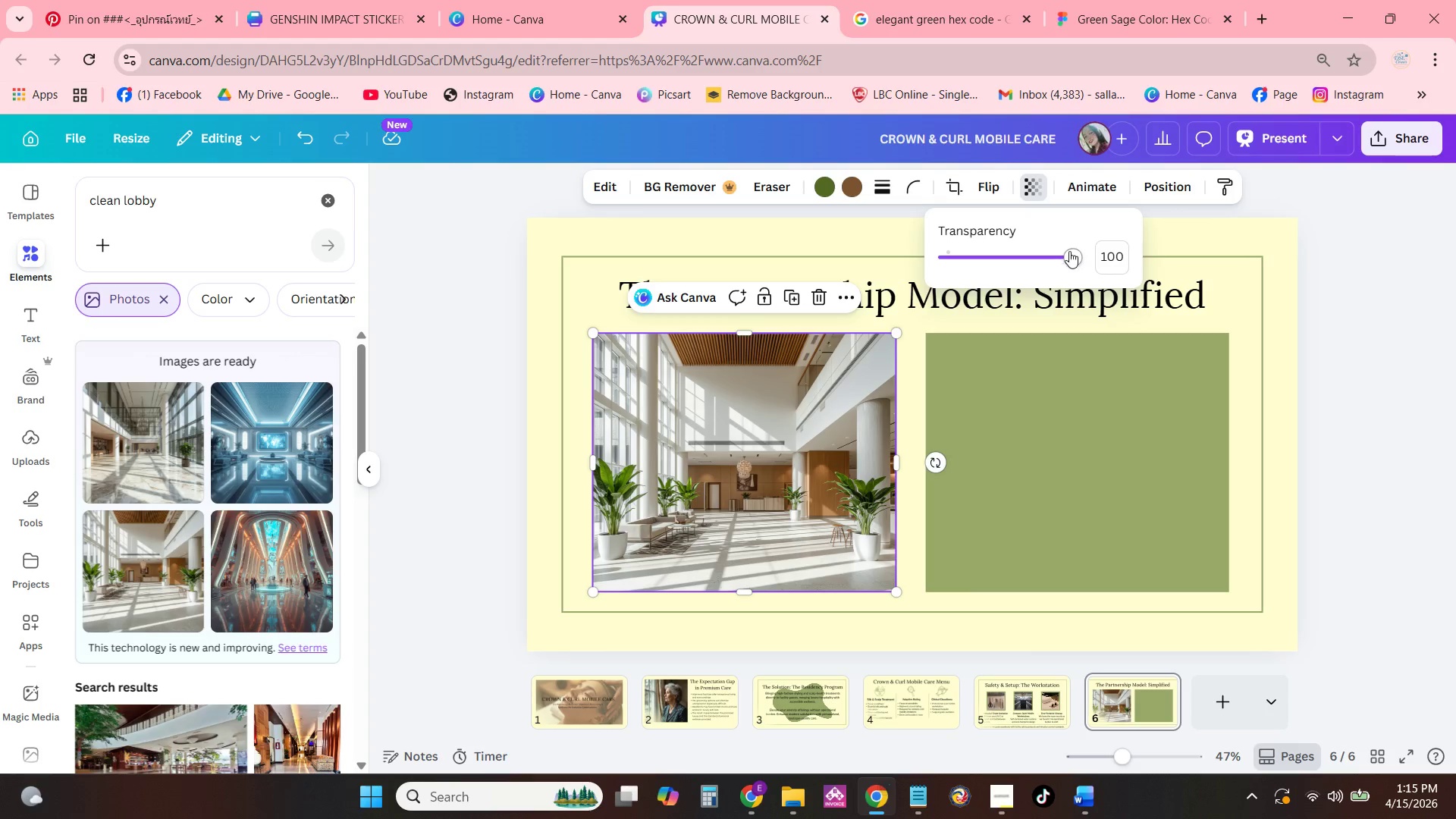 
left_click_drag(start_coordinate=[1069, 251], to_coordinate=[1019, 262])
 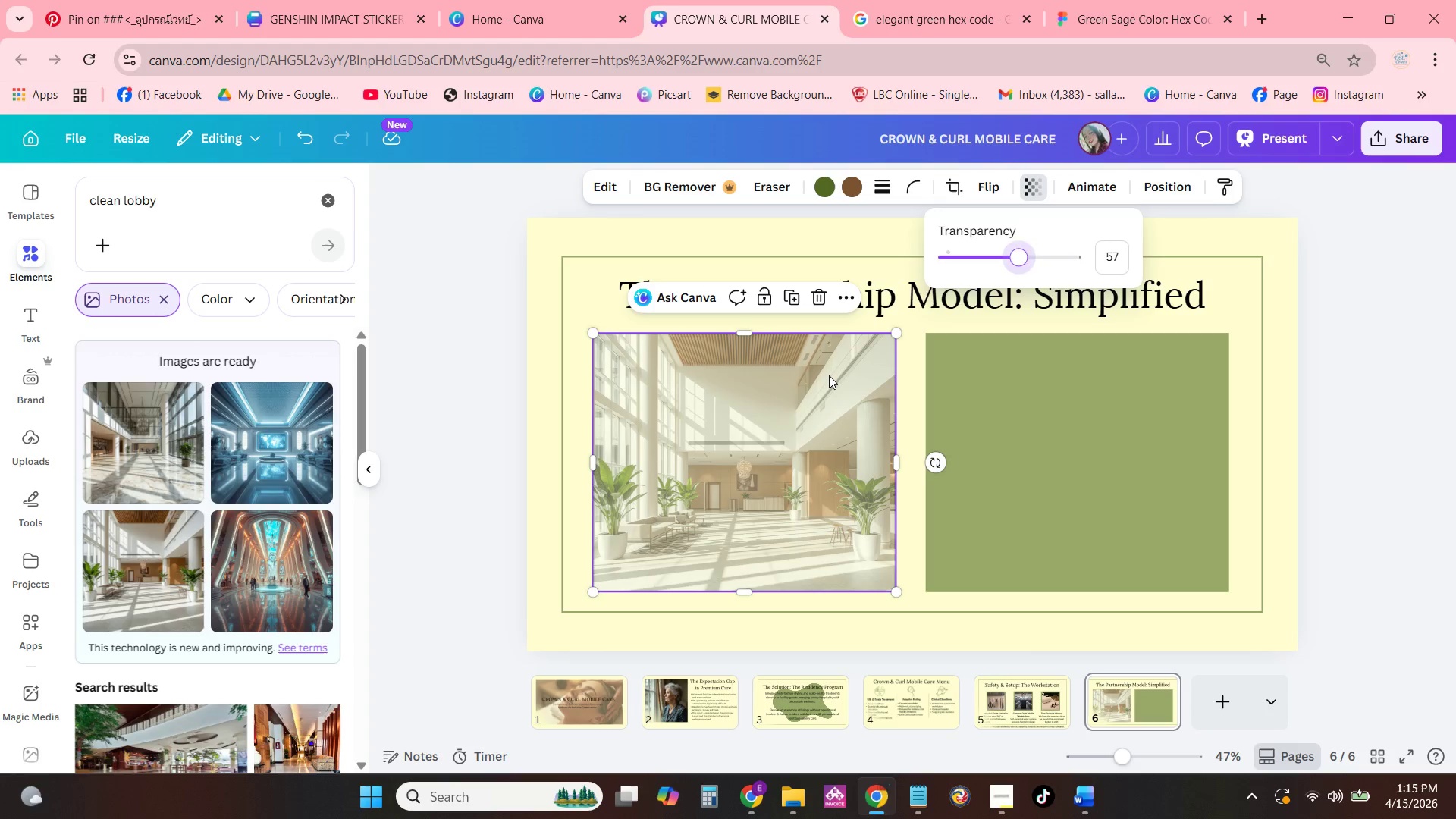 
right_click([829, 375])
 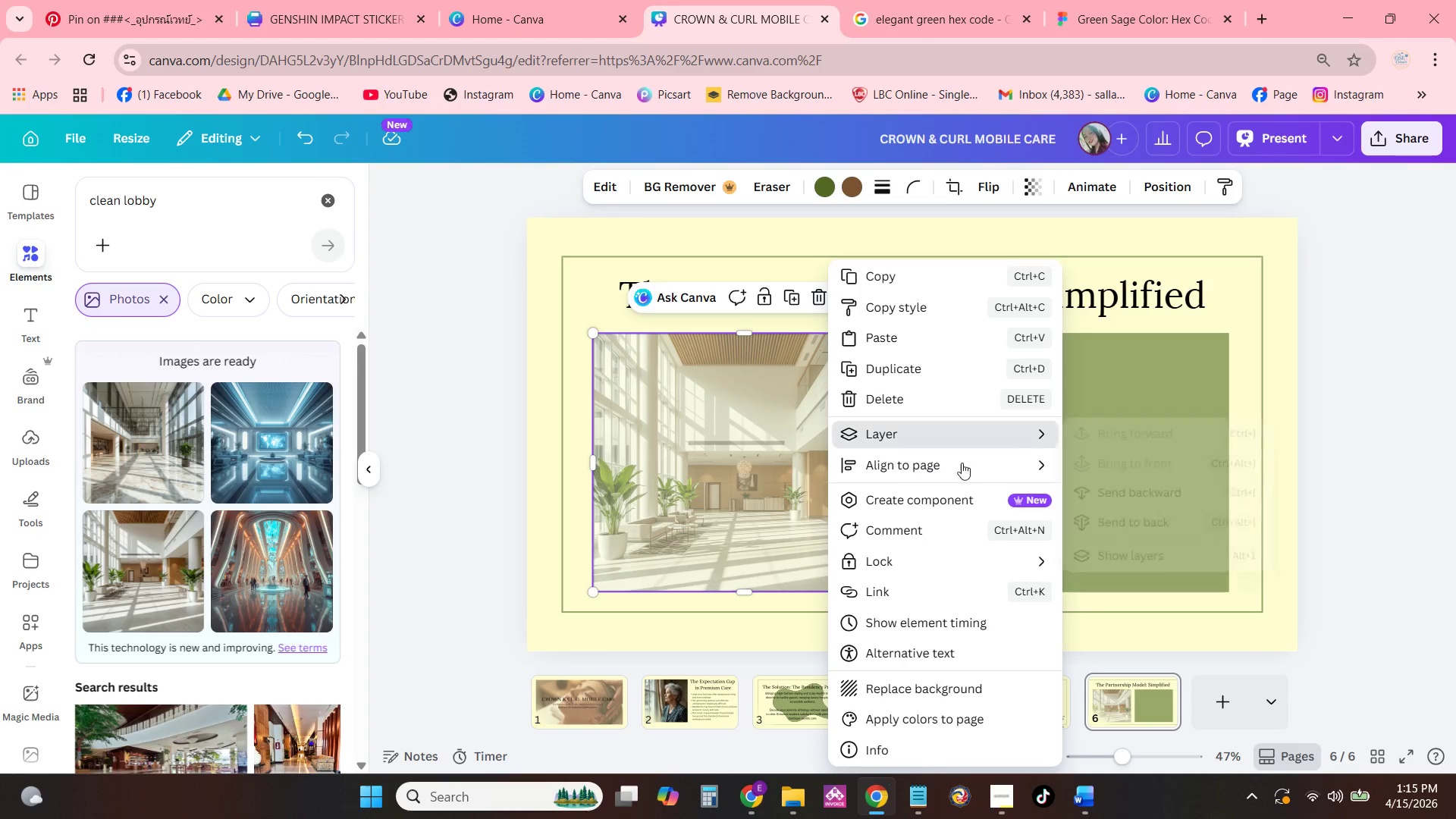 
left_click([1103, 524])
 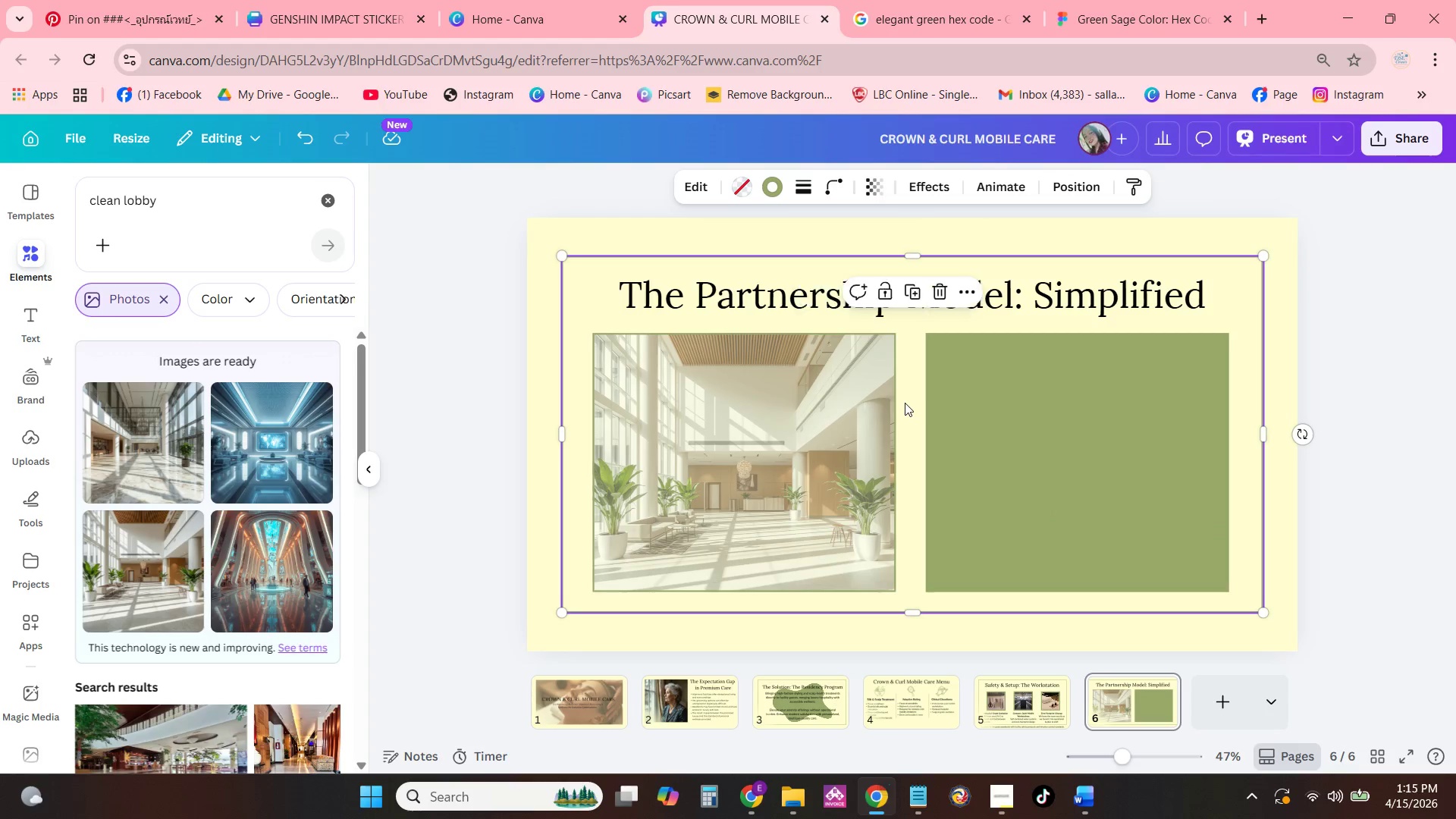 
double_click([894, 408])
 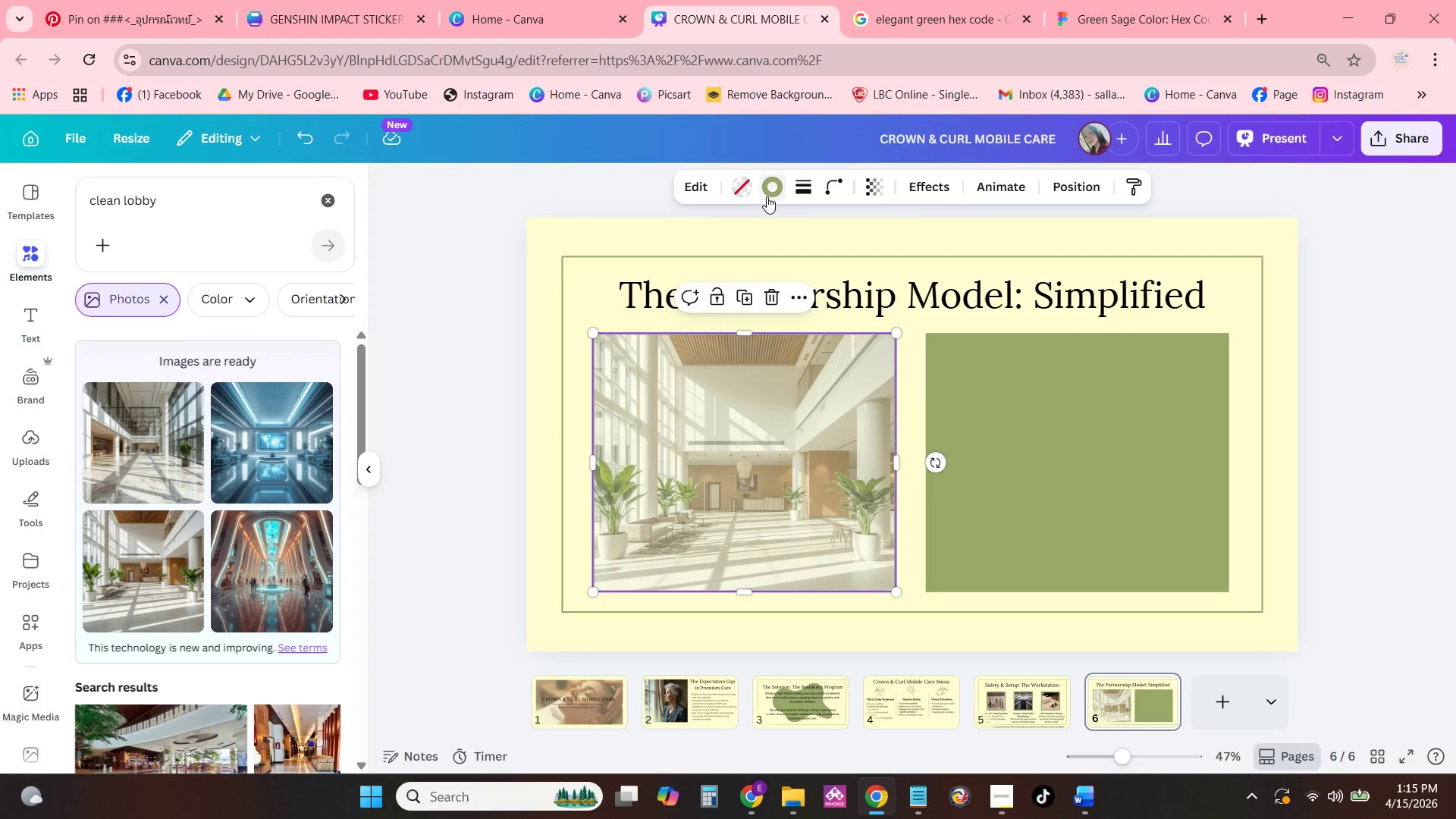 
double_click([794, 193])
 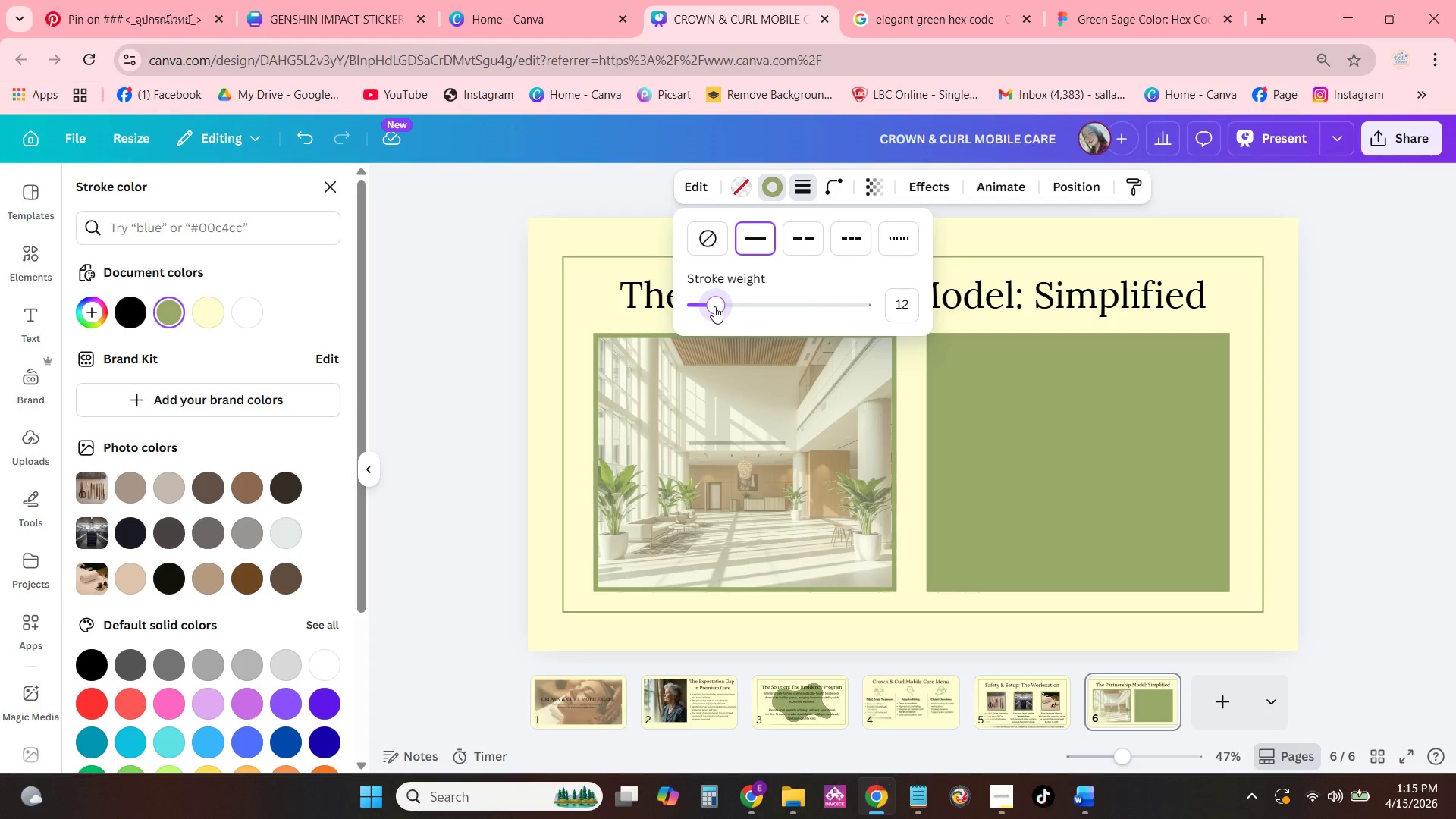 
left_click([1442, 375])
 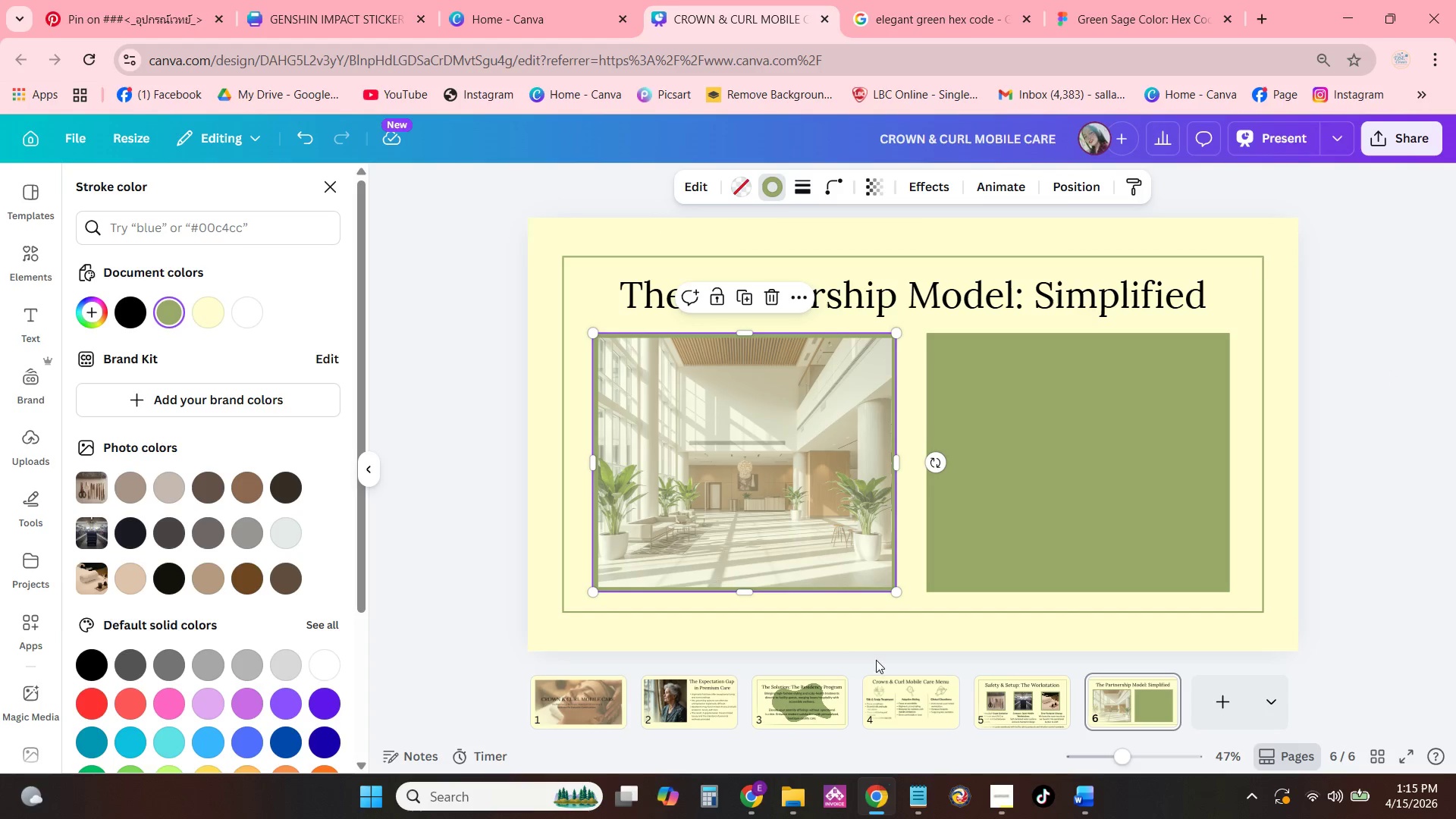 
left_click([493, 397])
 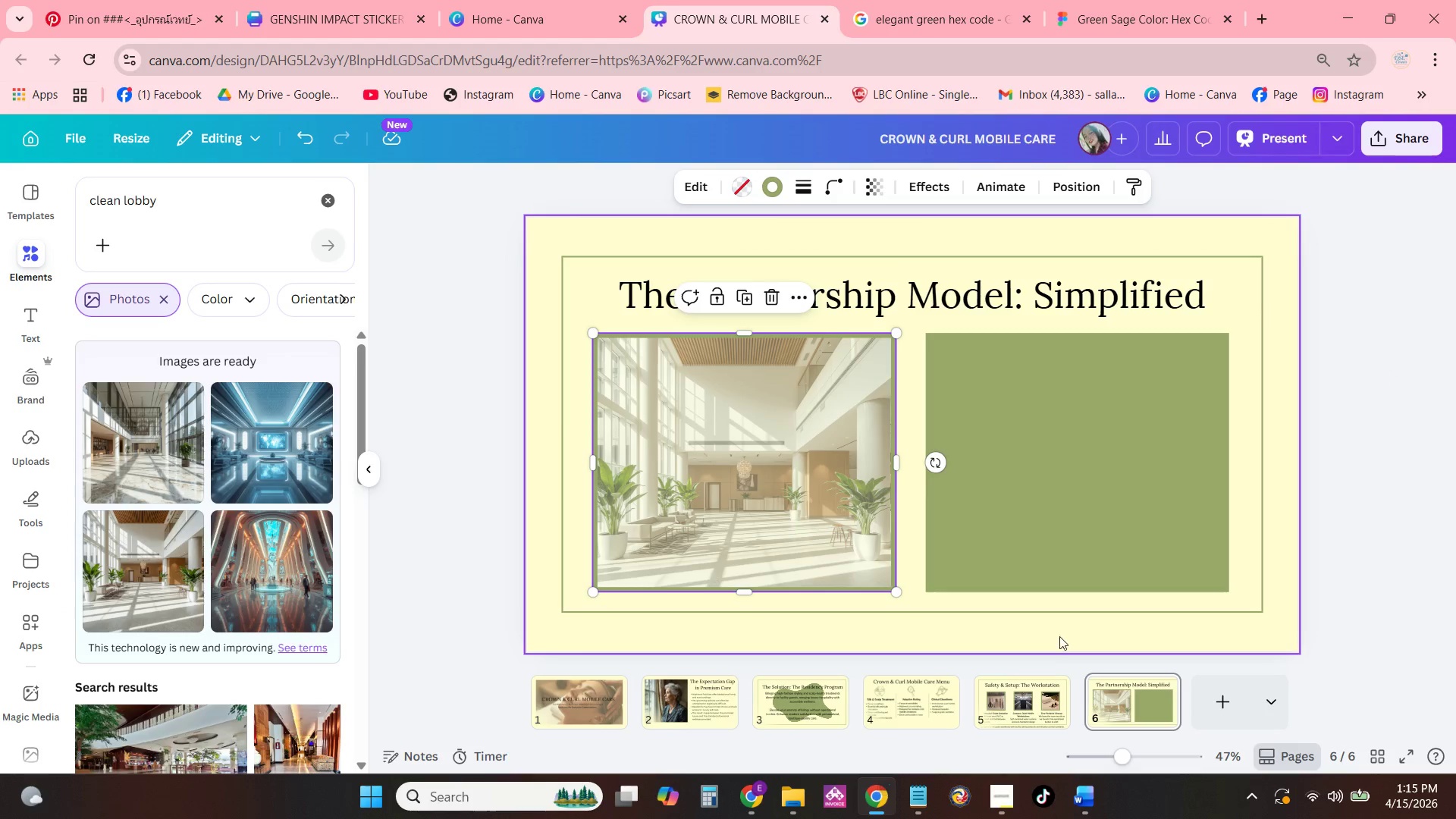 
left_click([1037, 686])
 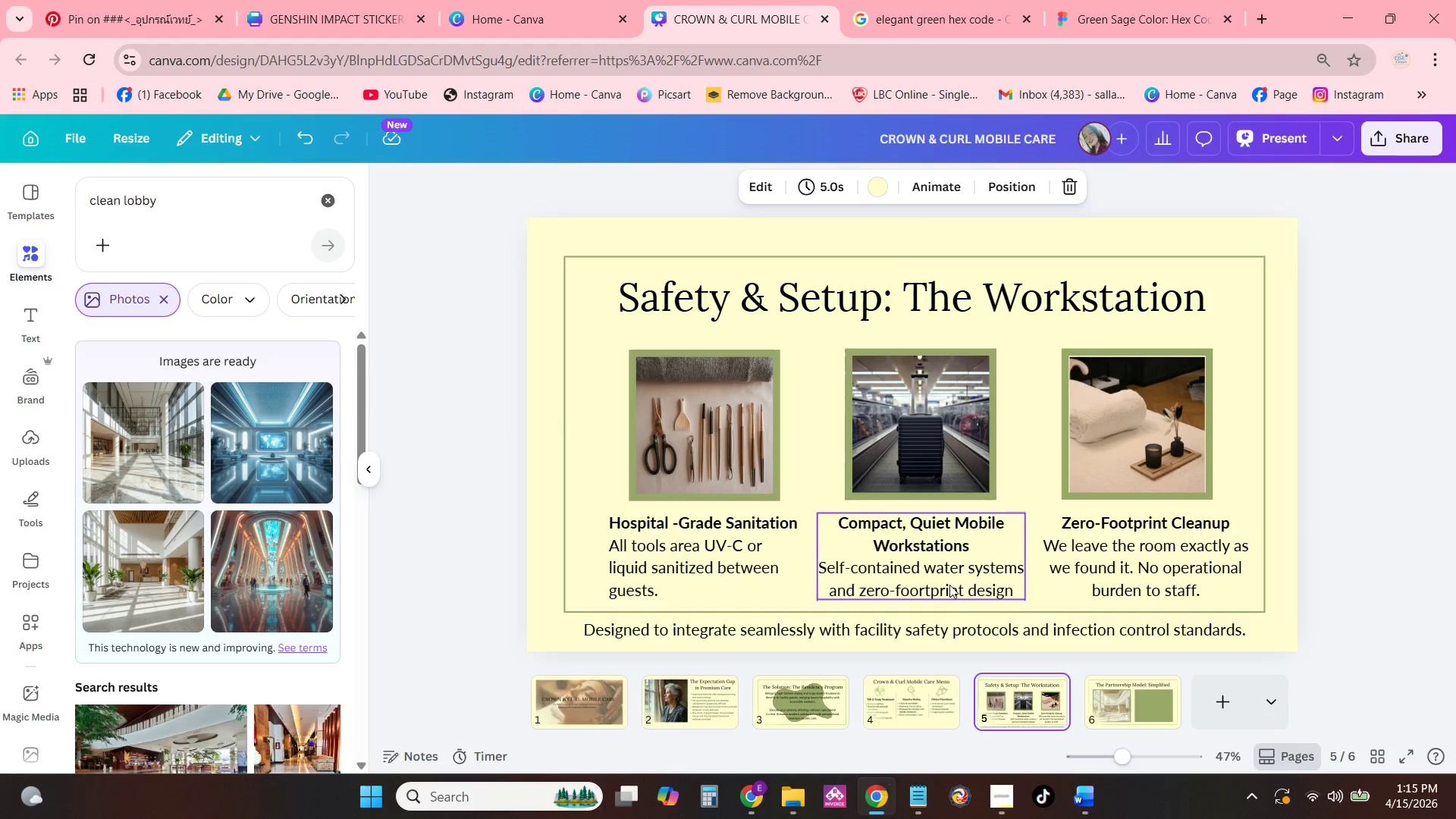 
left_click([949, 585])
 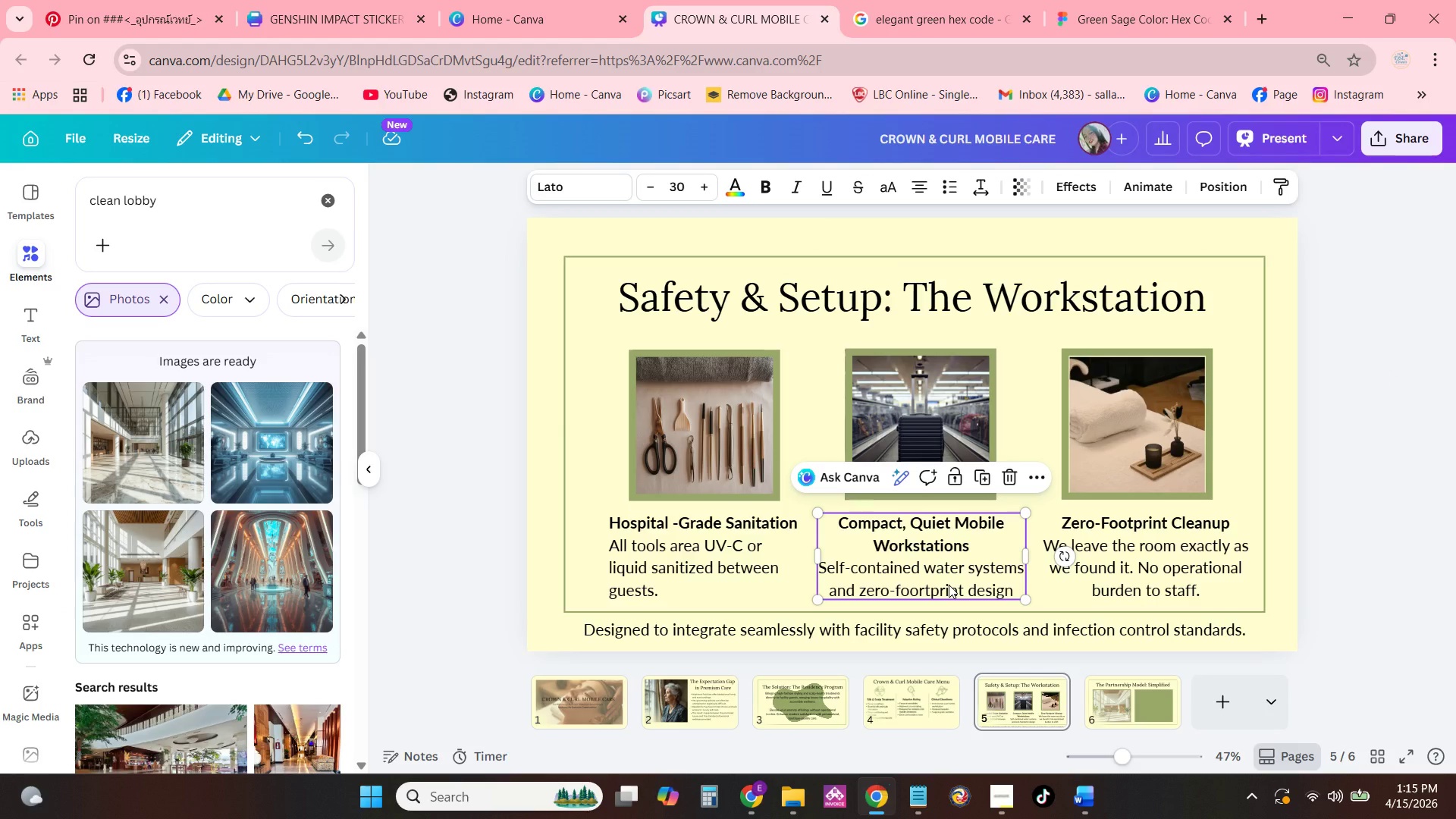 
key(Control+ControlLeft)
 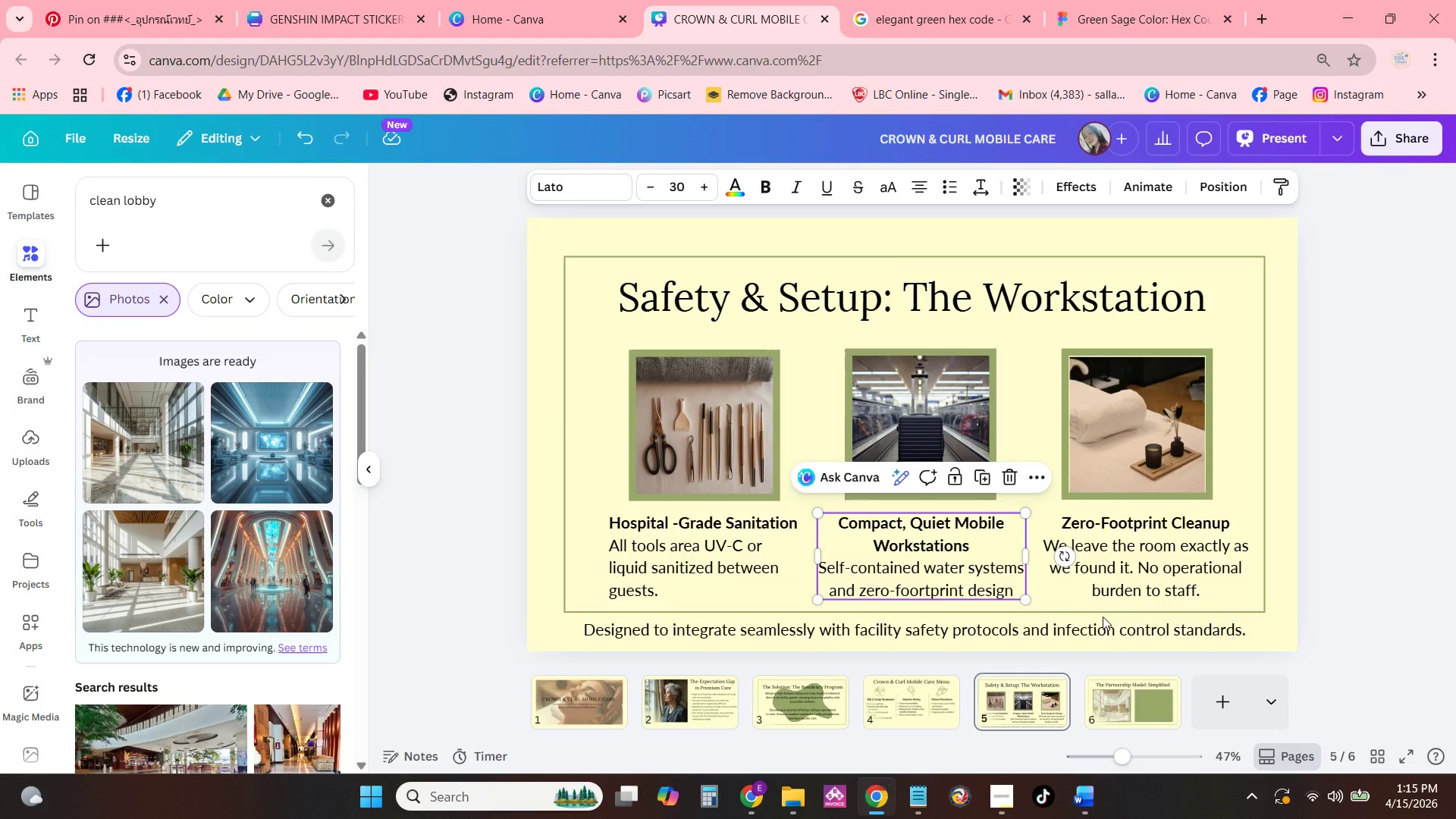 
key(Control+C)
 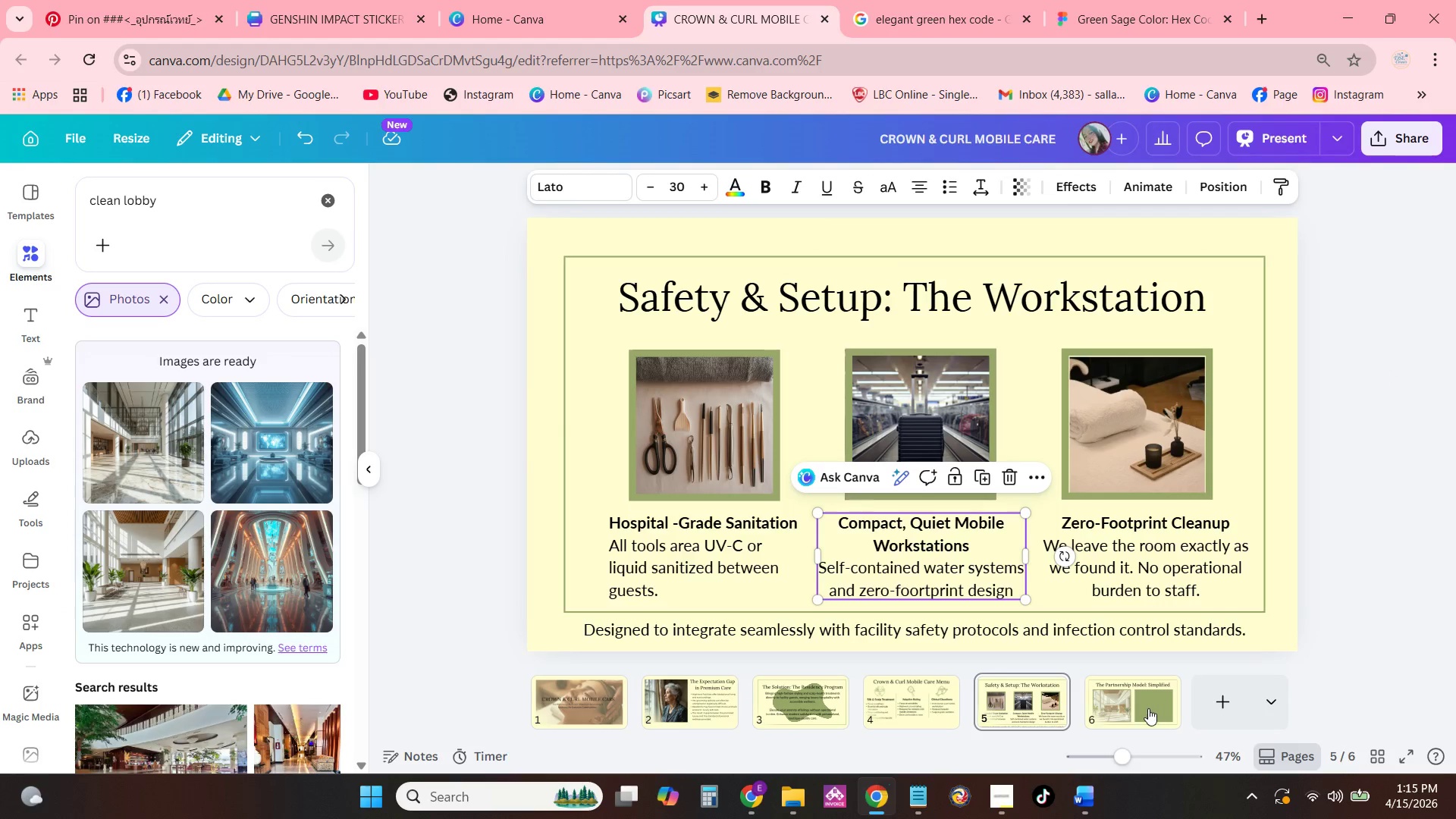 
left_click([1147, 710])
 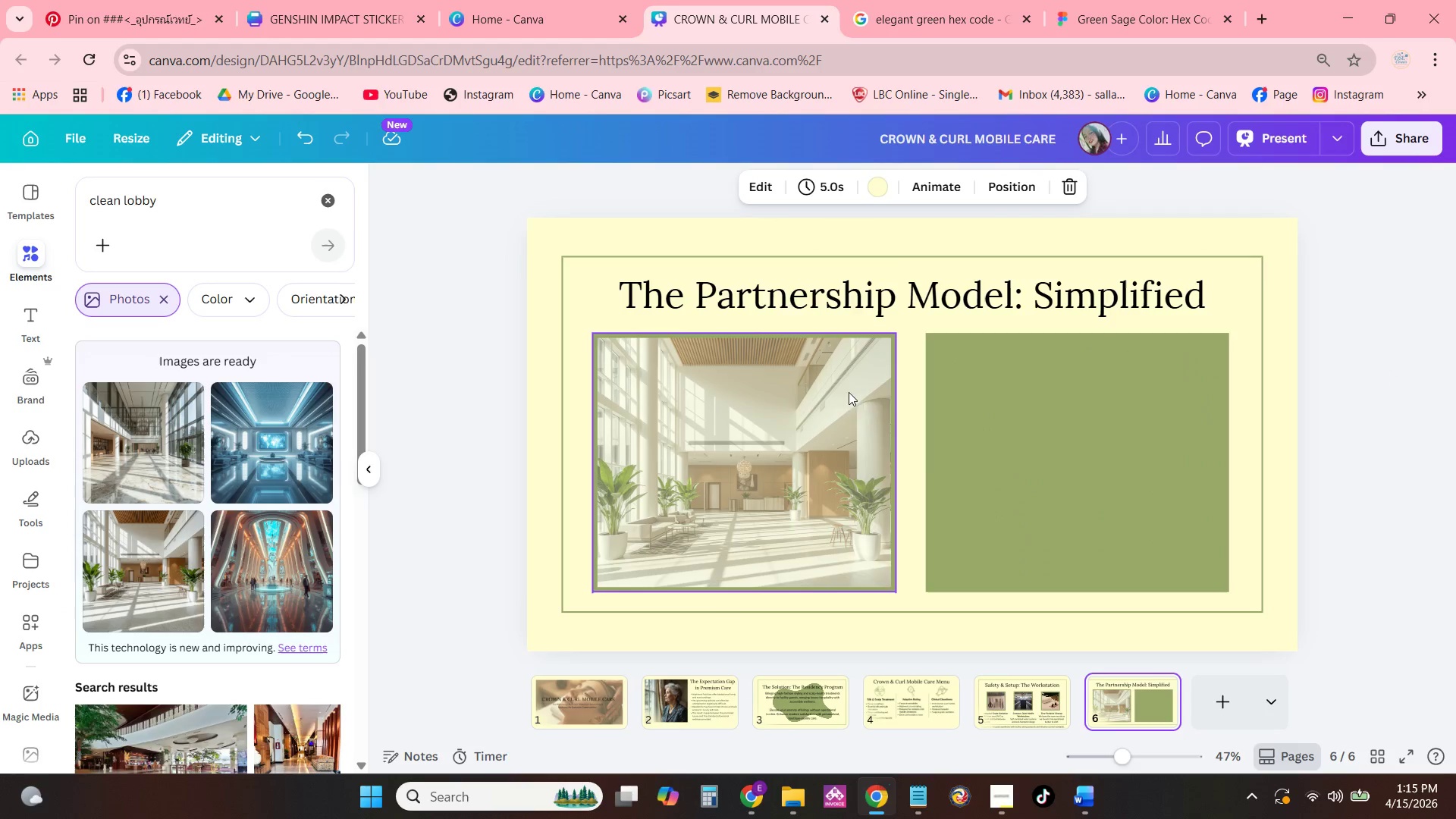 
left_click([834, 389])
 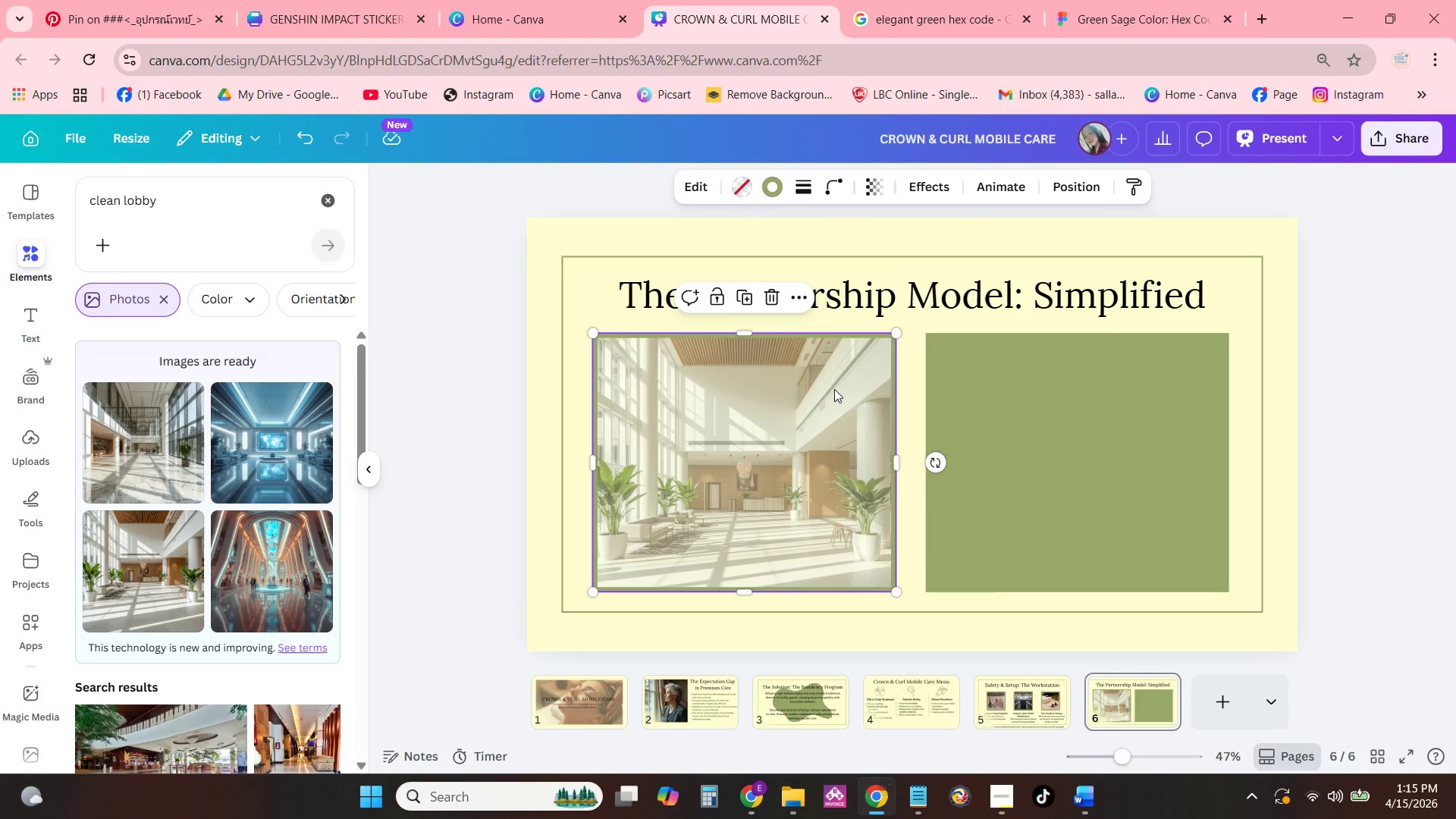 
key(Control+ControlLeft)
 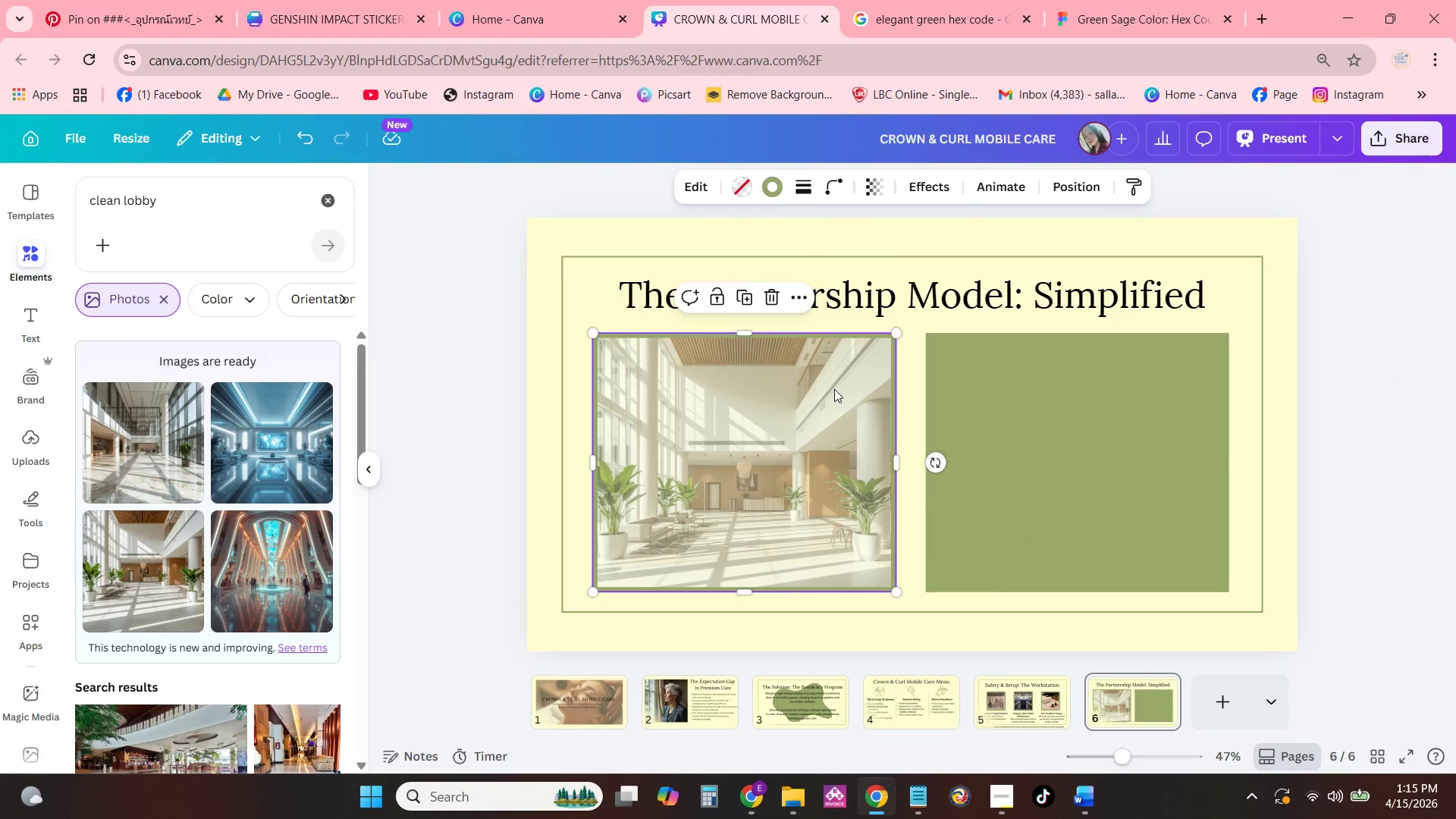 
key(Control+V)
 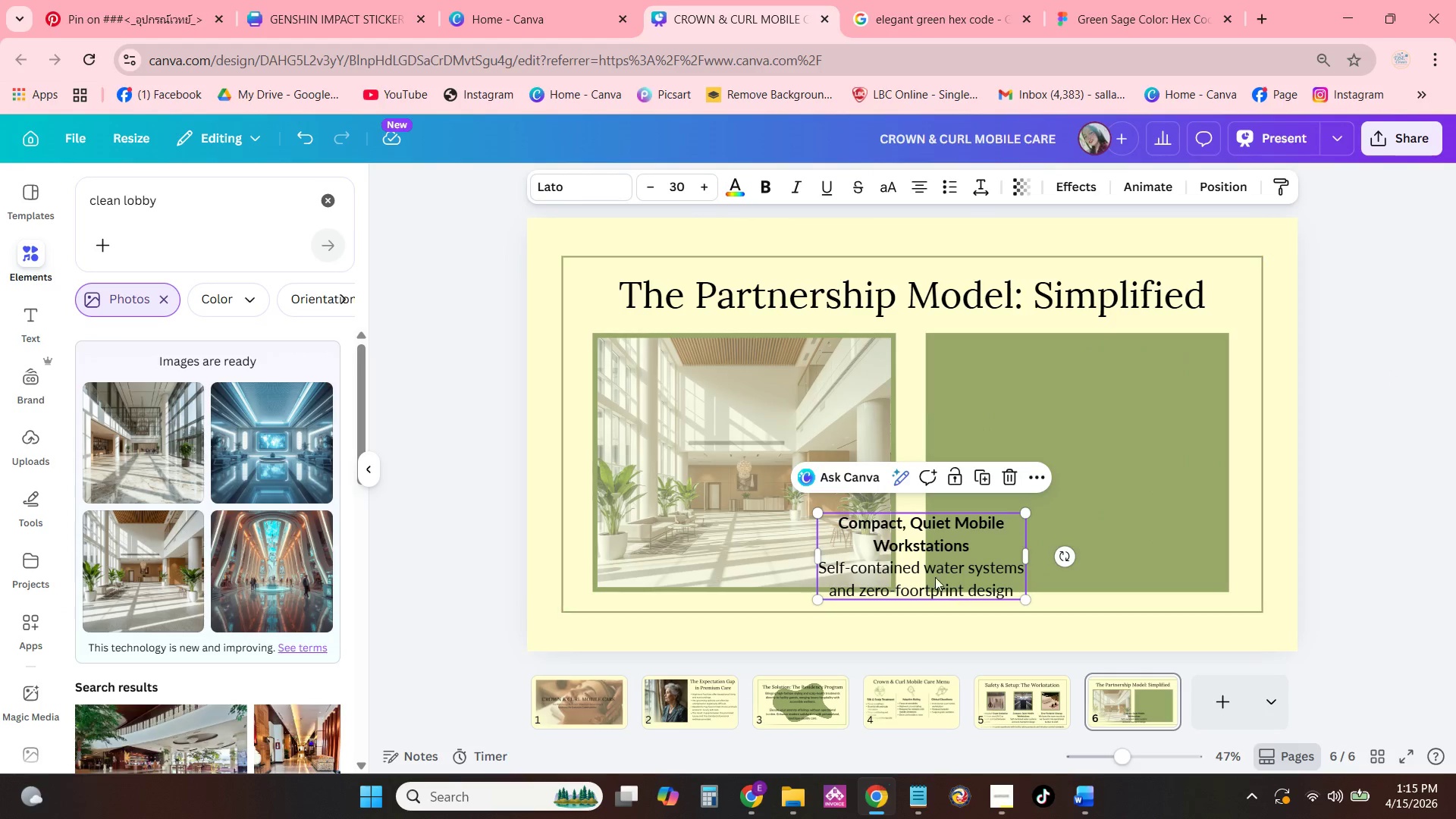 
left_click_drag(start_coordinate=[934, 564], to_coordinate=[757, 517])
 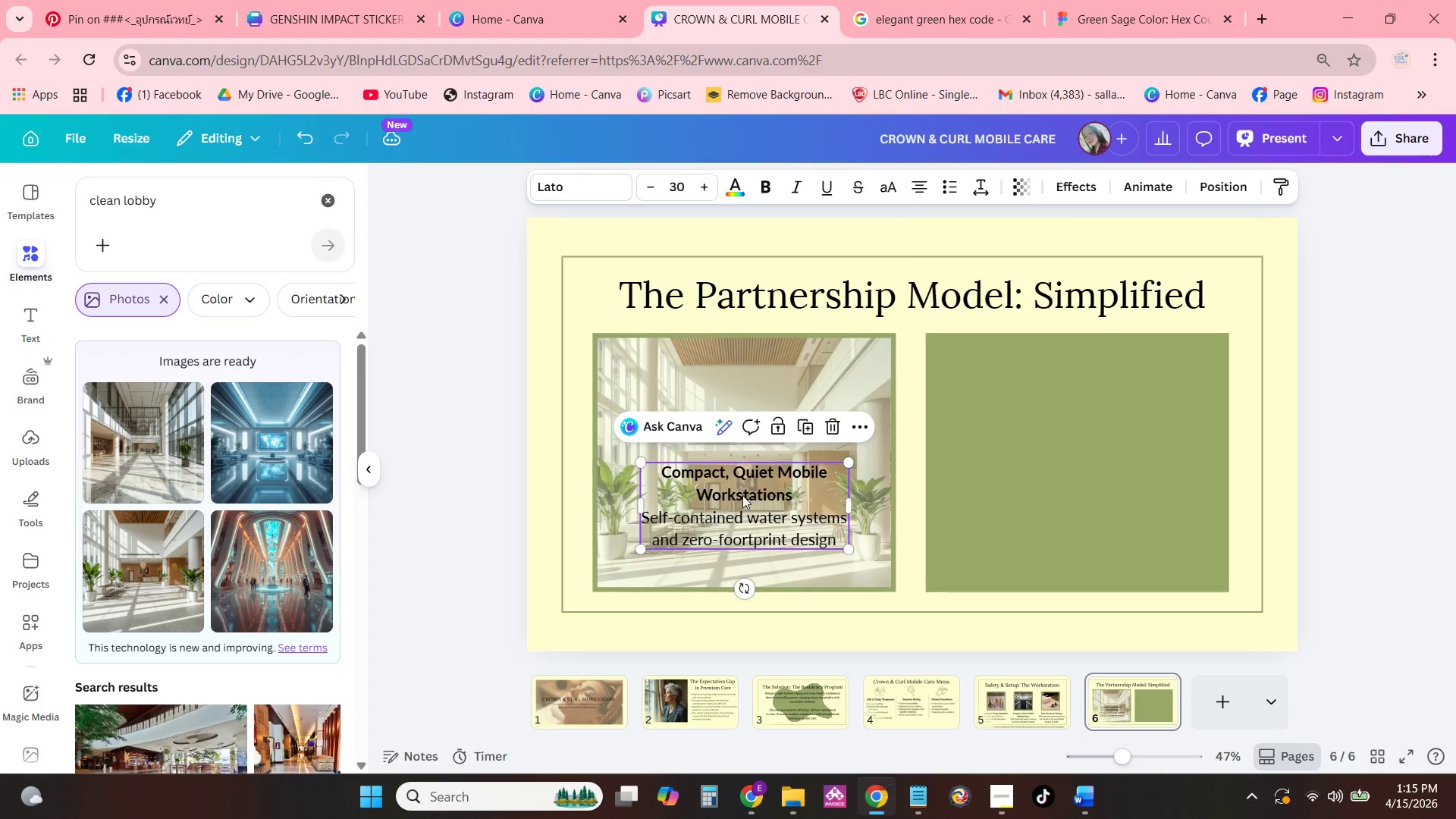 
double_click([742, 495])
 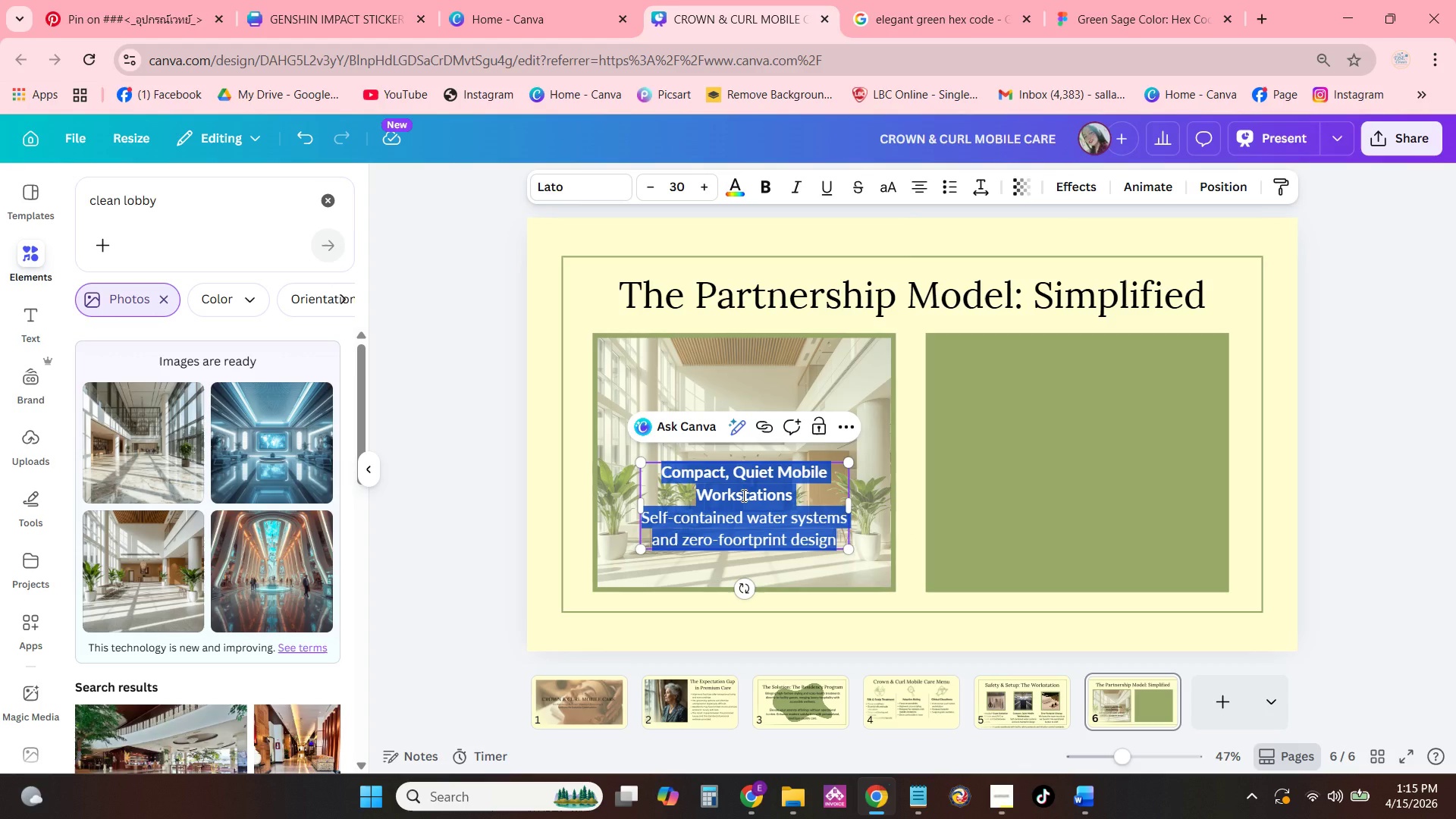 
type(REVENUE SHARE)
 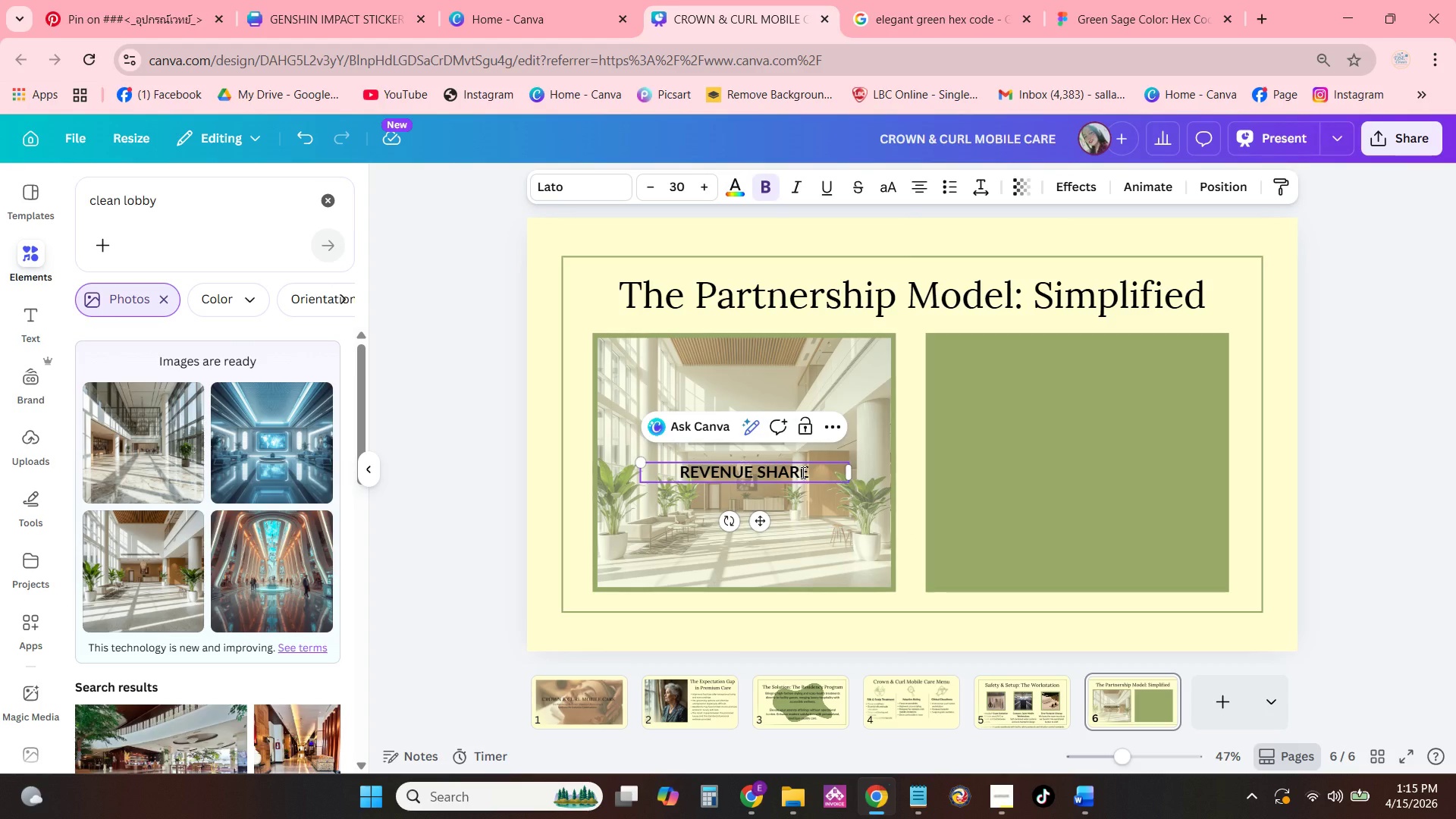 
hold_key(key=Backspace, duration=1.16)
 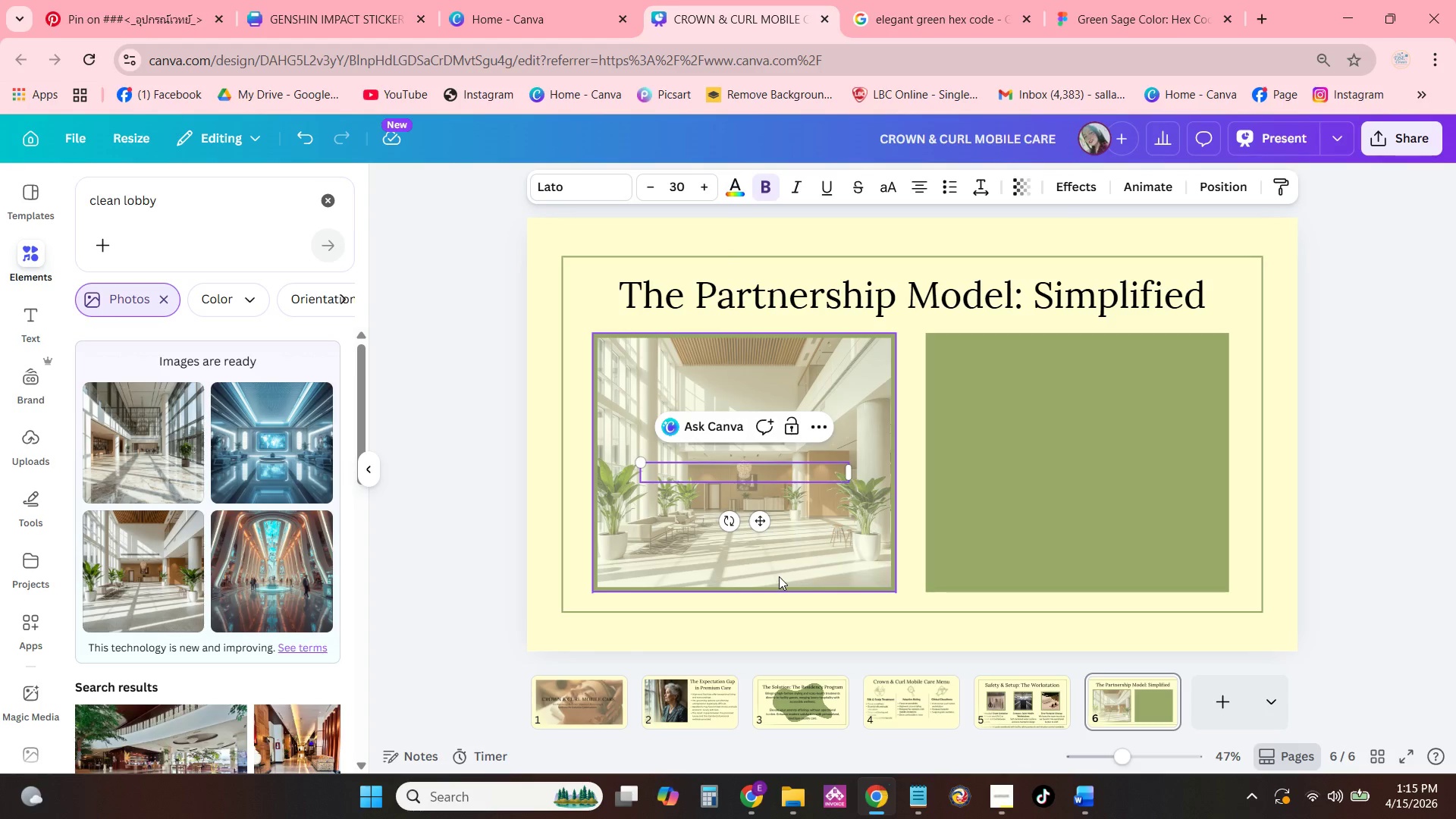 
type(Revenuw )
key(Backspace)
key(Backspace)
type(e Share)
 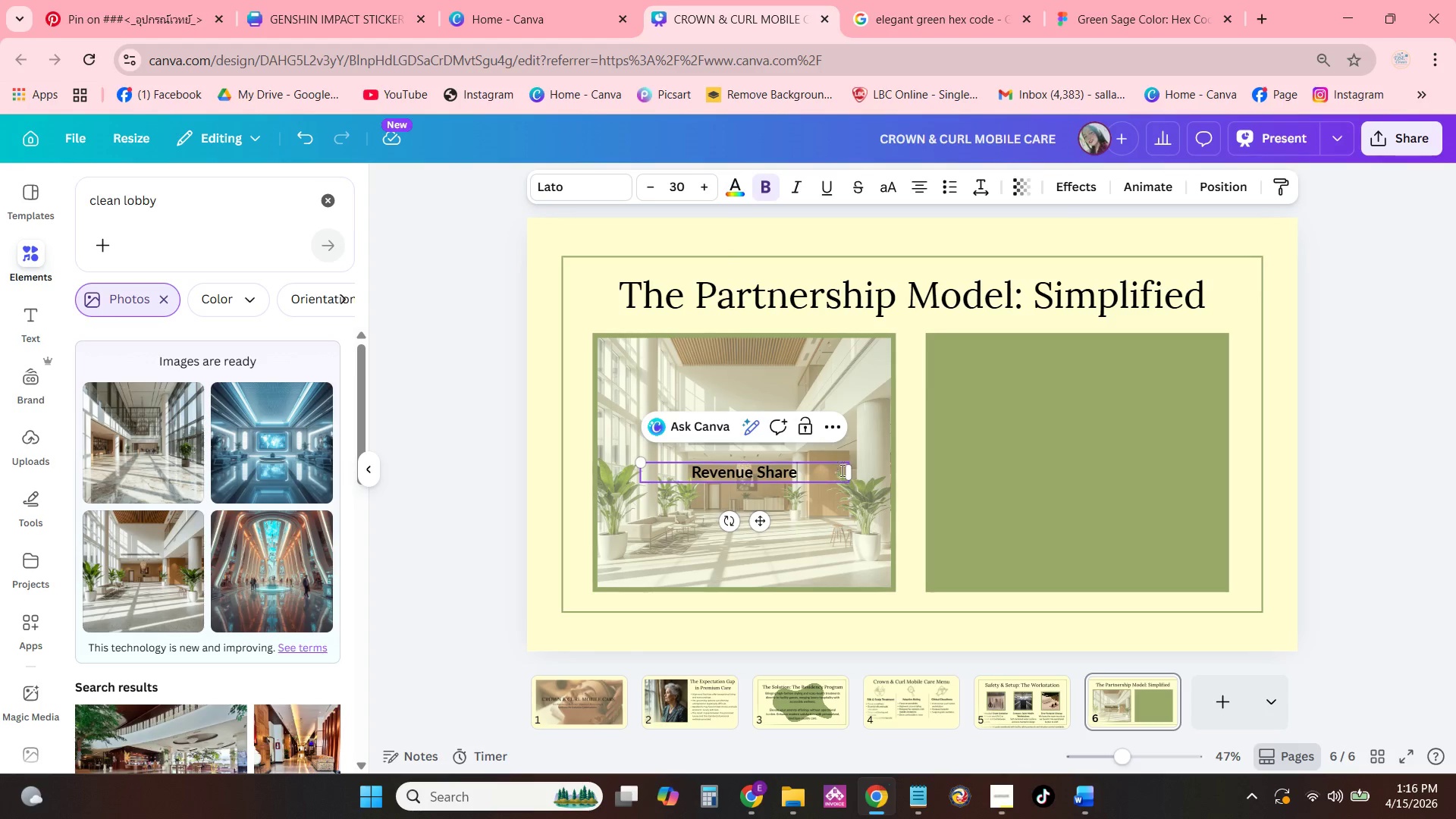 
left_click_drag(start_coordinate=[847, 473], to_coordinate=[839, 477])
 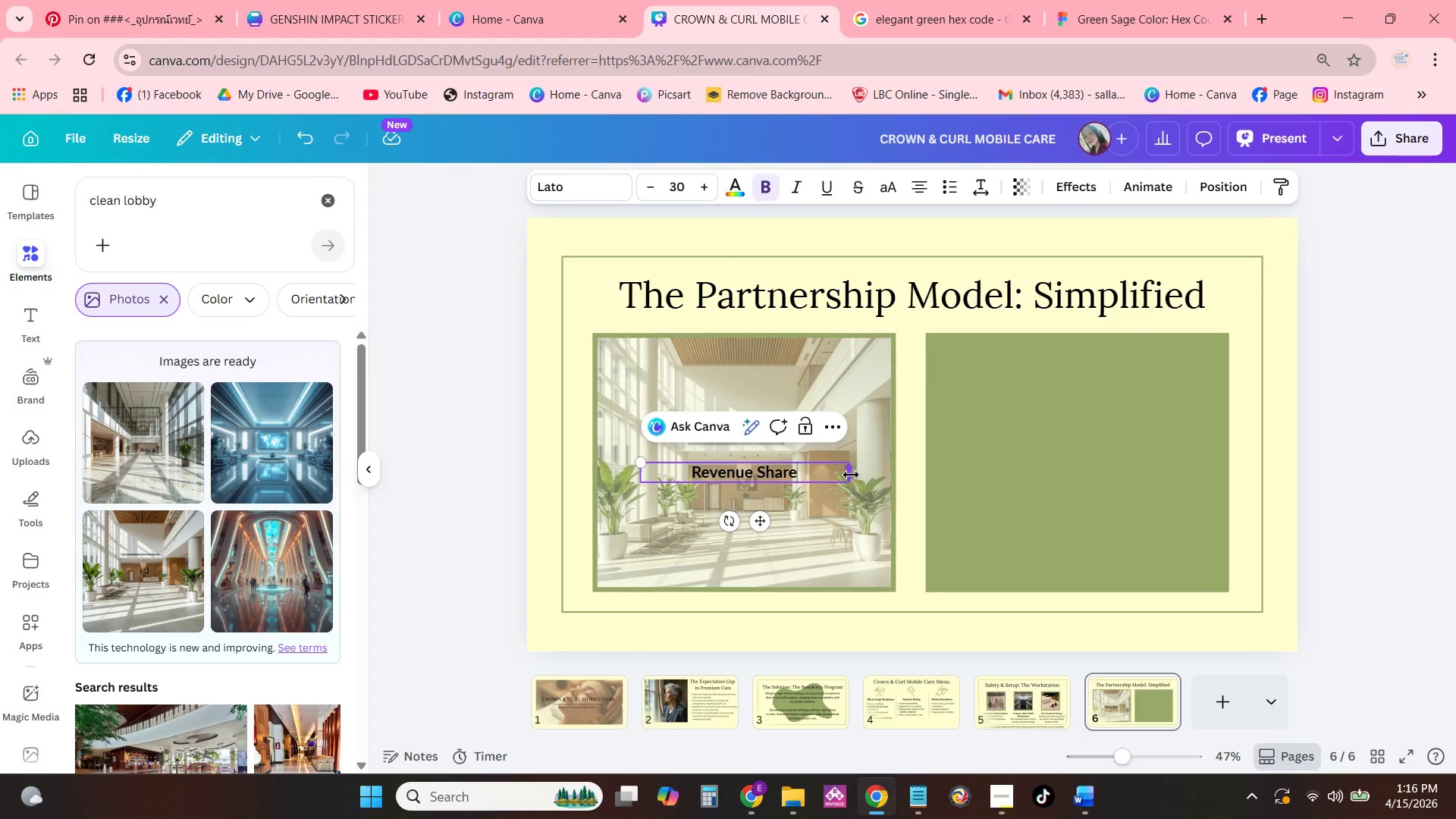 
left_click_drag(start_coordinate=[851, 475], to_coordinate=[780, 475])
 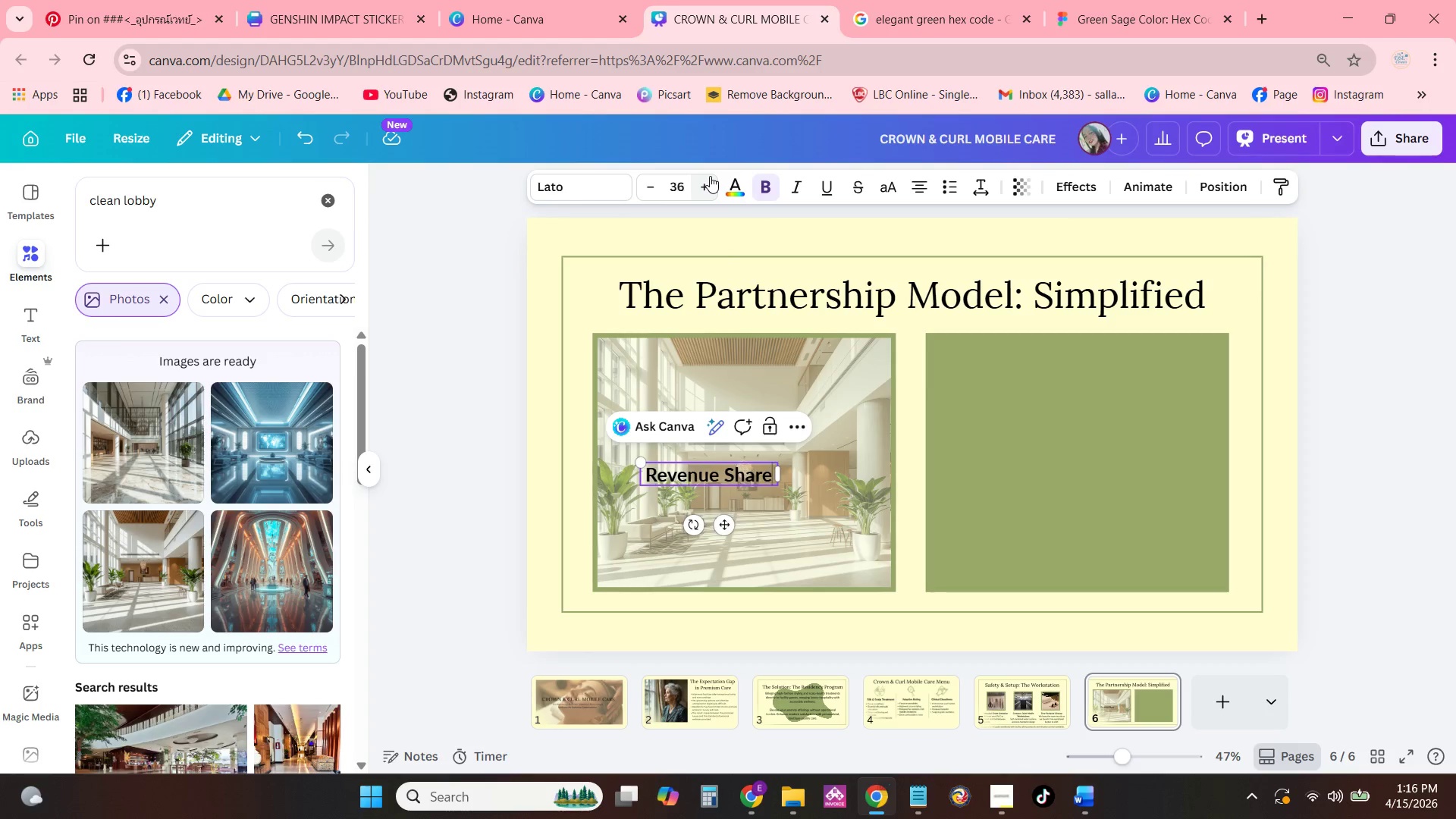 
left_click([710, 176])
 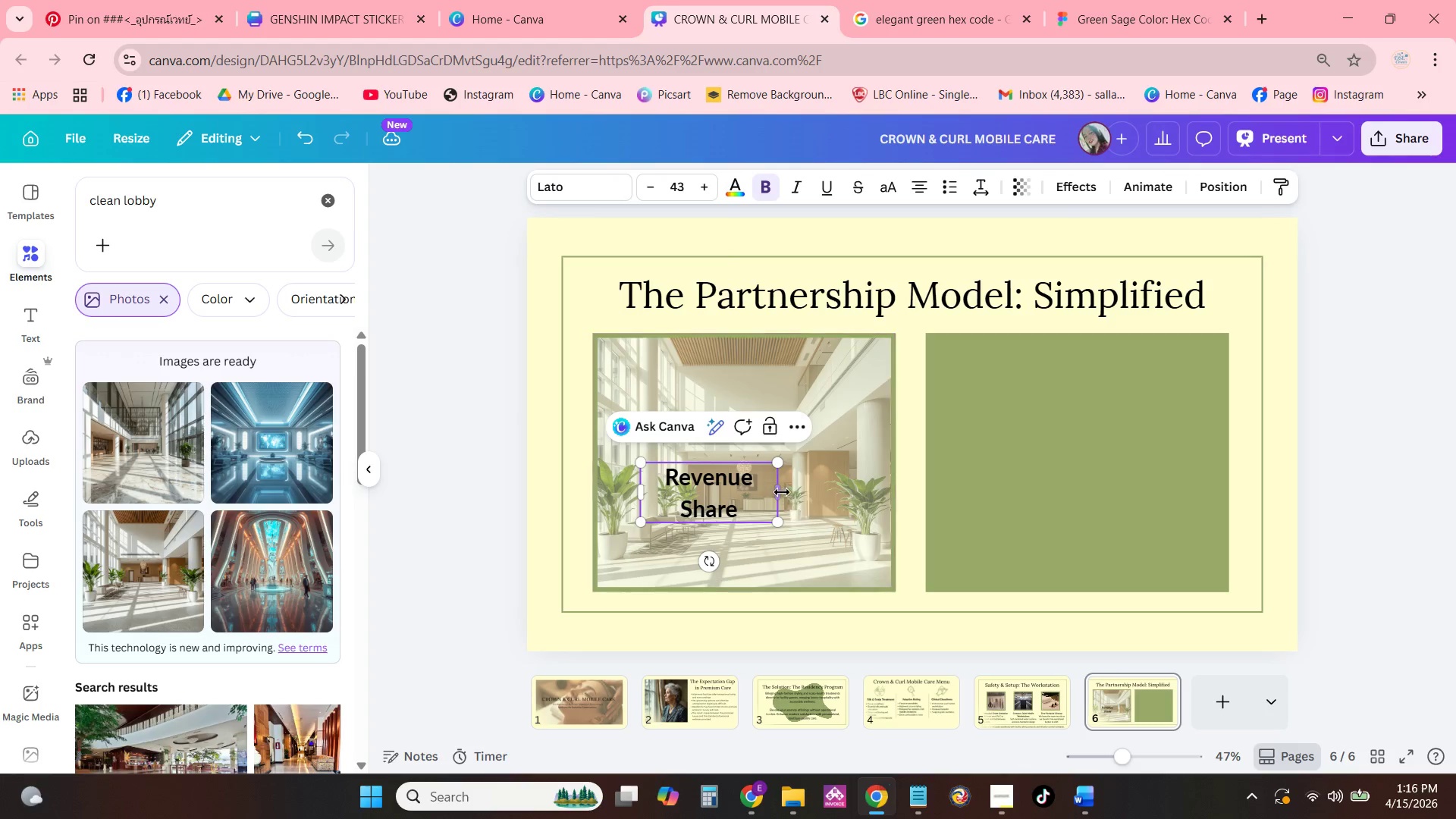 
left_click_drag(start_coordinate=[782, 492], to_coordinate=[847, 494])
 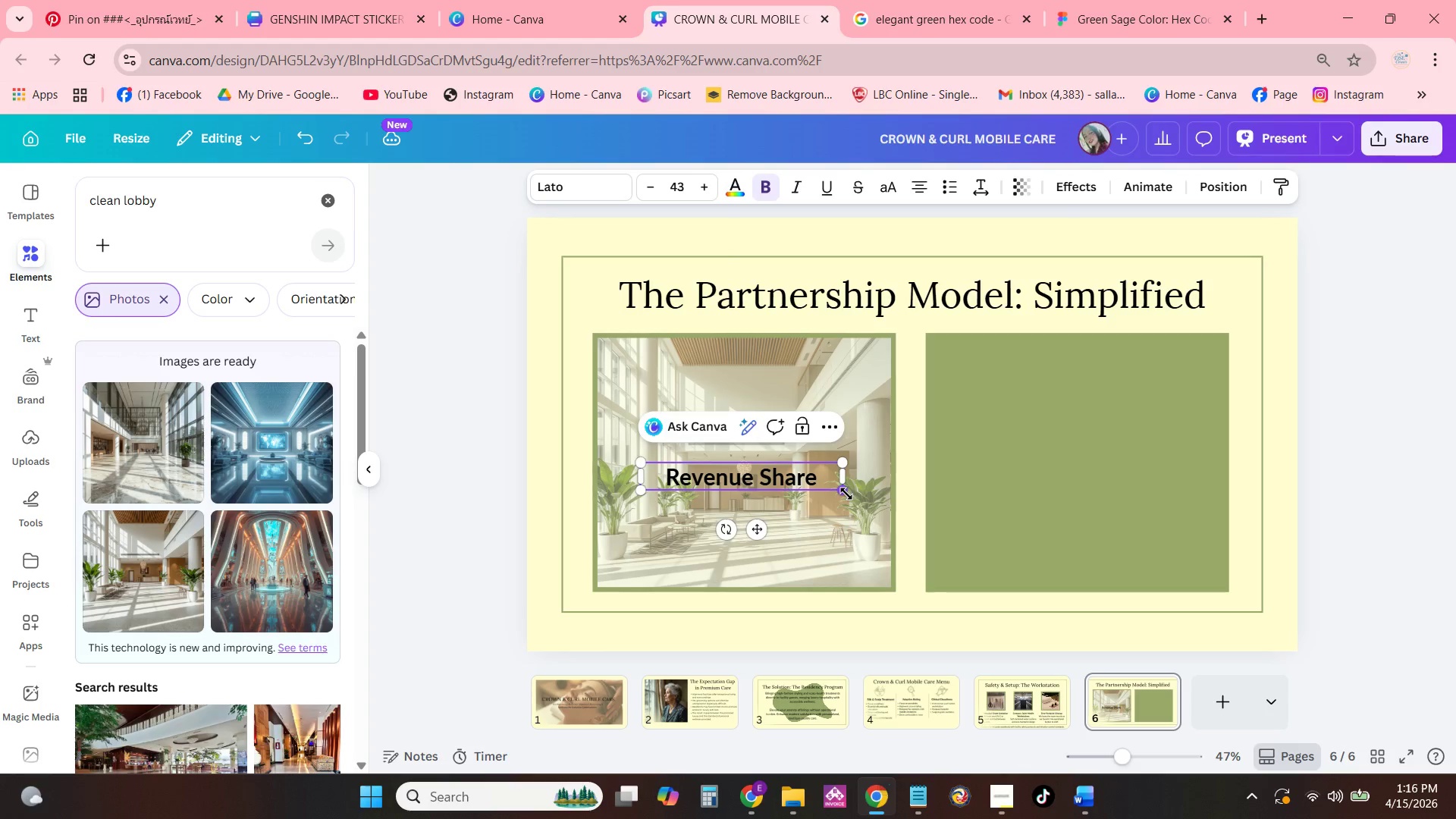 
left_click_drag(start_coordinate=[846, 494], to_coordinate=[899, 527])
 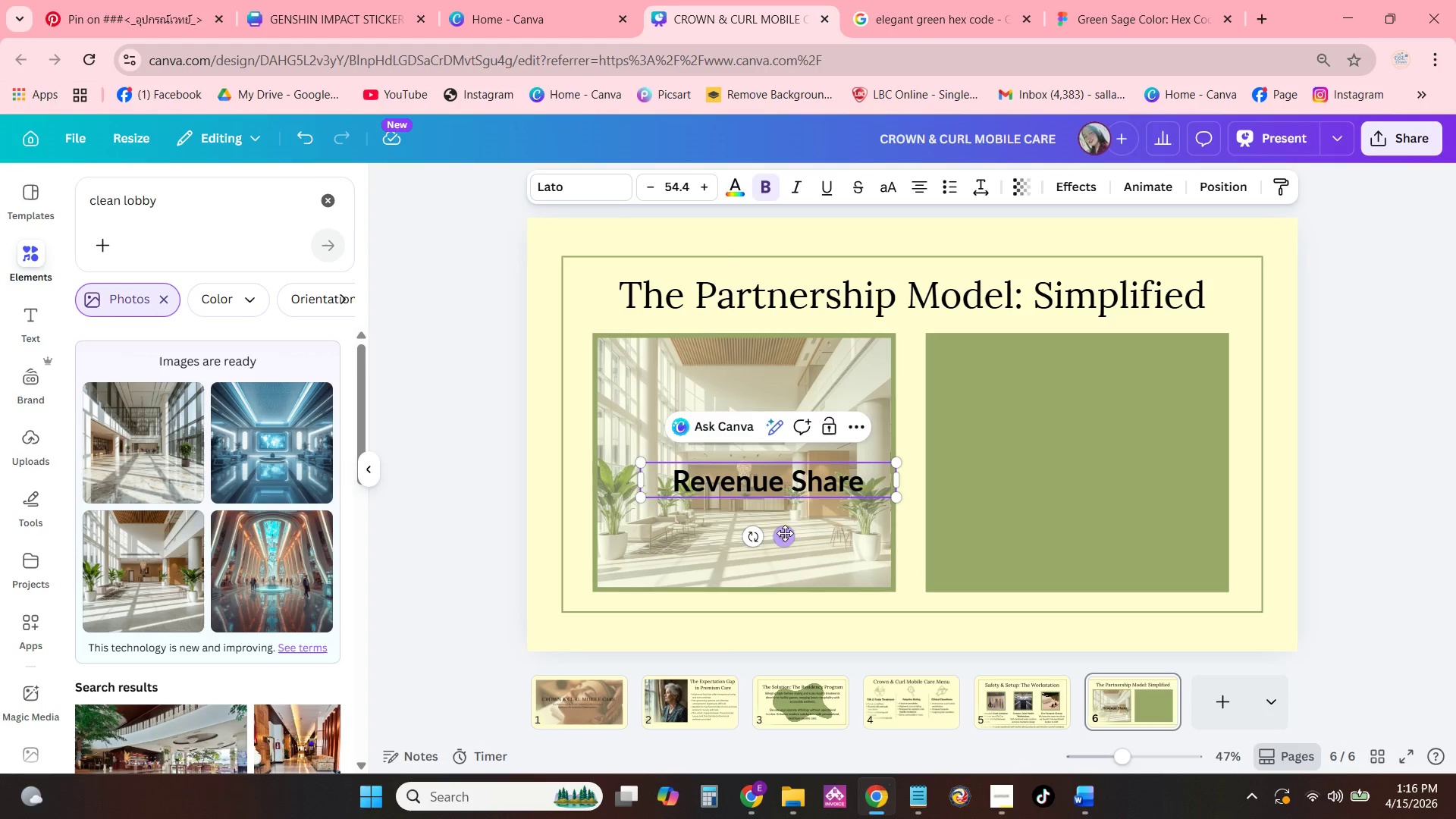 
left_click_drag(start_coordinate=[785, 533], to_coordinate=[763, 422])
 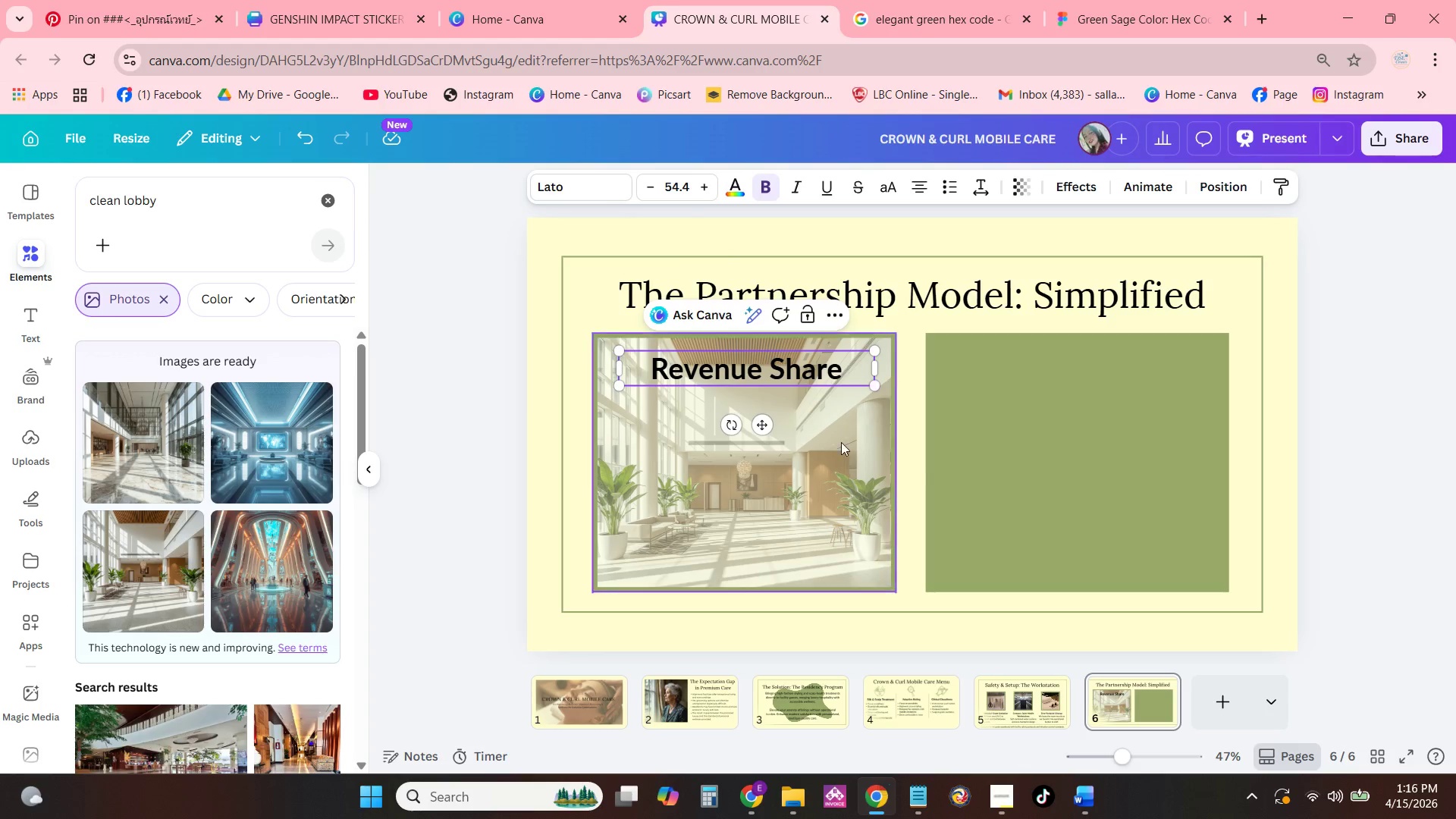 
double_click([795, 362])
 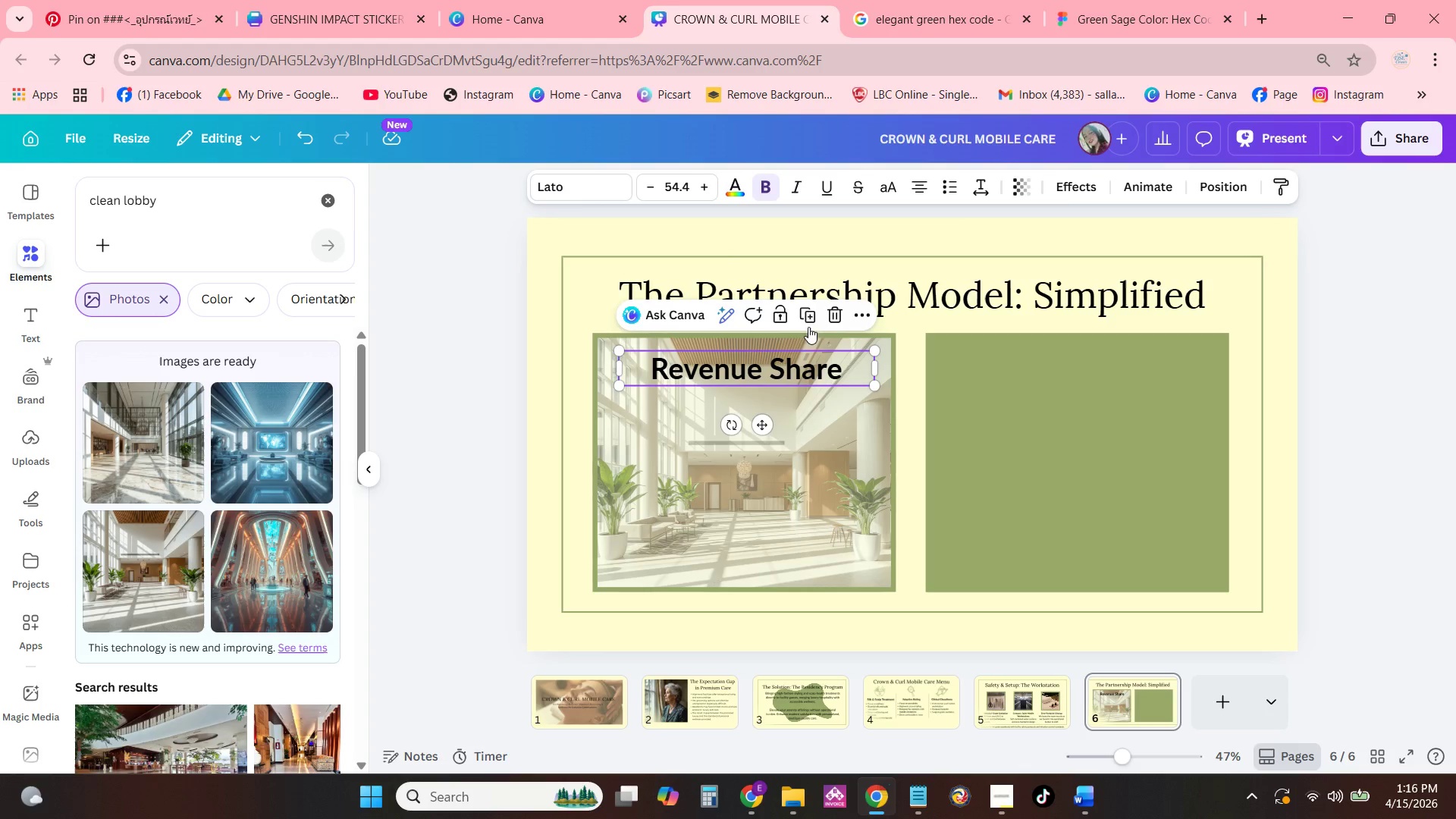 
left_click([808, 310])
 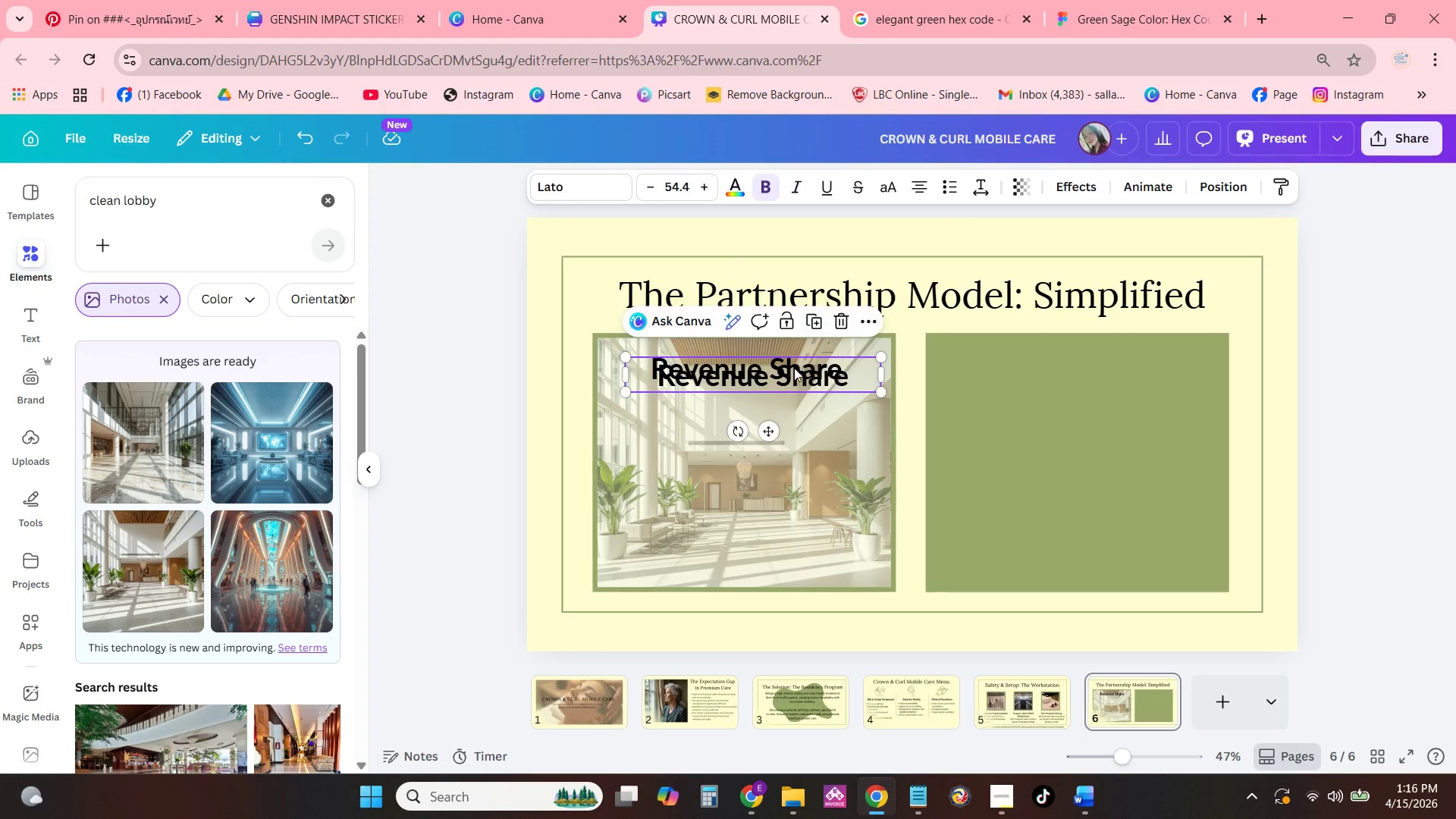 
left_click_drag(start_coordinate=[793, 368], to_coordinate=[1116, 363])
 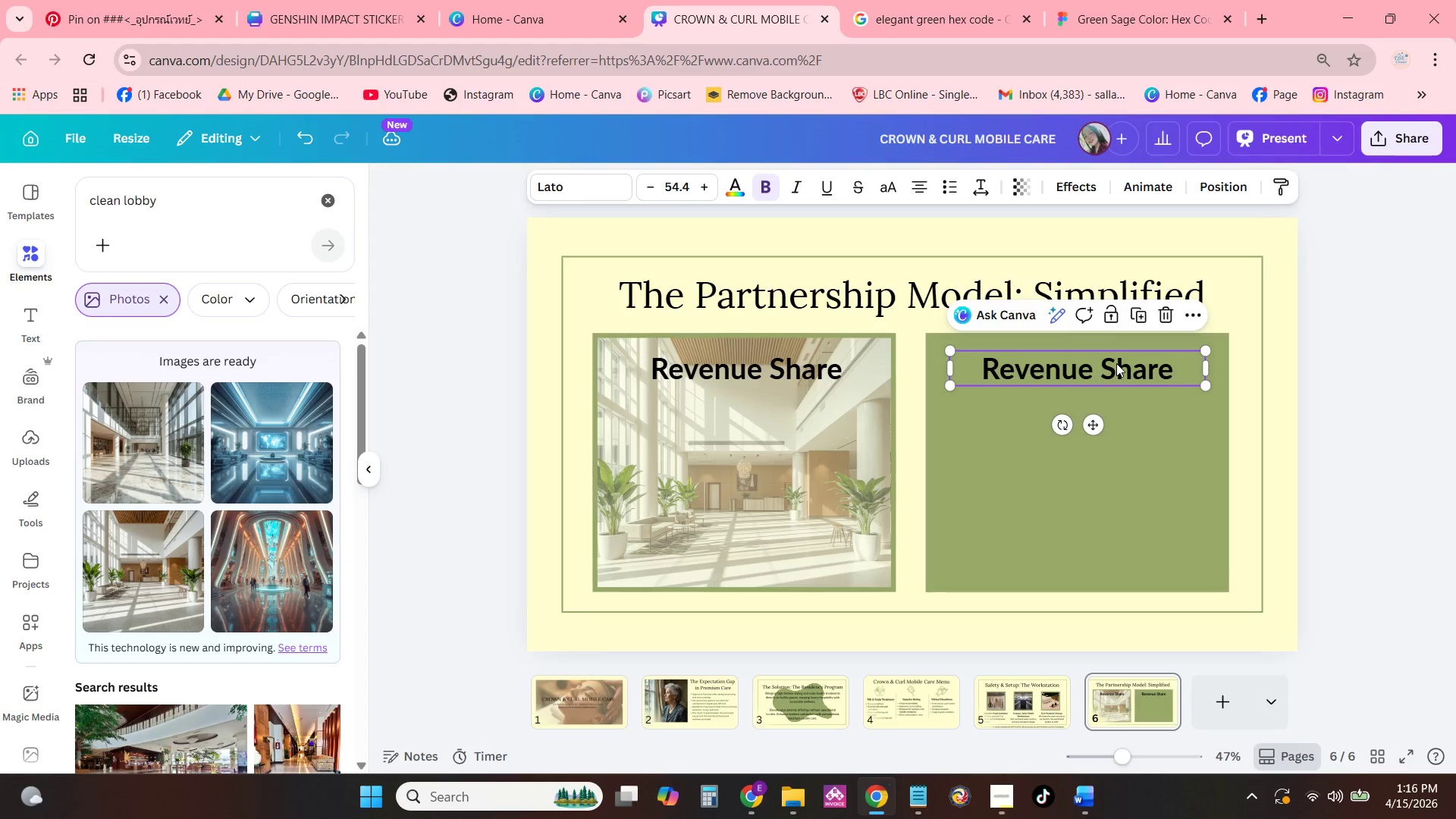 
left_click([1116, 363])
 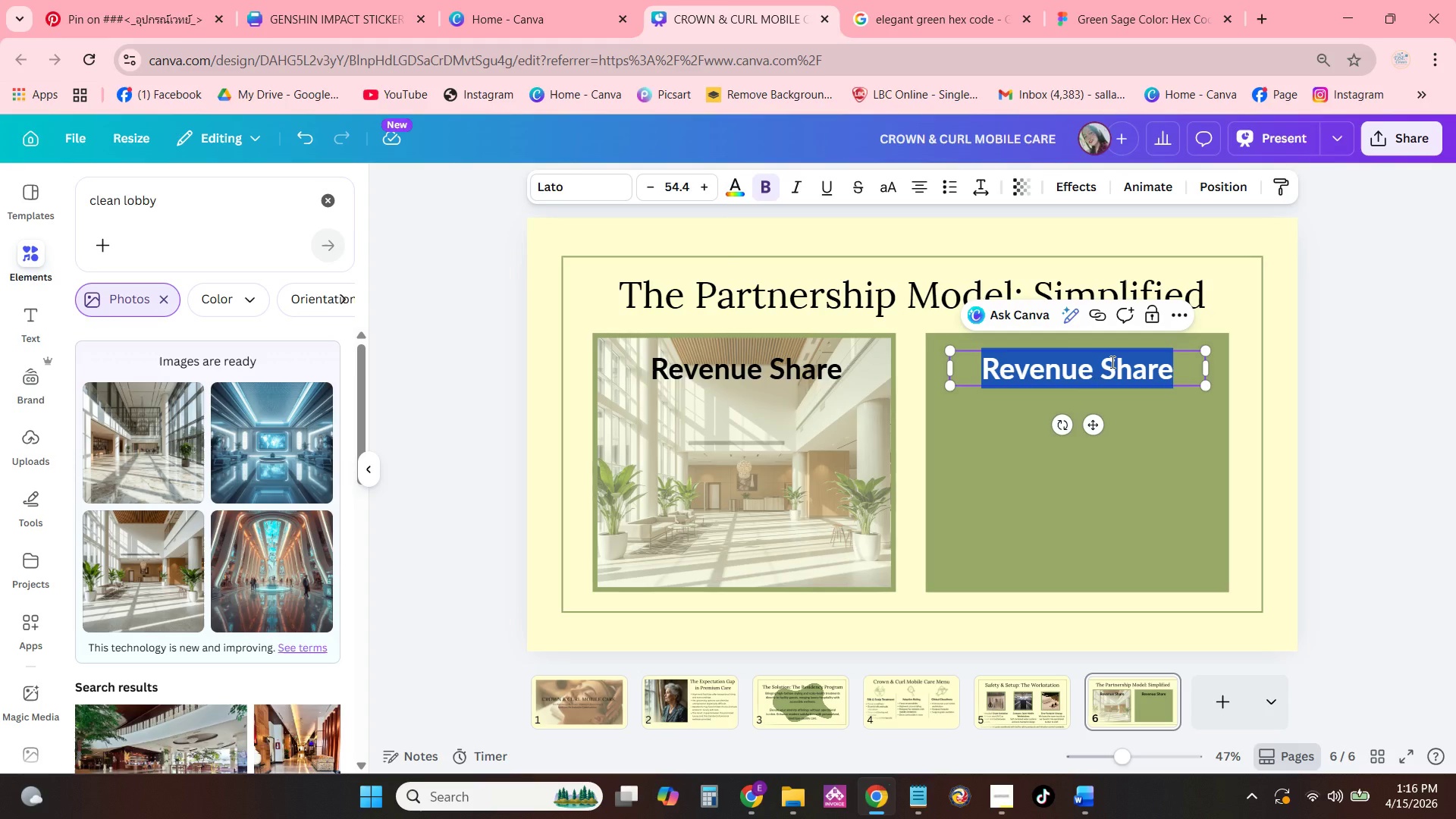 
type(Amenity Reat)
key(Backspace)
type(ta)
key(Backspace)
key(Backspace)
type(ainer)
 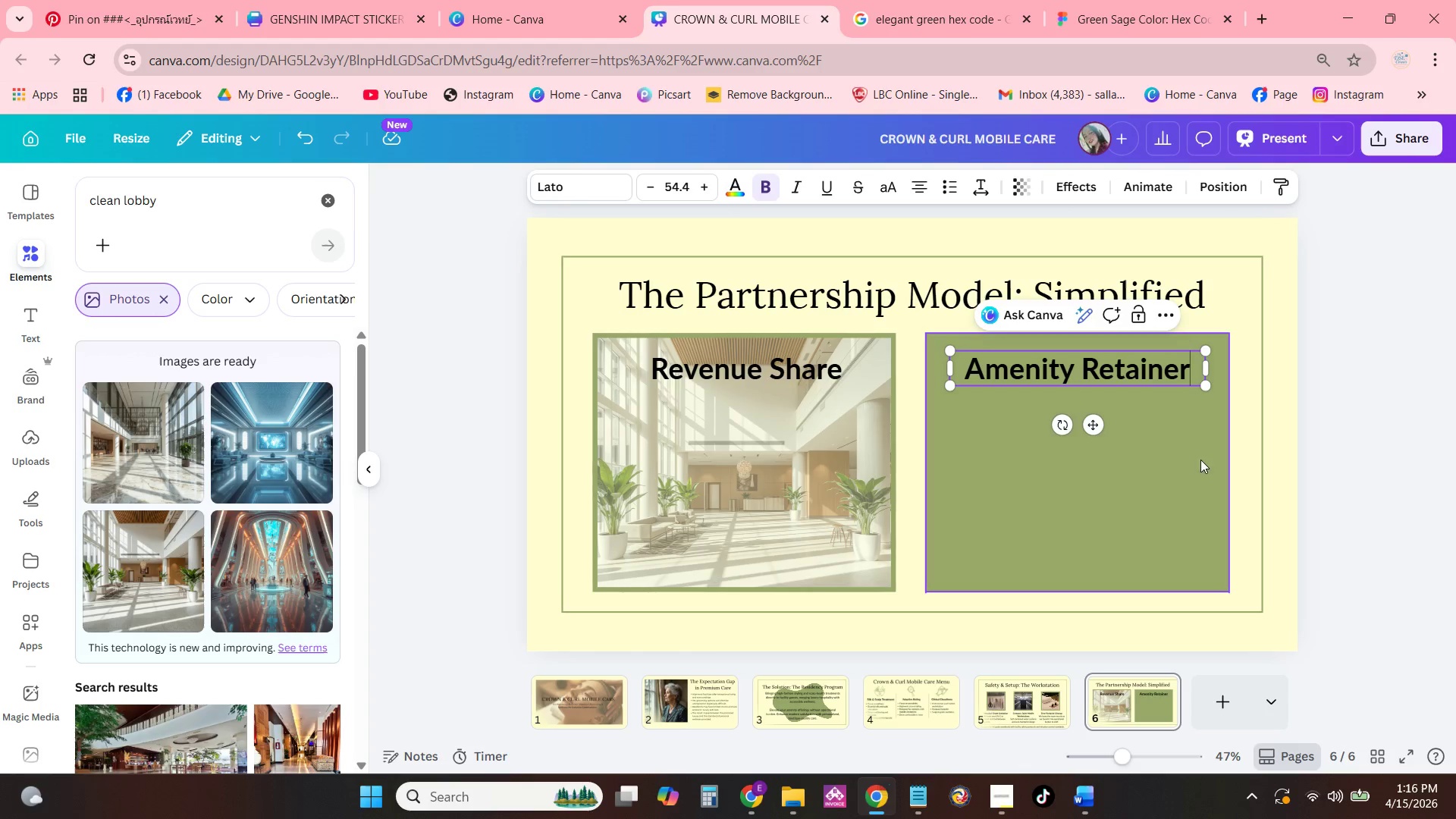 
left_click([1345, 462])
 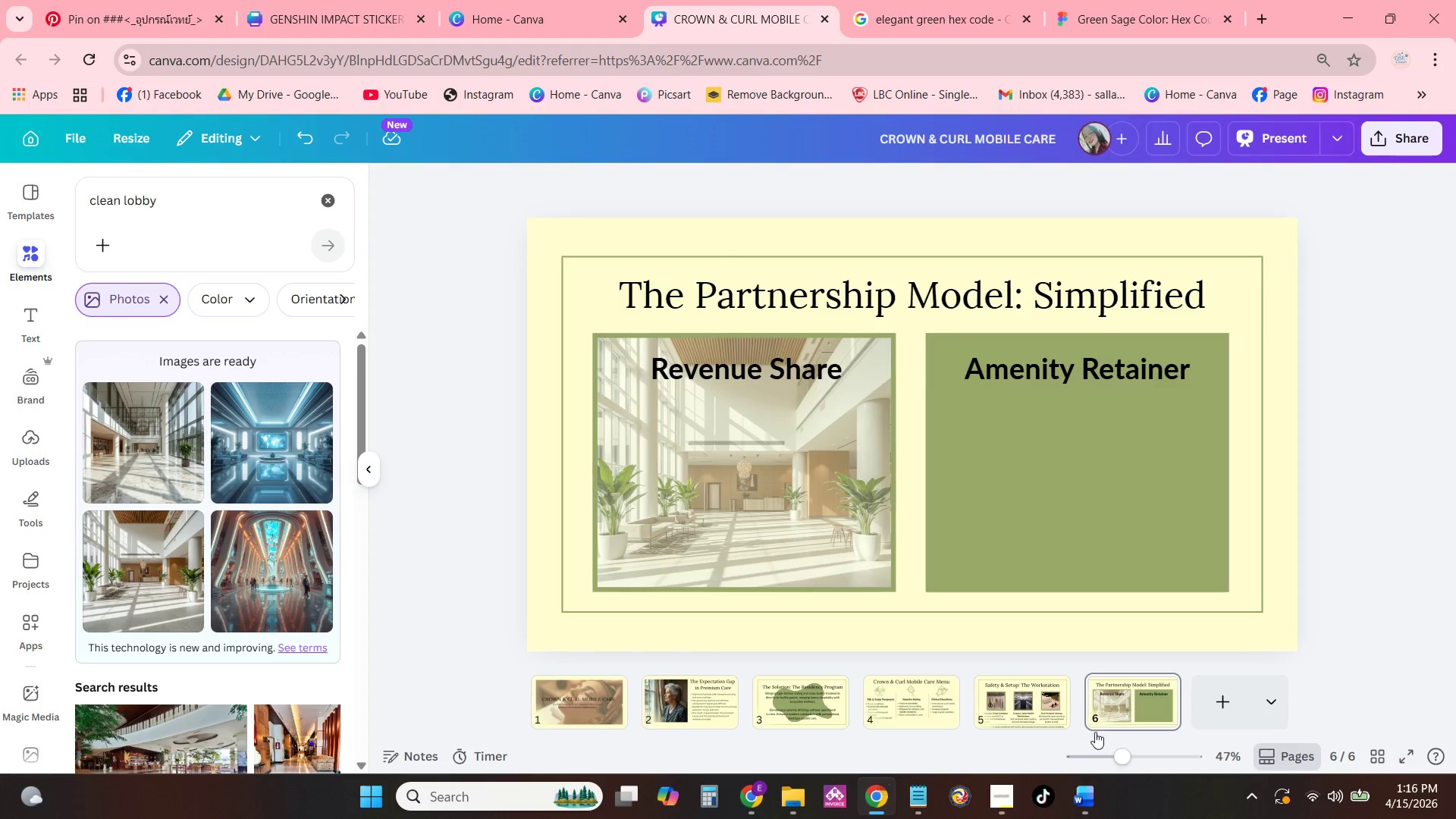 
left_click([724, 510])
 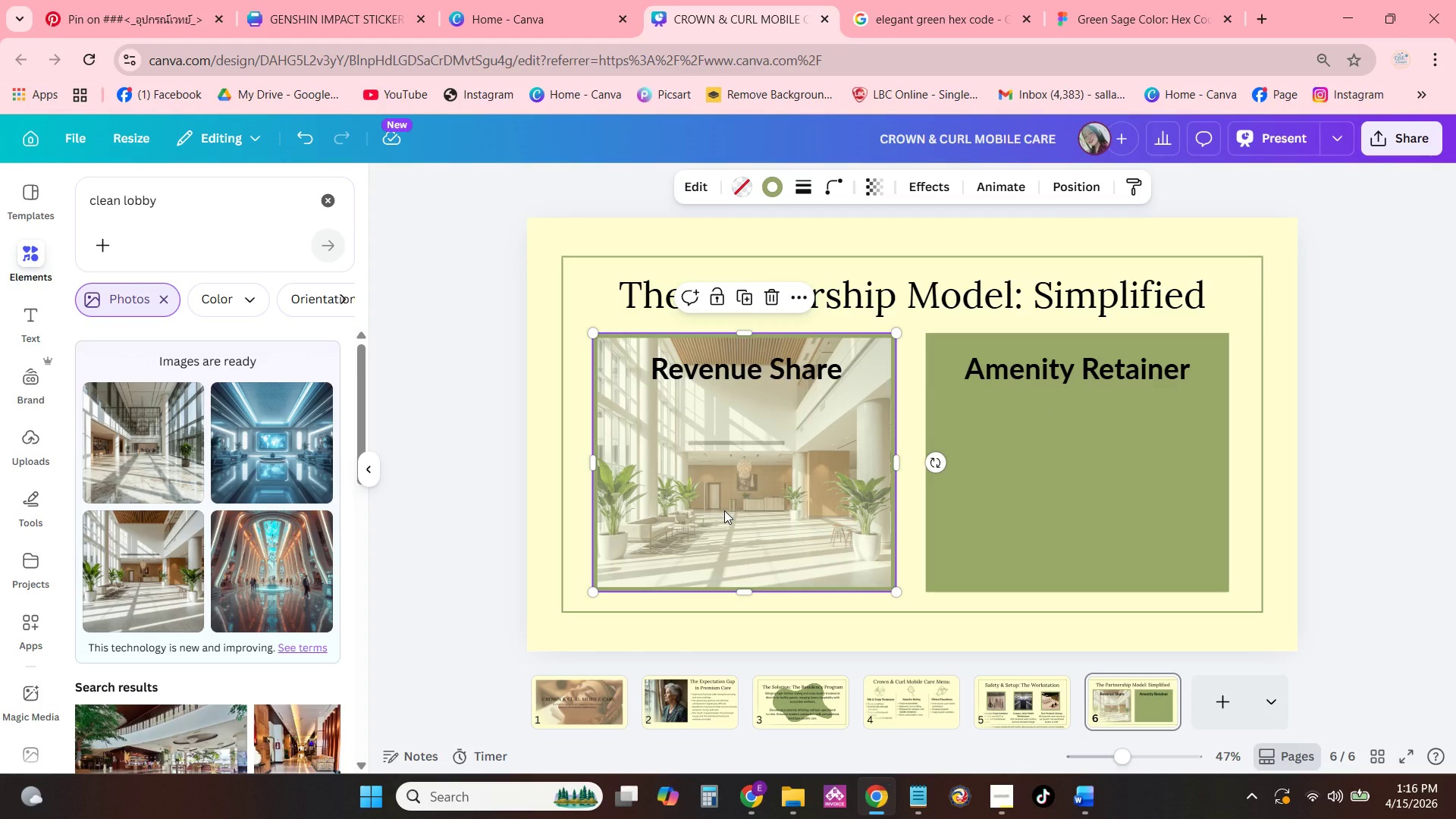 
key(Control+ControlLeft)
 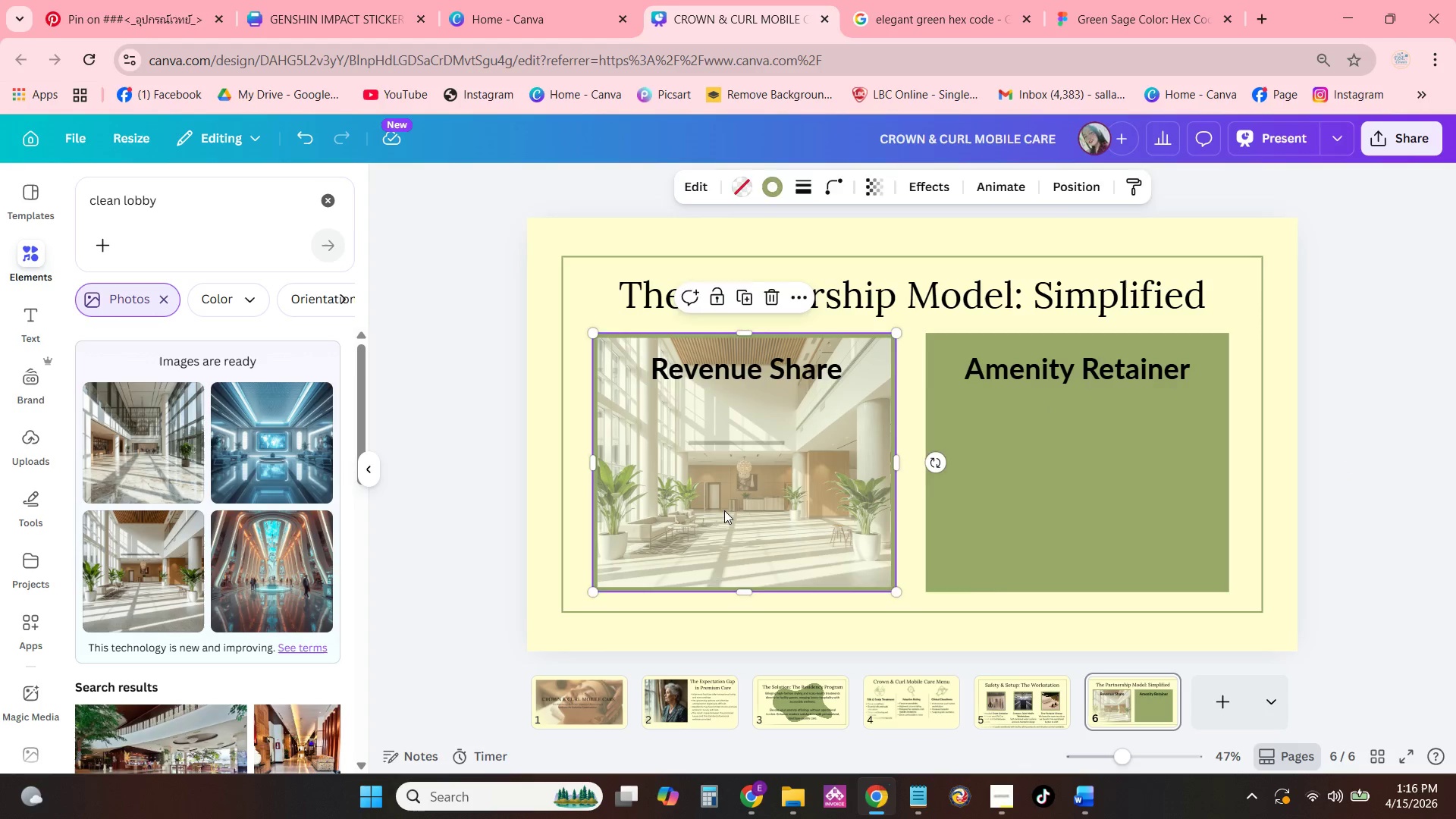 
key(Control+V)
 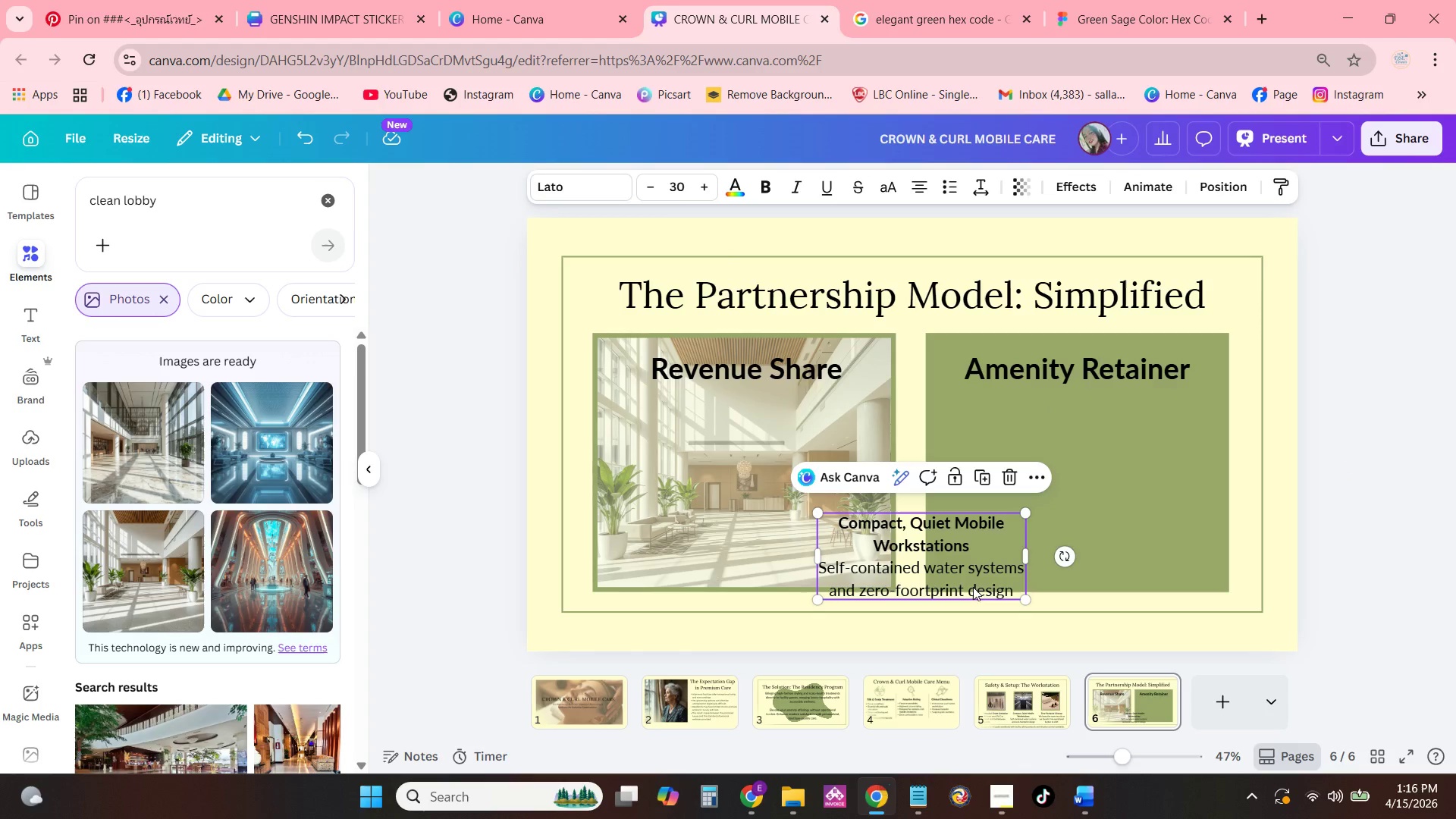 
left_click_drag(start_coordinate=[936, 564], to_coordinate=[765, 491])
 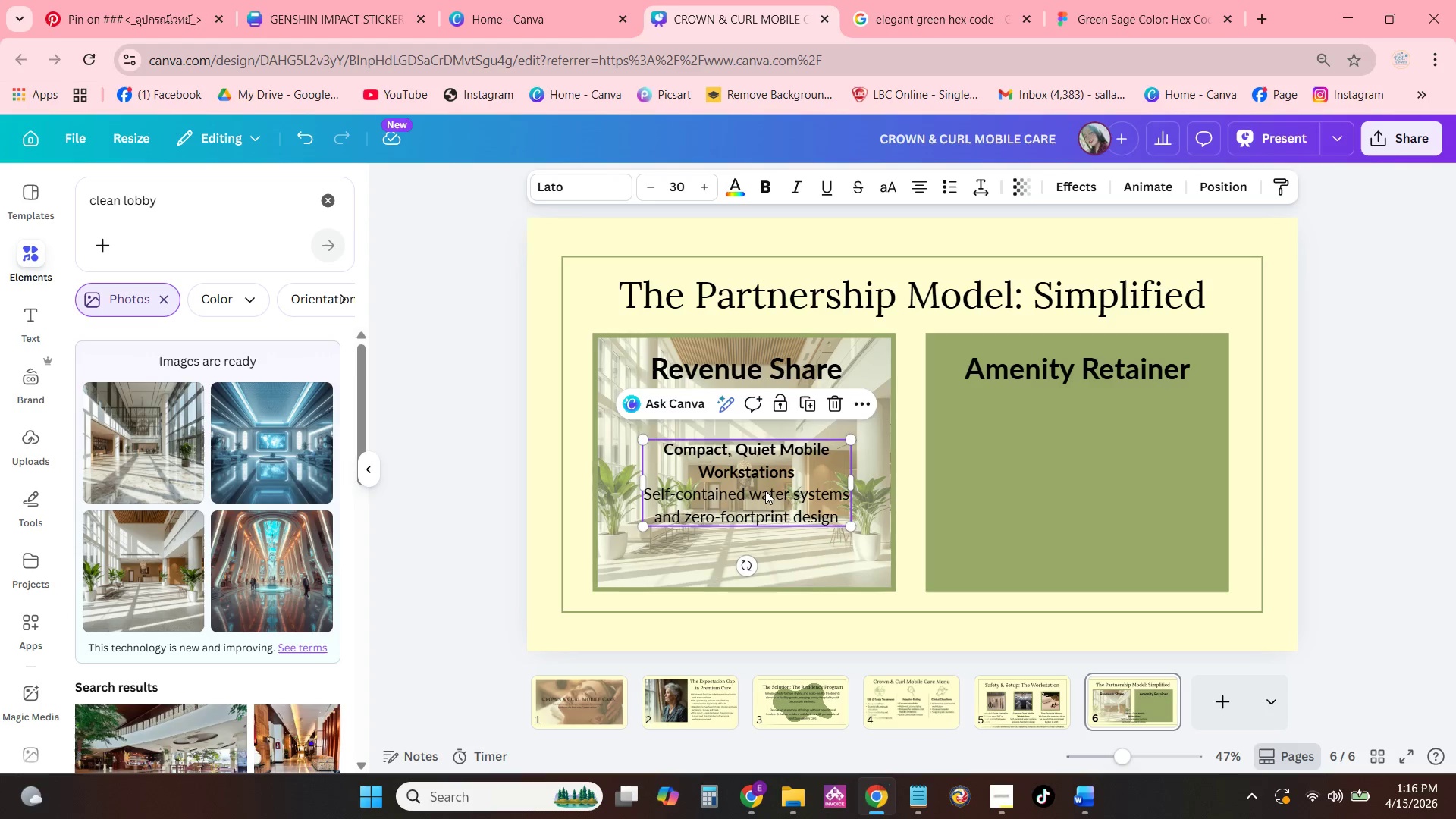 
double_click([765, 491])
 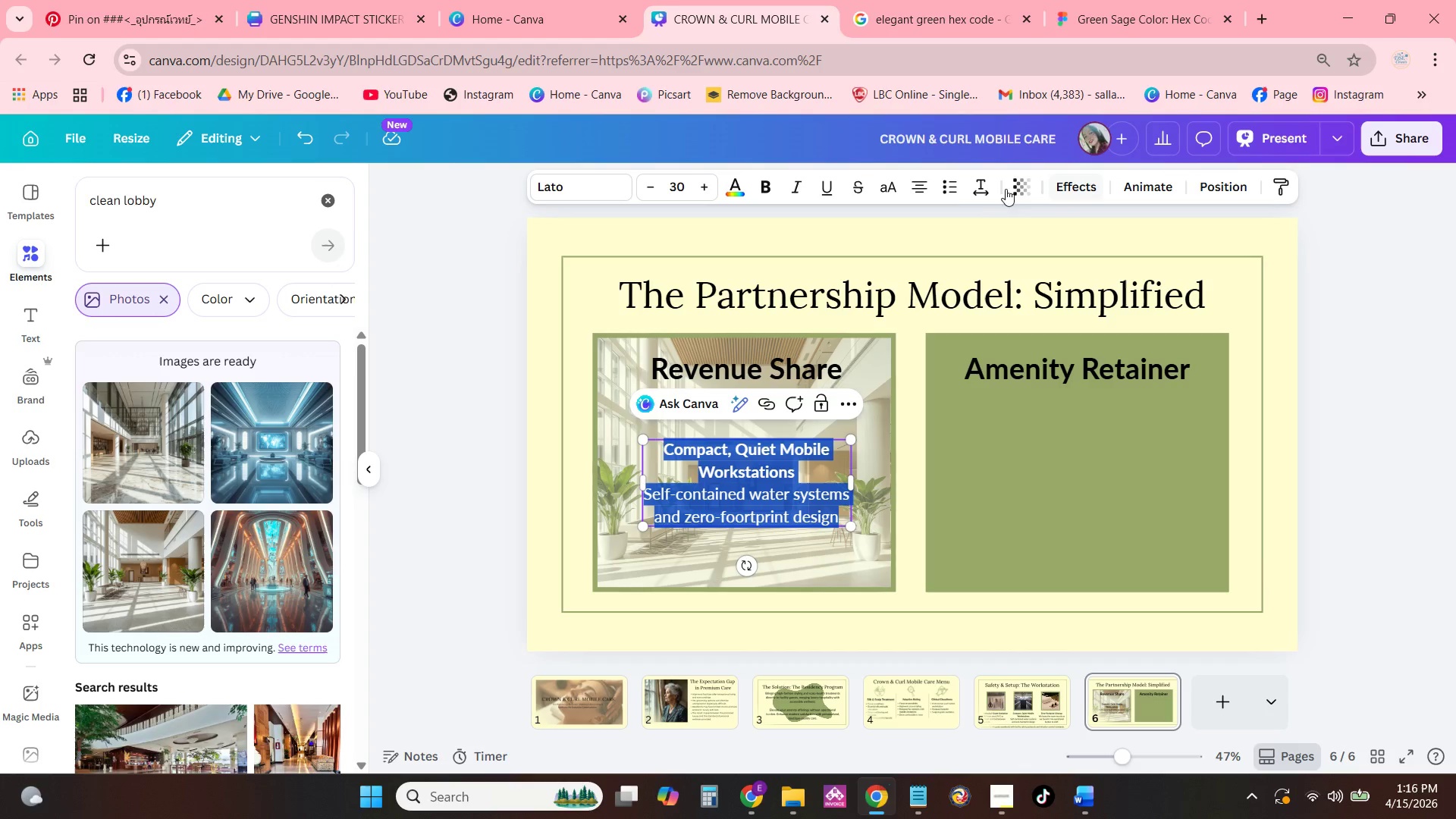 
left_click([949, 185])
 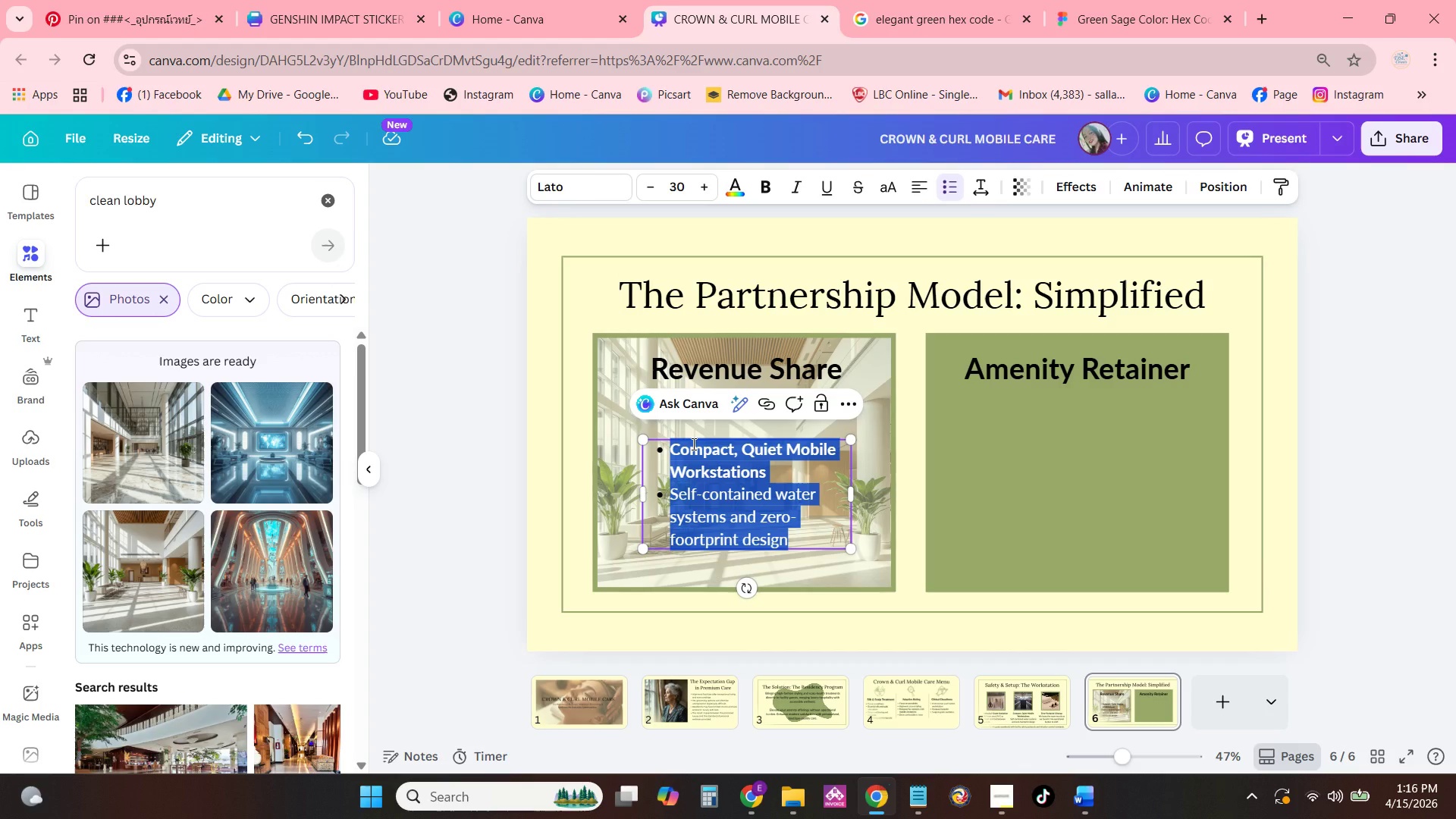 
key(CapsLock)
 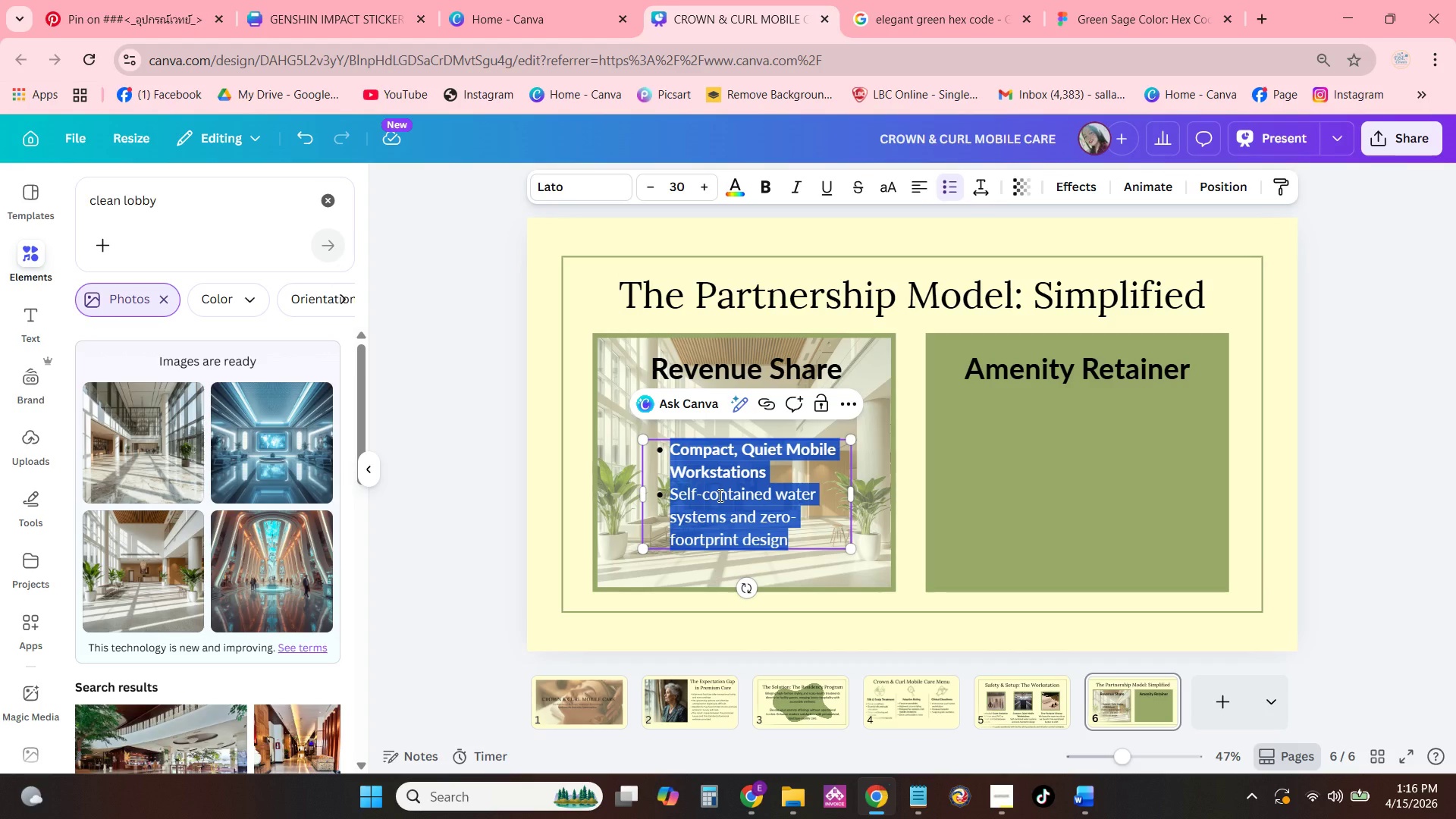 
key(C)
 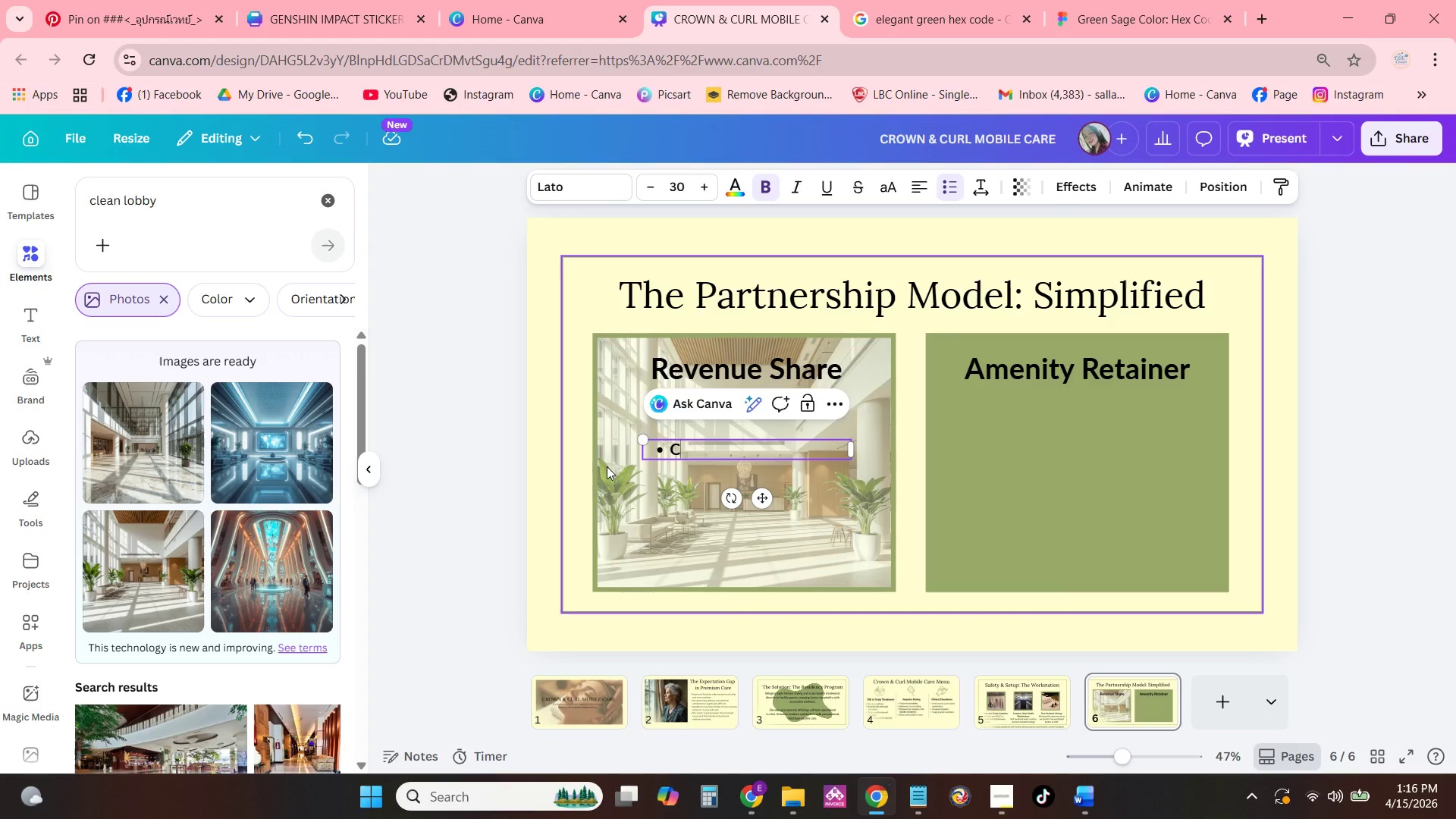 
left_click([772, 188])
 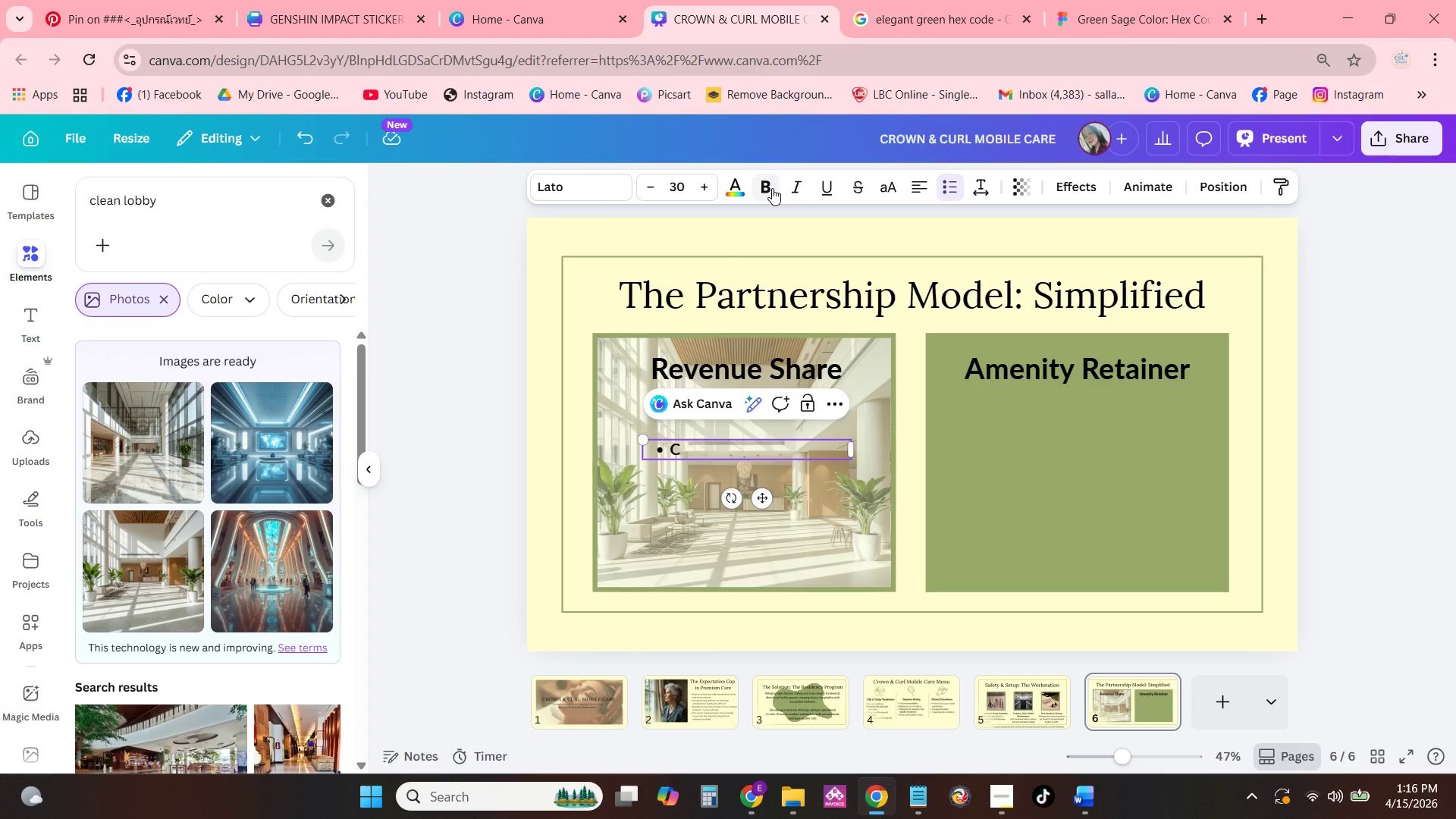 
key(Backspace)
 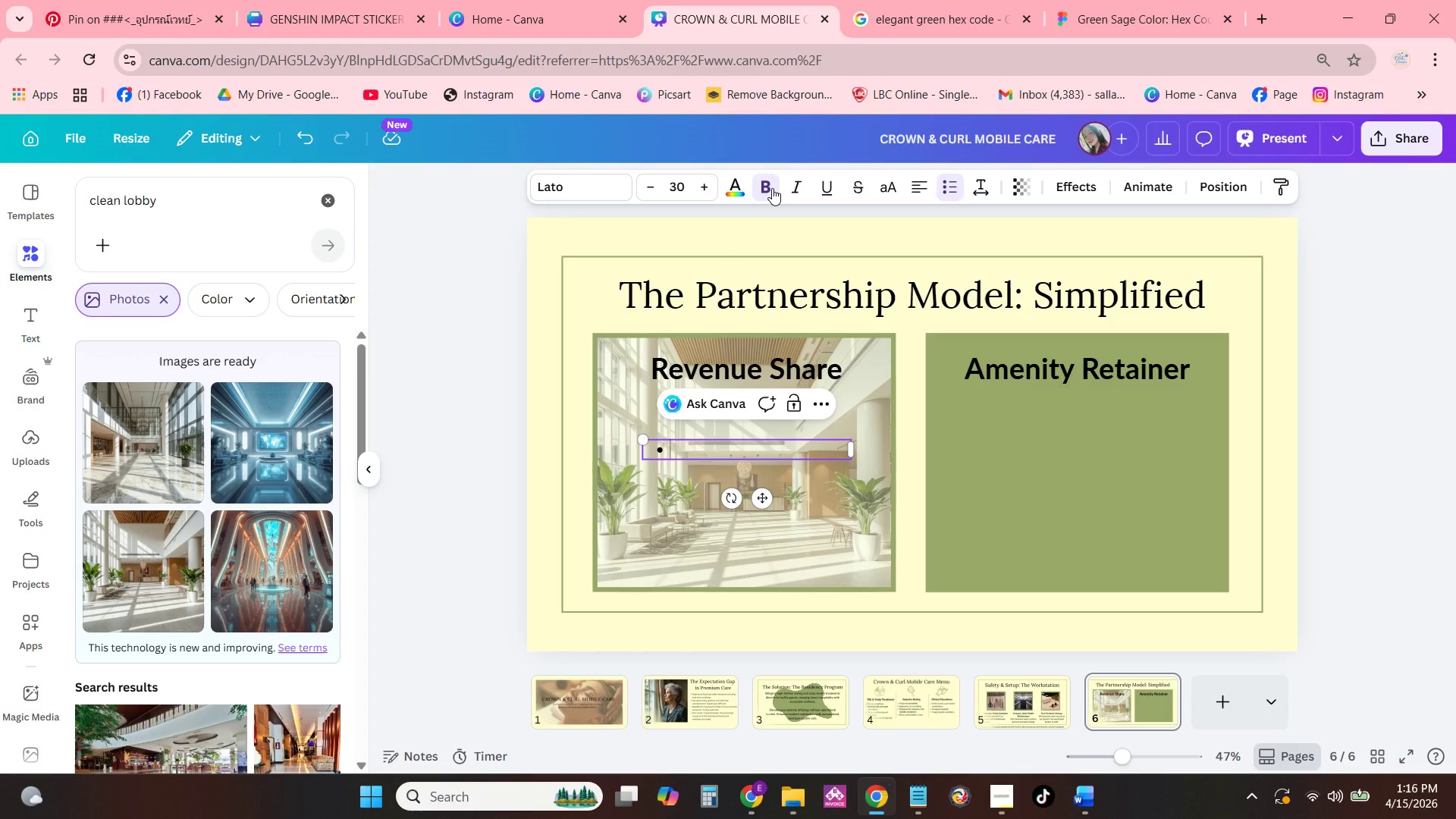 
left_click([772, 188])
 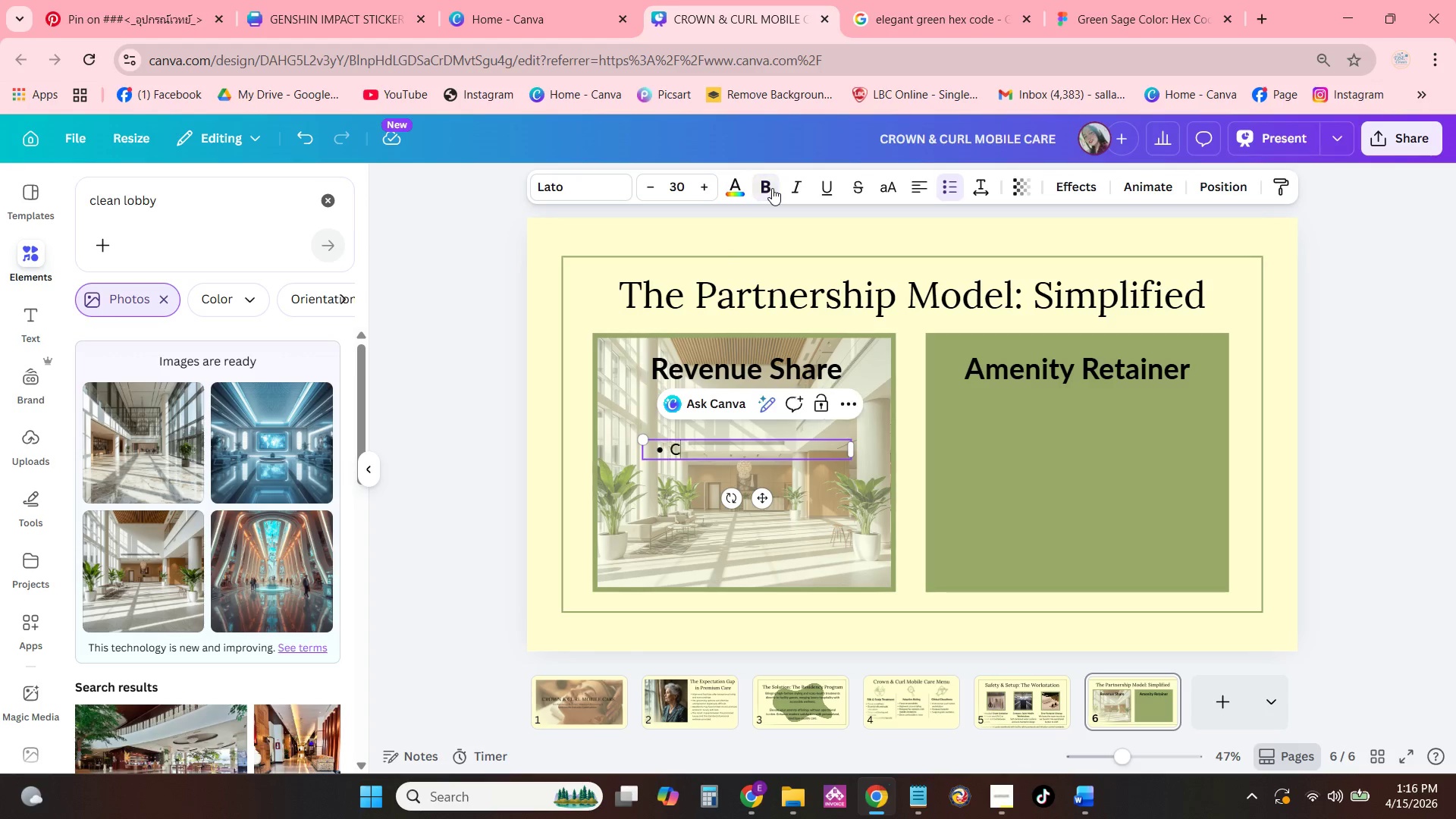 
type(c&C)
 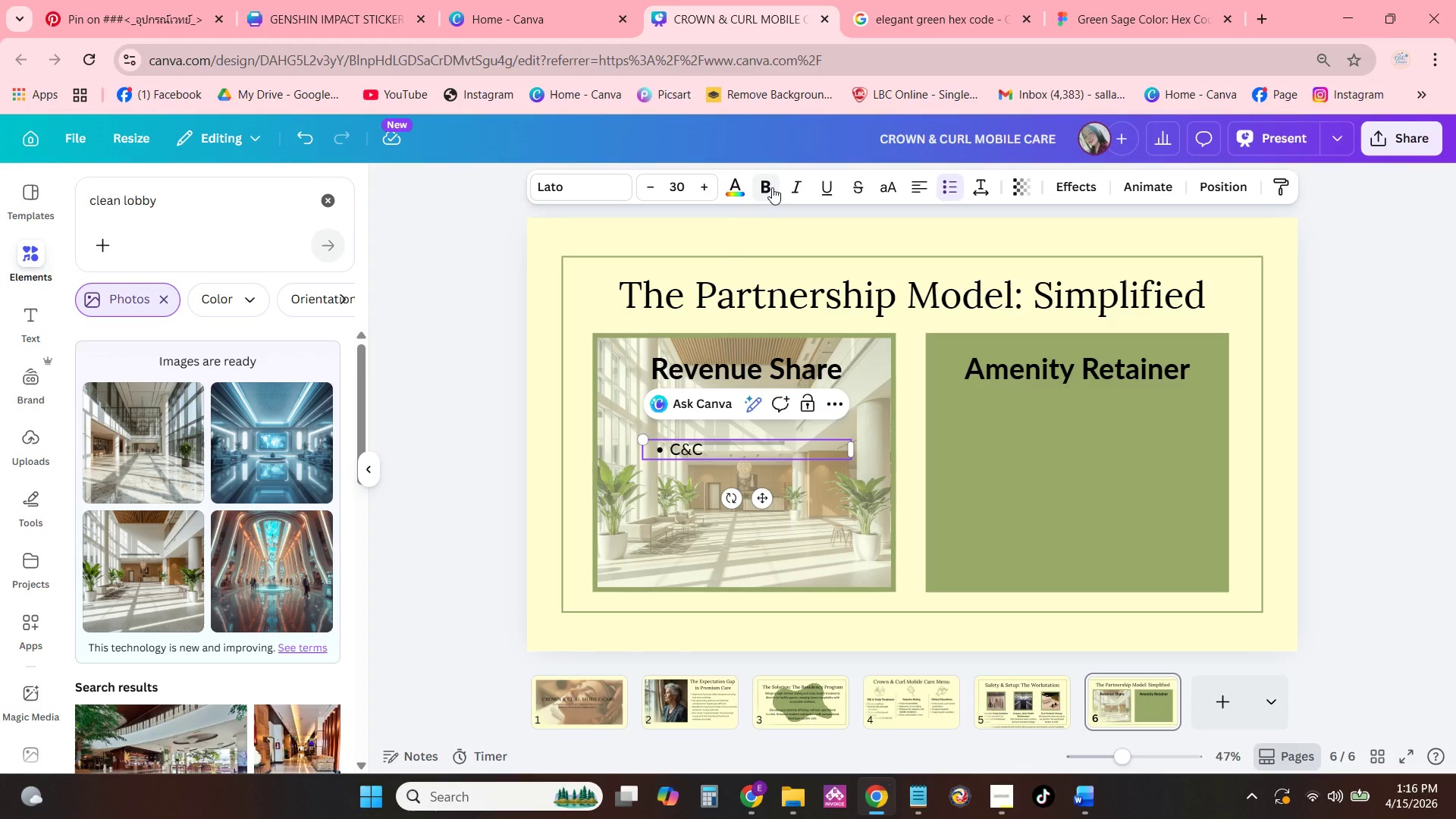 
type( re)
key(Backspace)
key(Backspace)
type(RETAINS 100% OPERATIONAL OVERHEASD[Insert][Insert][Insert][Insert][Insert])
key(Backspace)
key(Backspace)
type(D.)
 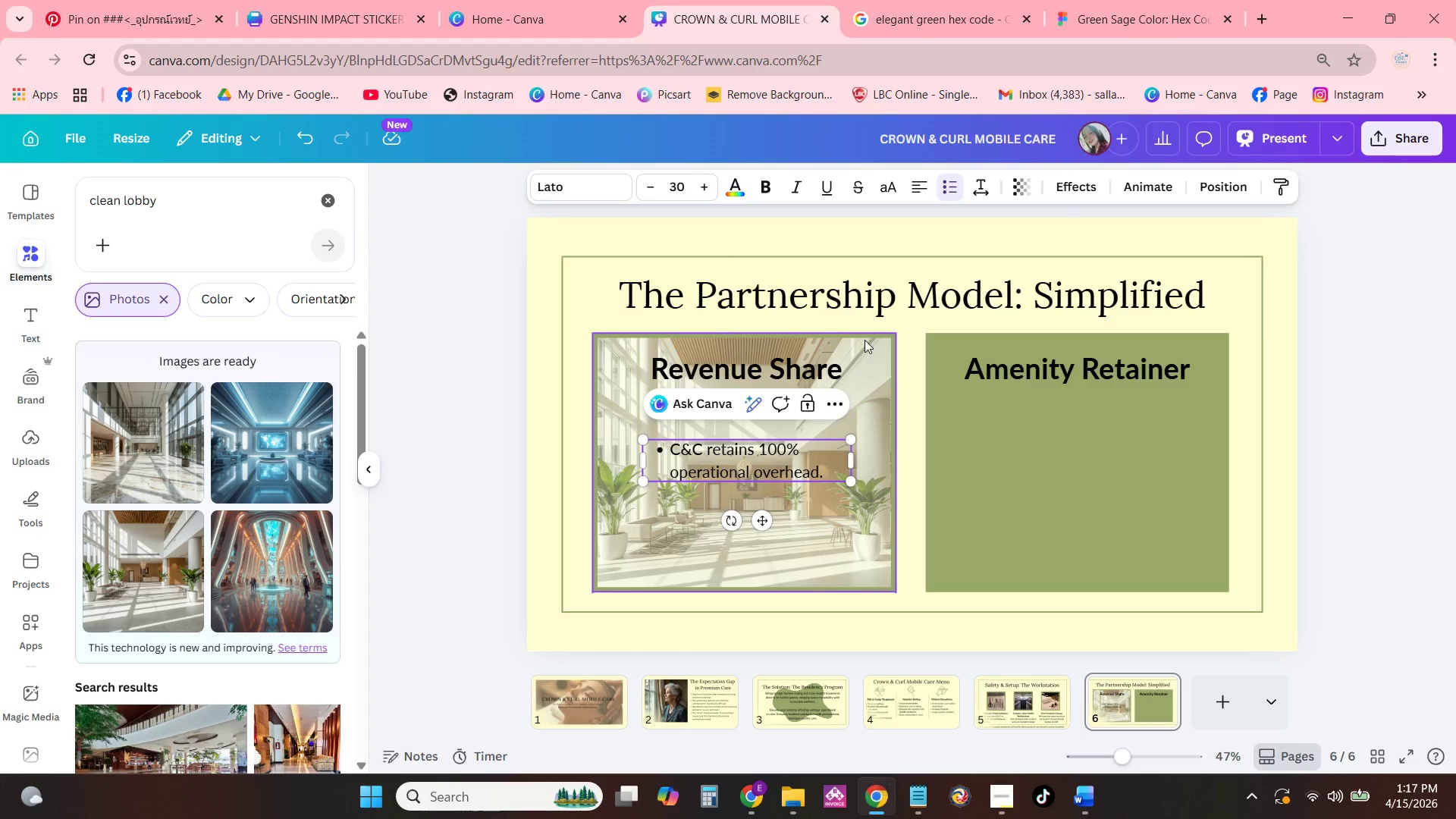 
key(Enter)
 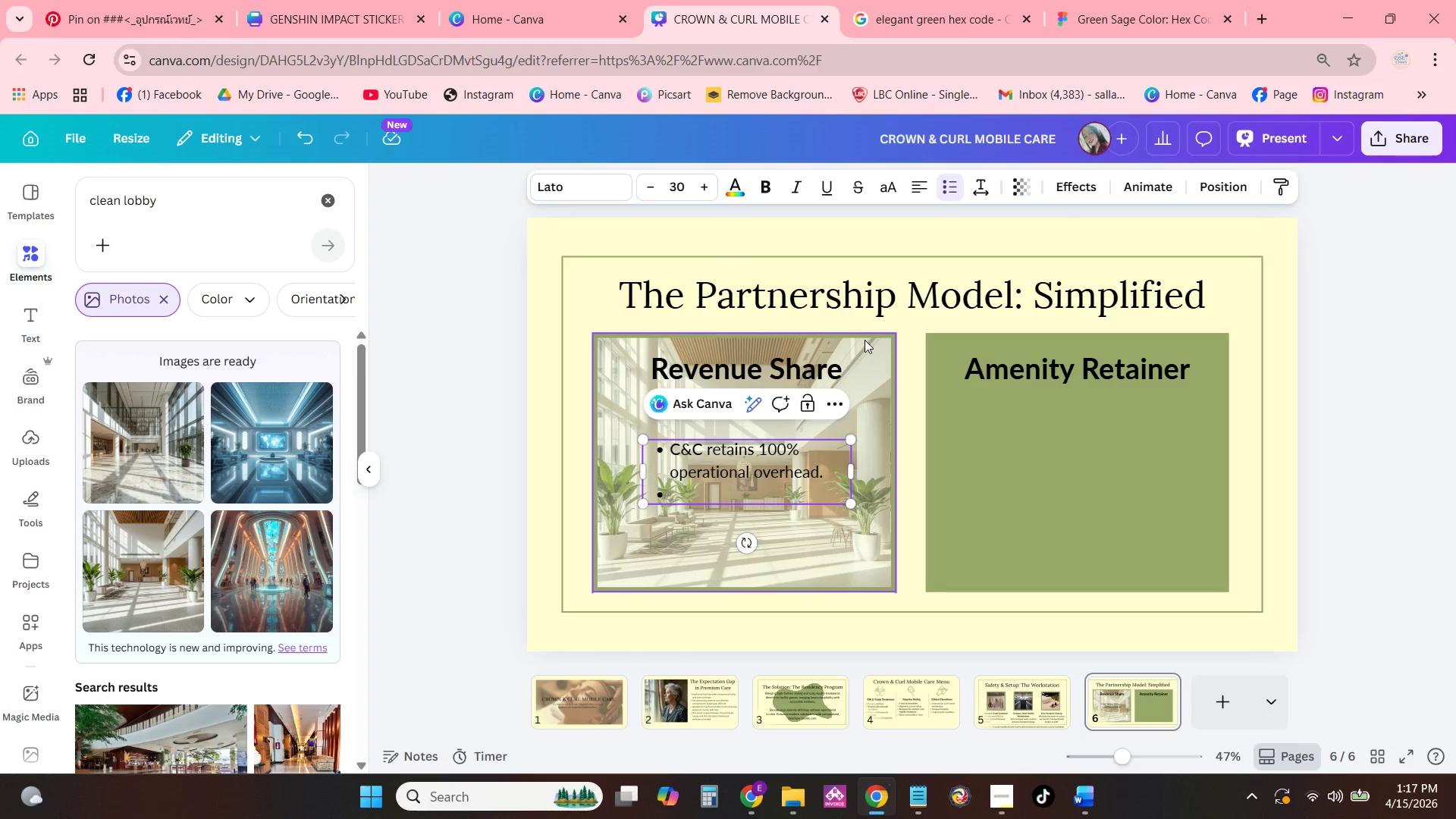 
type(205 Revenue Share on all booked sre)
key(Backspace)
key(Backspace)
type(ervices returns direcl)
key(Backspace)
type(tly to th fa)
key(Backspace)
key(Backspace)
key(Backspace)
type(e facility.)
 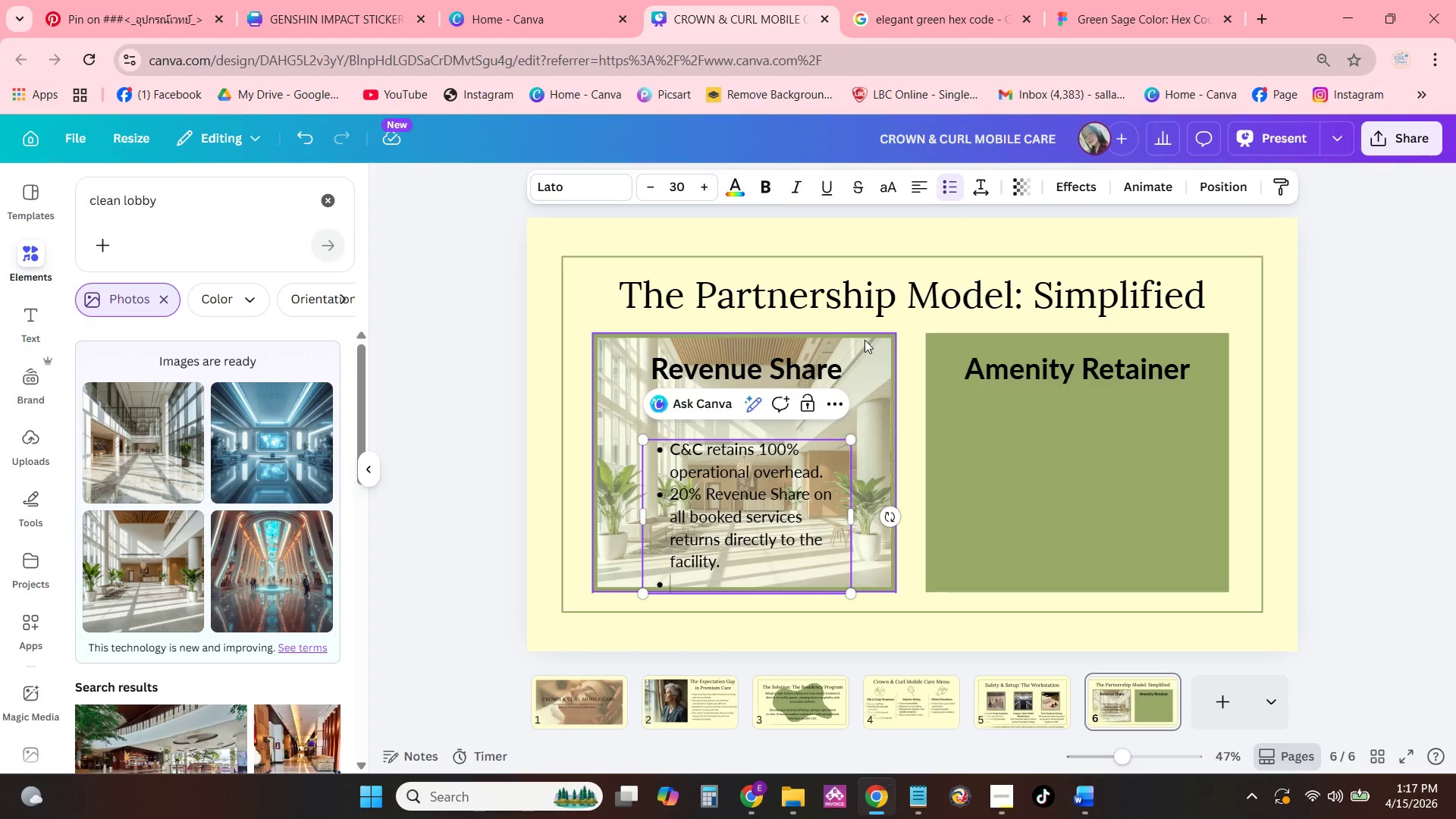 
 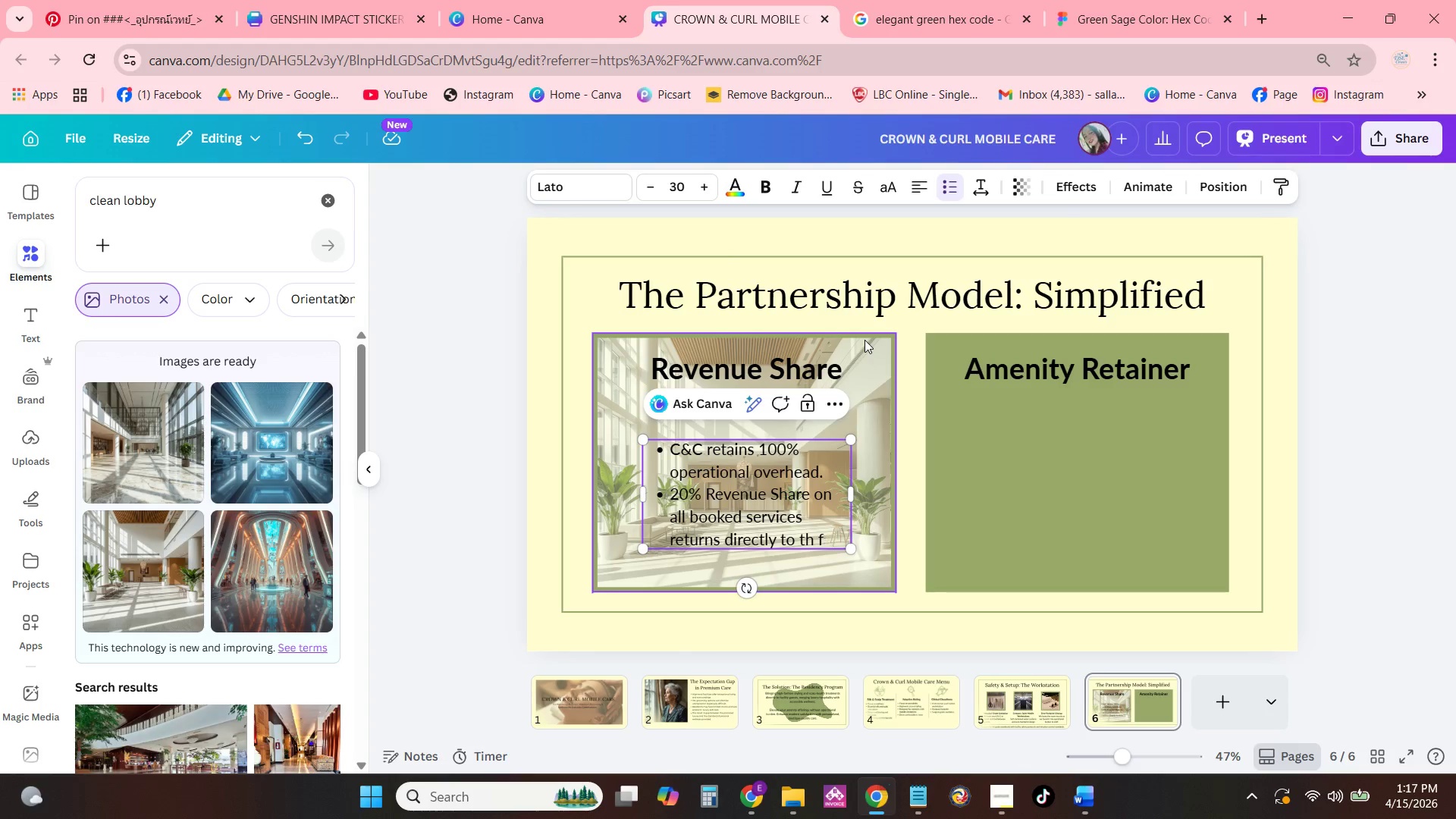 
key(Enter)
 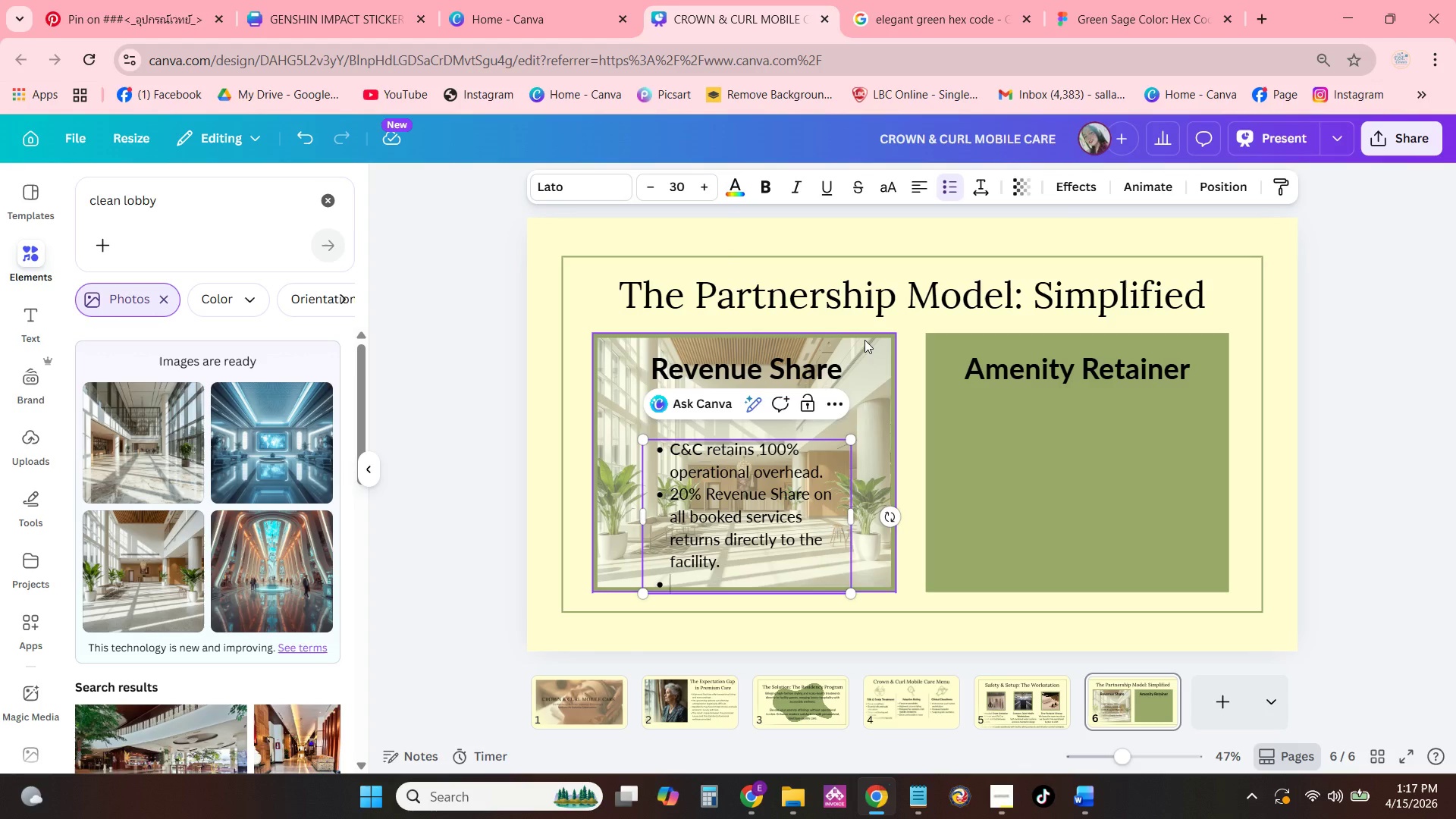 
type(Requires )
key(Backspace)
type( no facility marking)
key(Backspace)
key(Backspace)
key(Backspace)
key(Backspace)
type(keting spend.)
 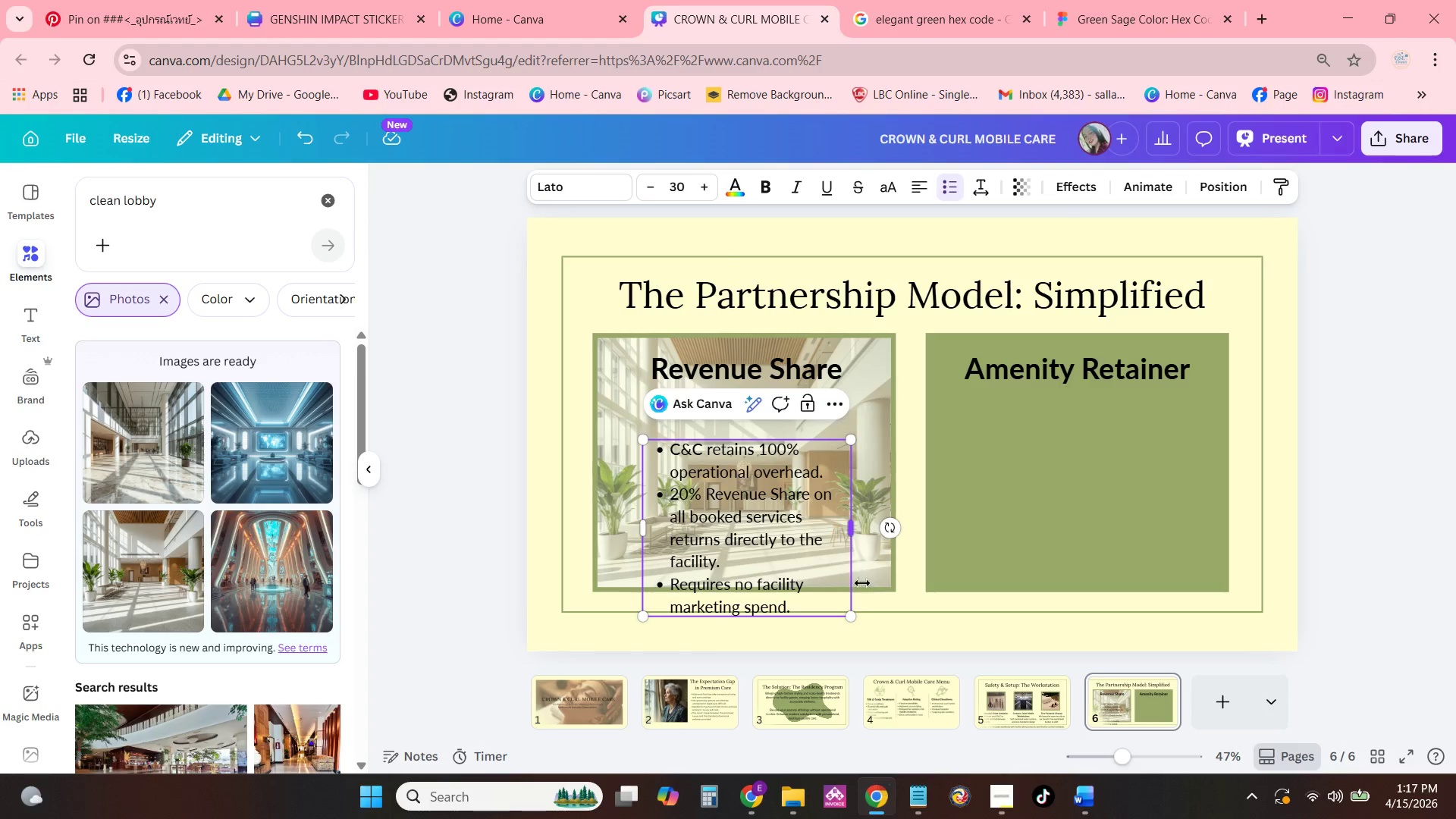 
double_click([797, 553])
 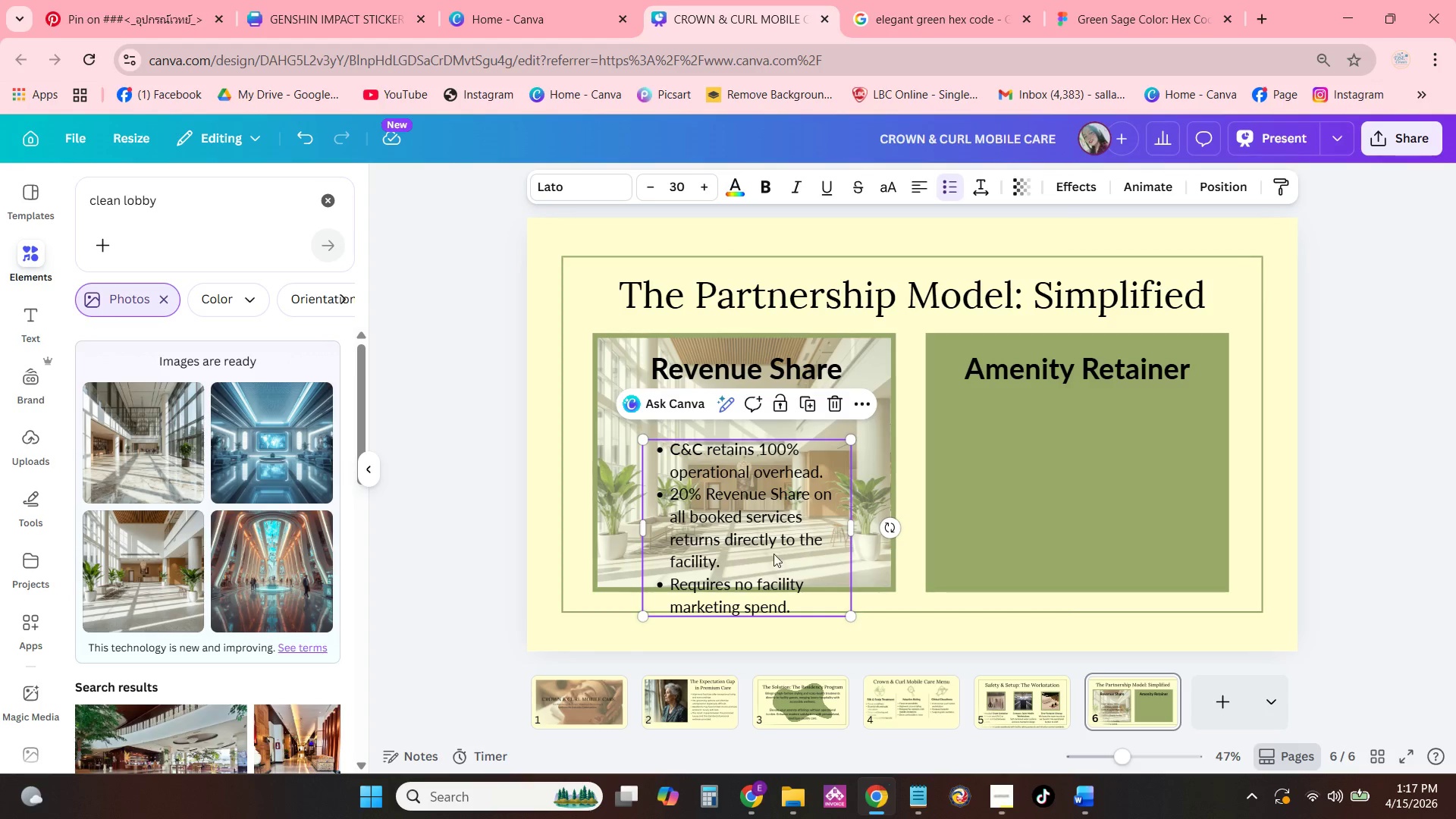 
left_click_drag(start_coordinate=[771, 554], to_coordinate=[740, 514])
 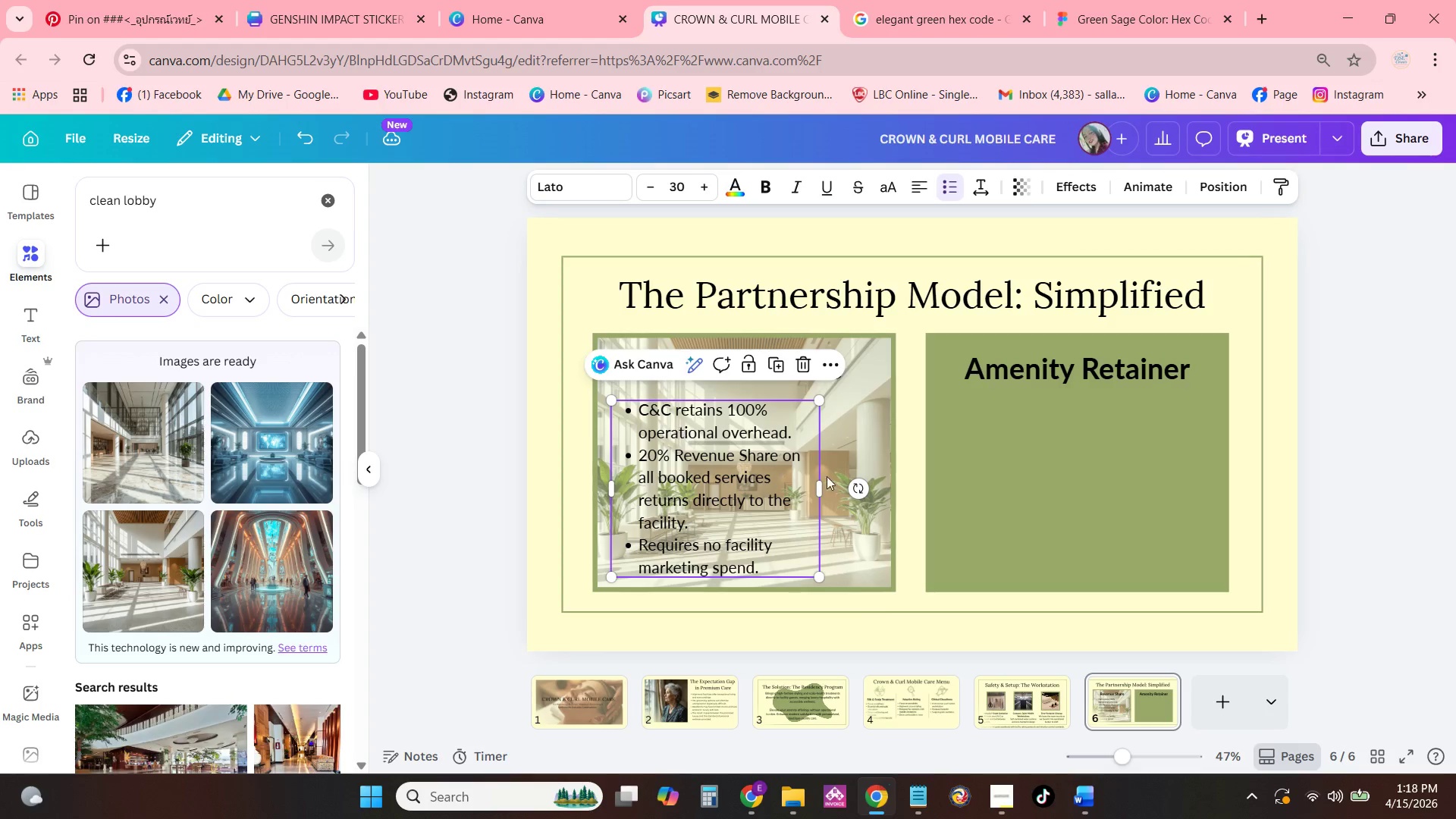 
left_click([855, 518])
 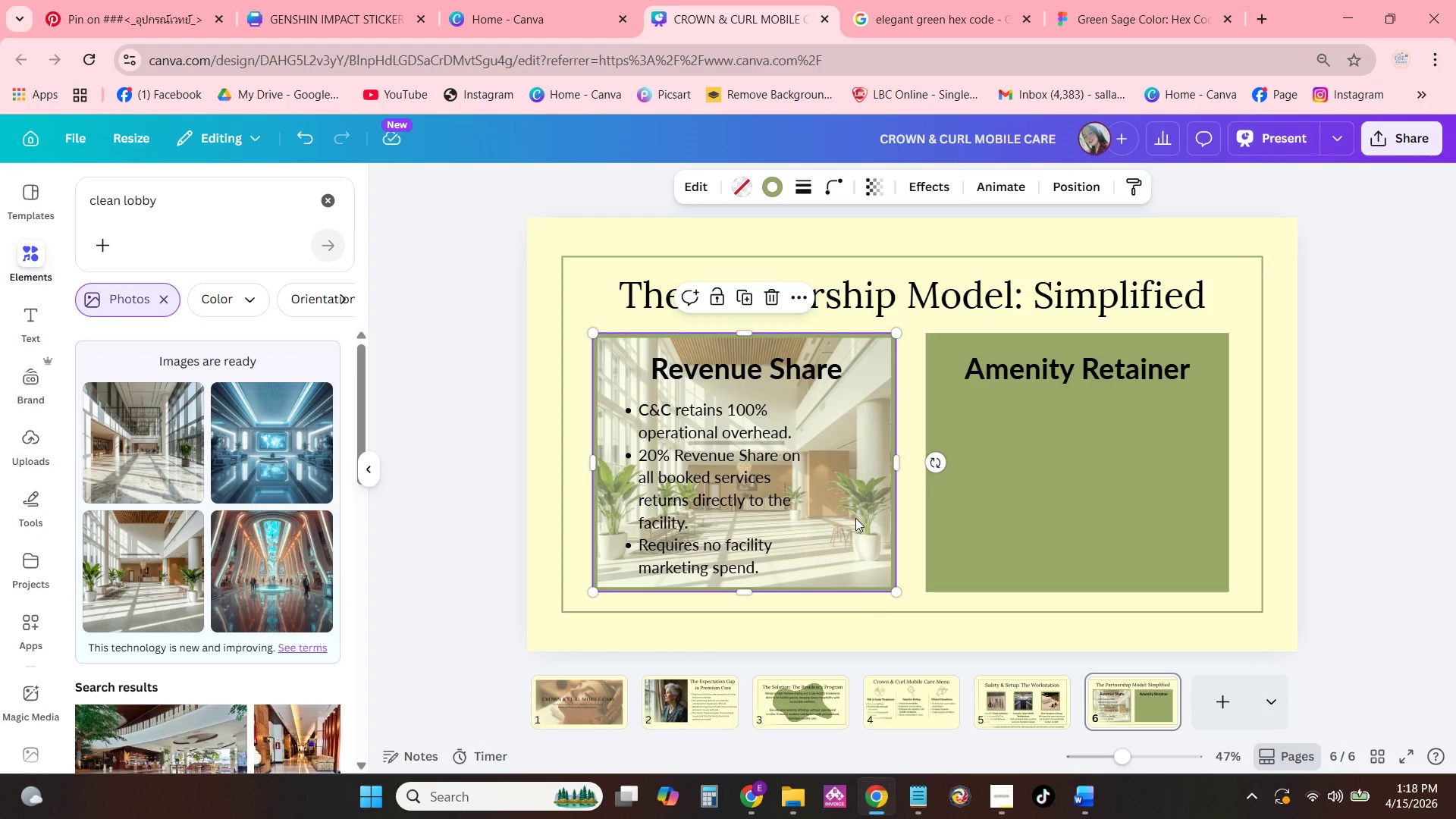 
left_click_drag(start_coordinate=[855, 512], to_coordinate=[855, 533])
 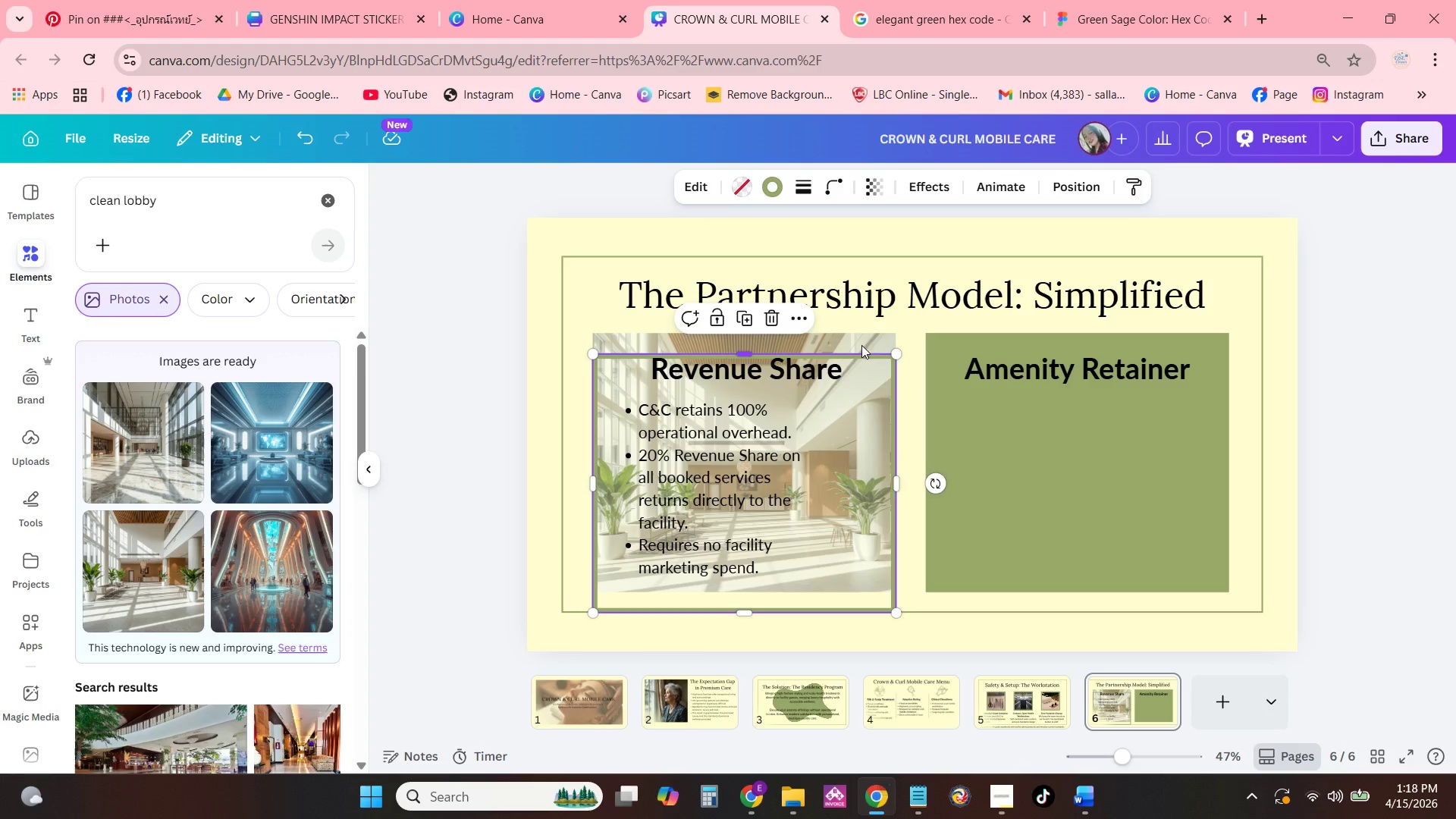 
left_click([861, 337])
 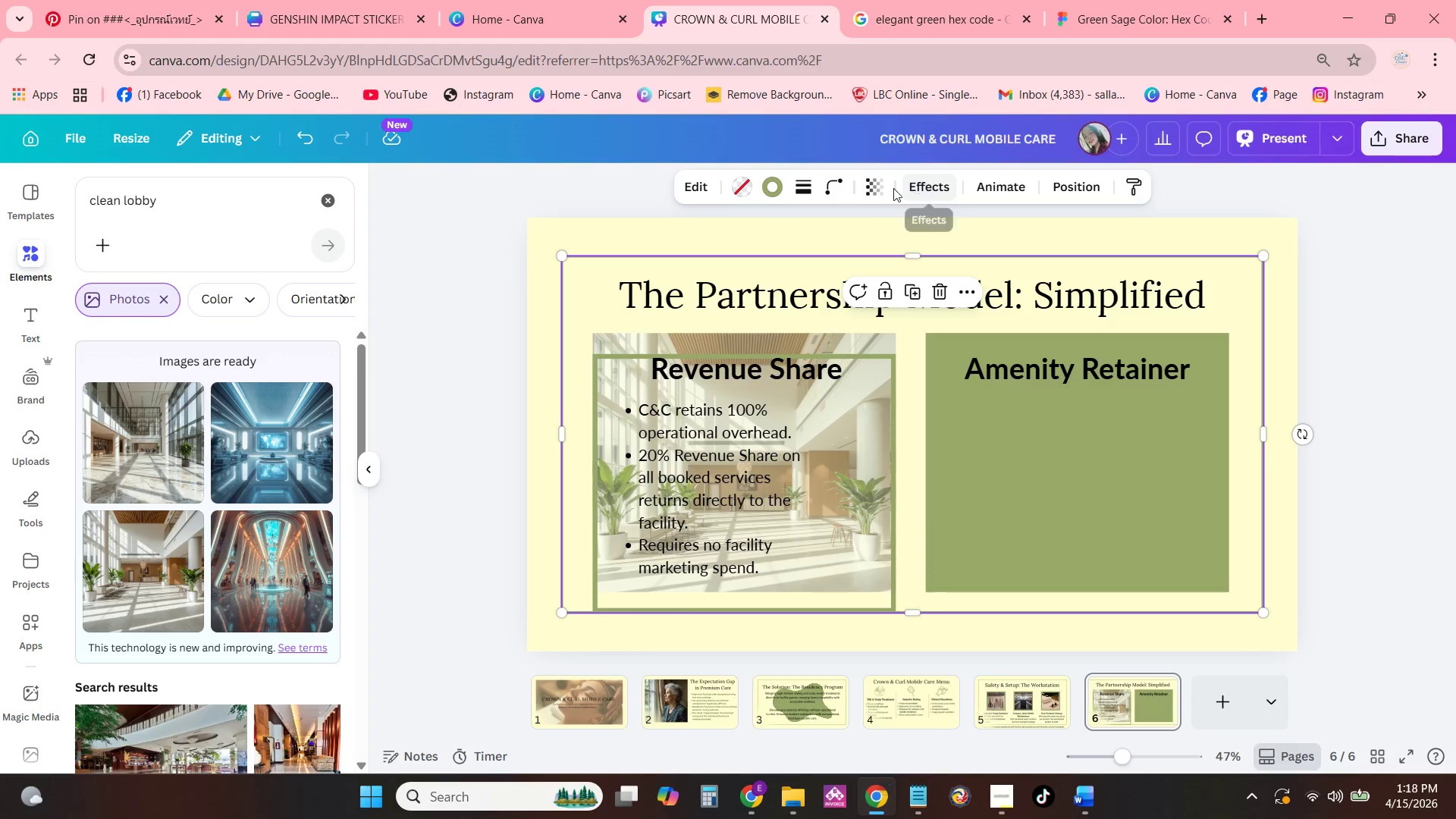 
left_click([877, 187])
 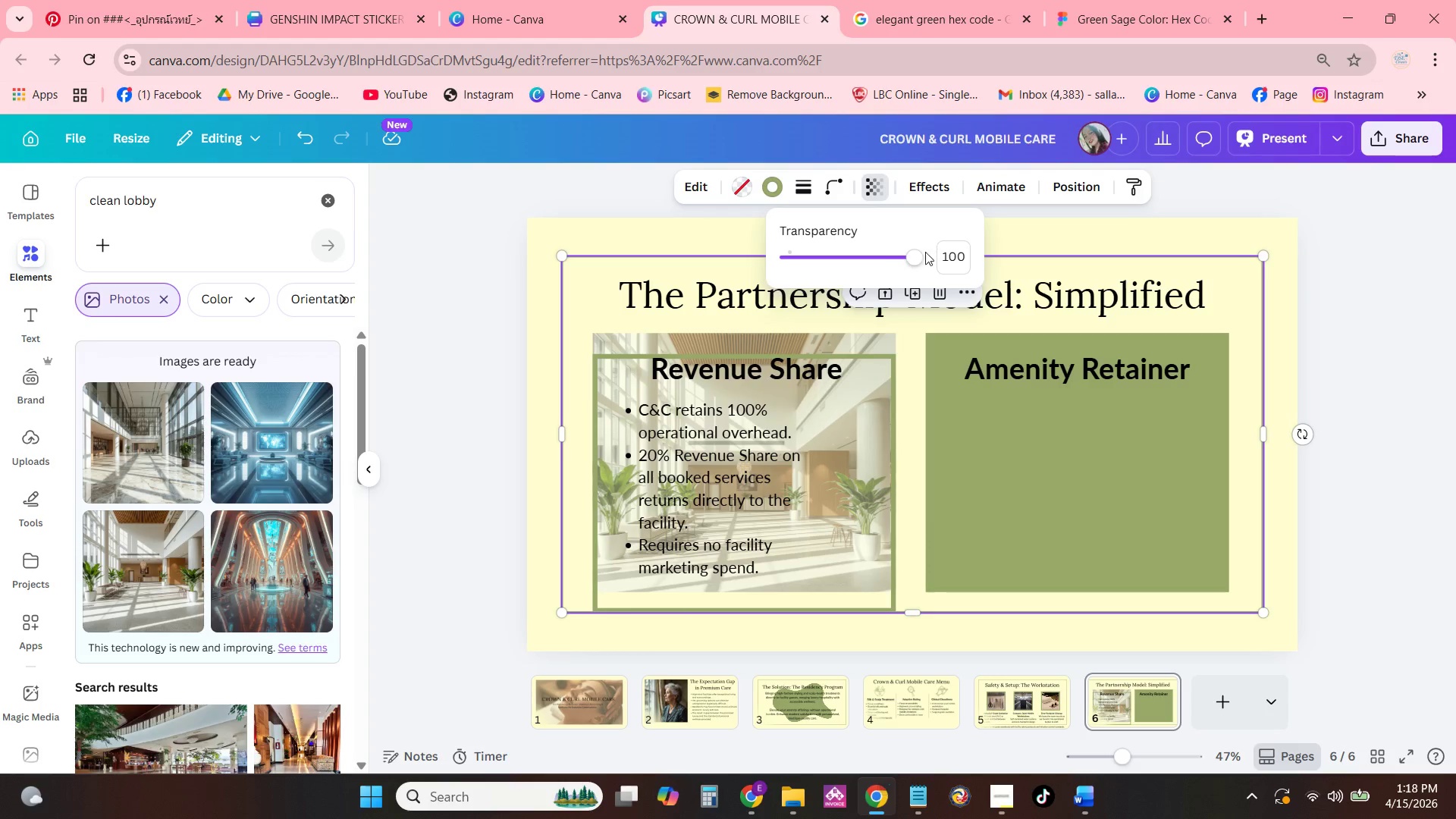 
left_click_drag(start_coordinate=[916, 259], to_coordinate=[971, 270])
 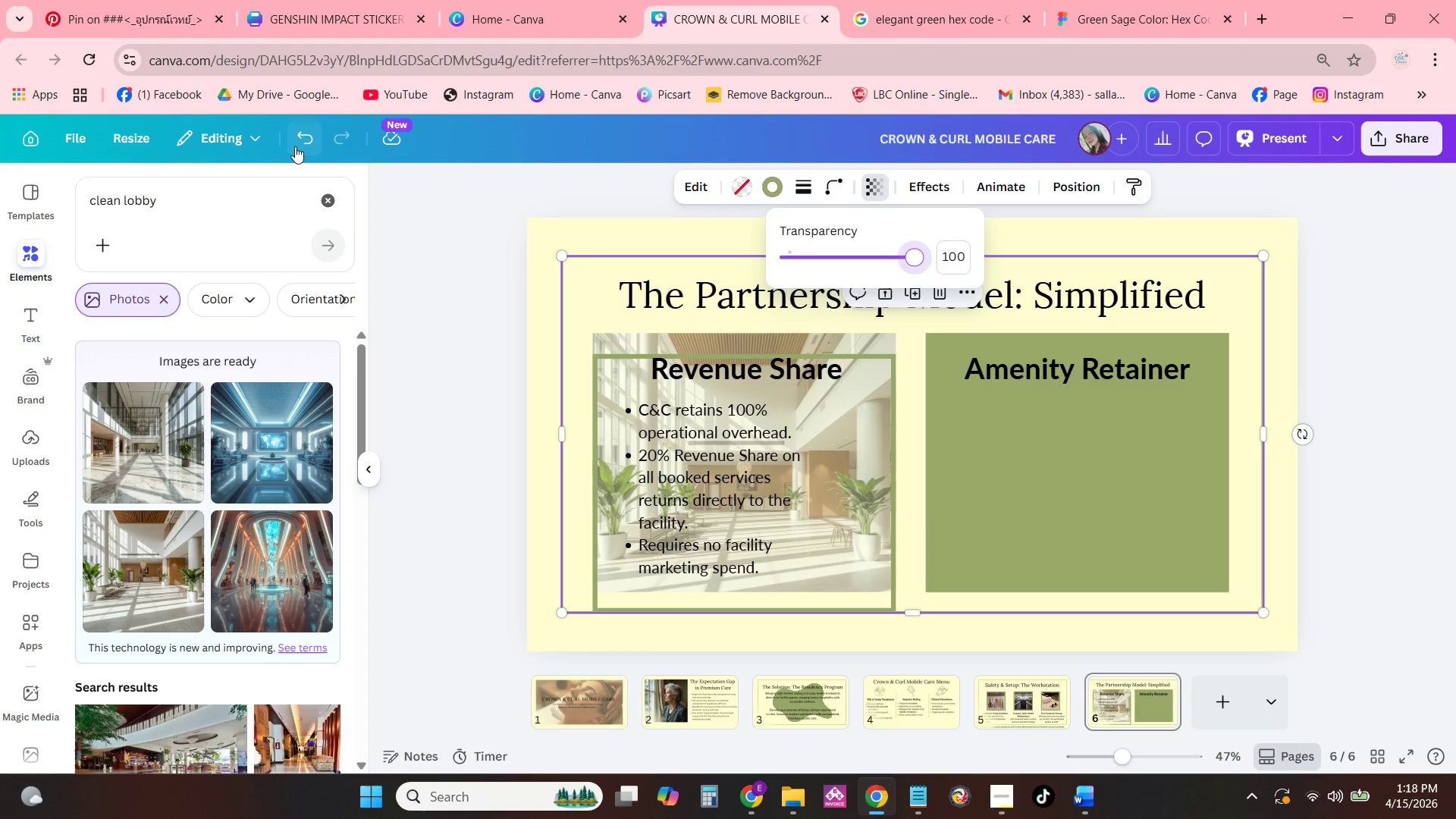 
left_click([295, 146])
 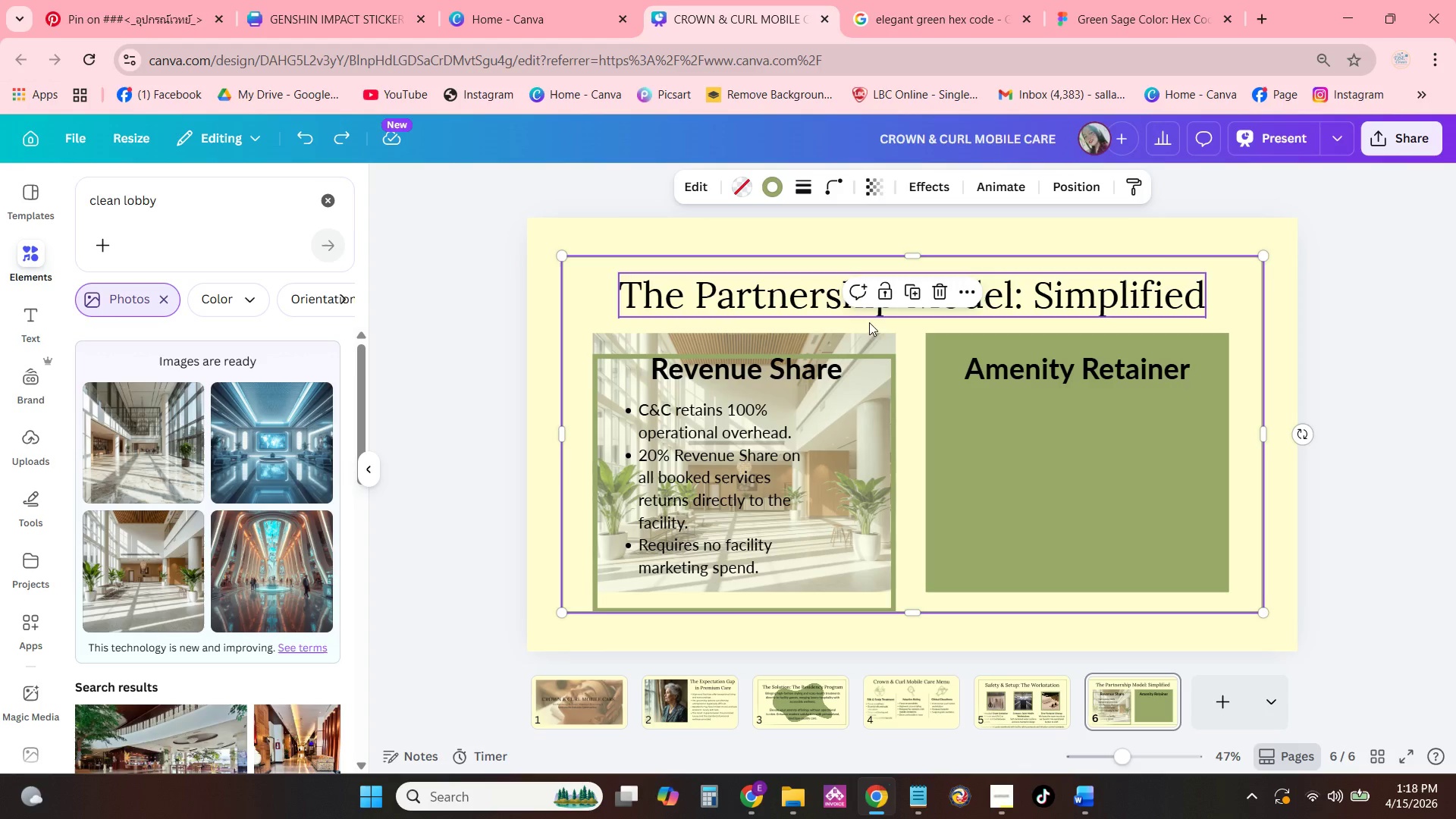 
left_click([877, 346])
 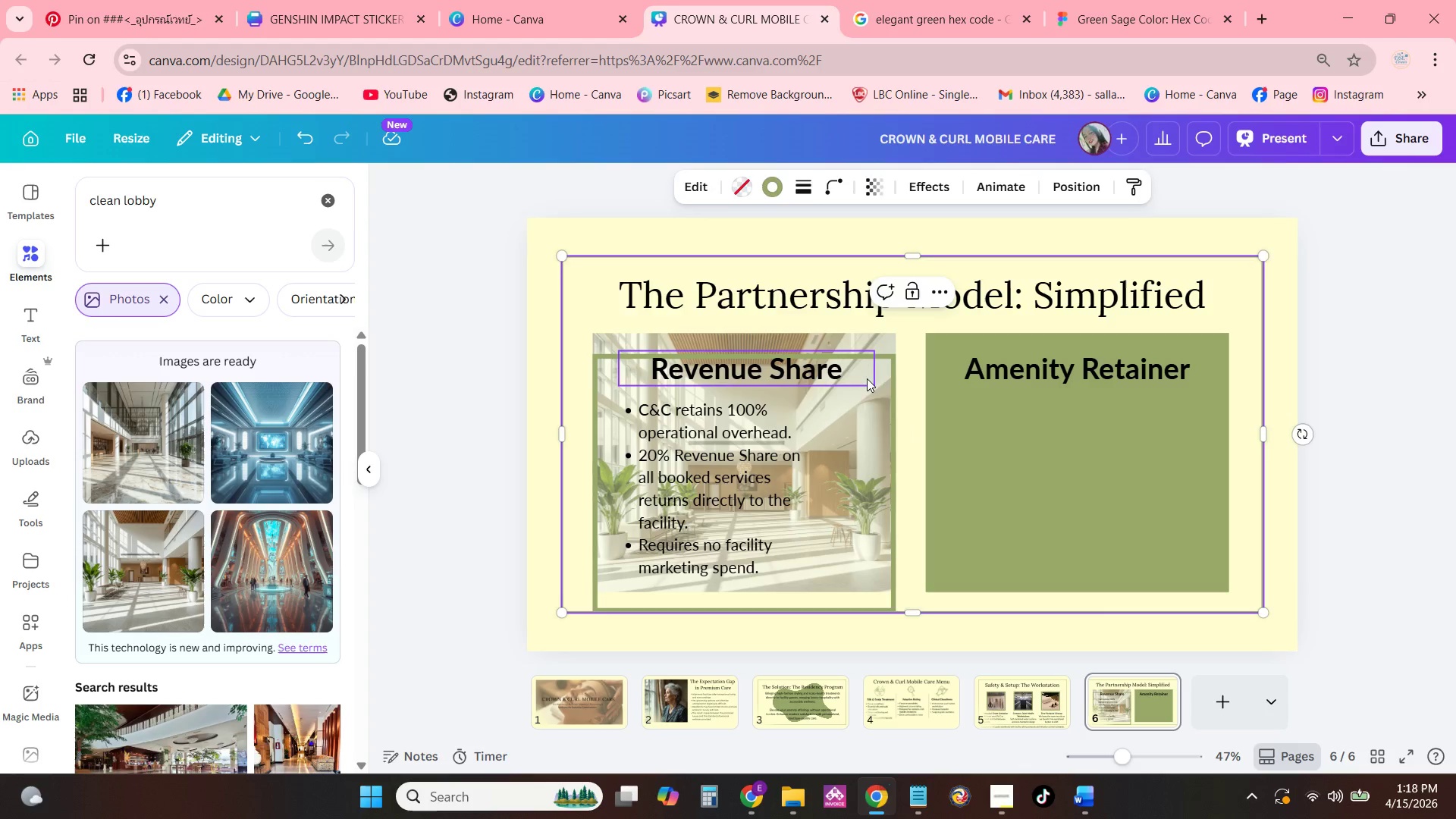 
left_click_drag(start_coordinate=[867, 379], to_coordinate=[871, 427])
 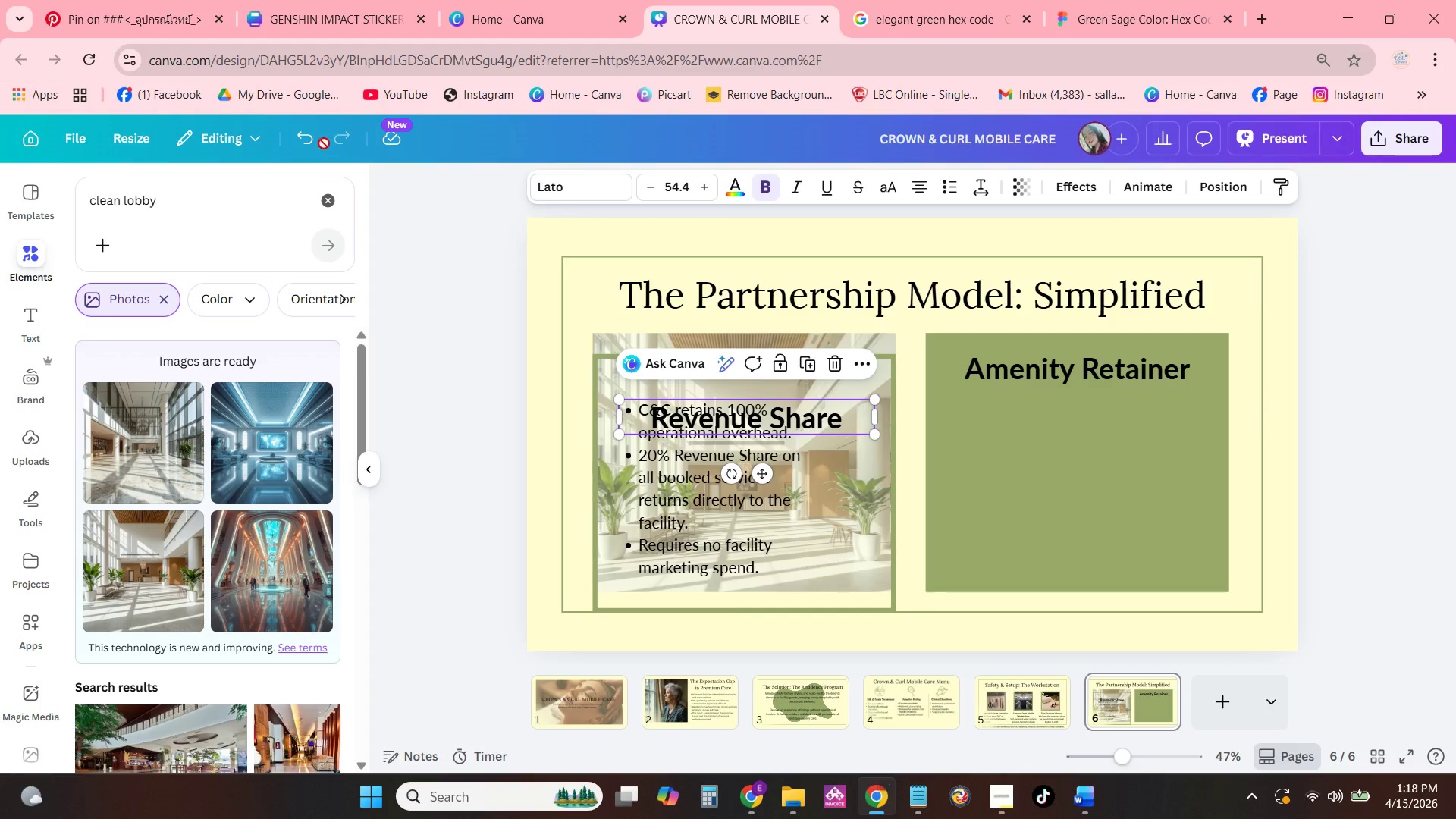 
left_click([305, 142])
 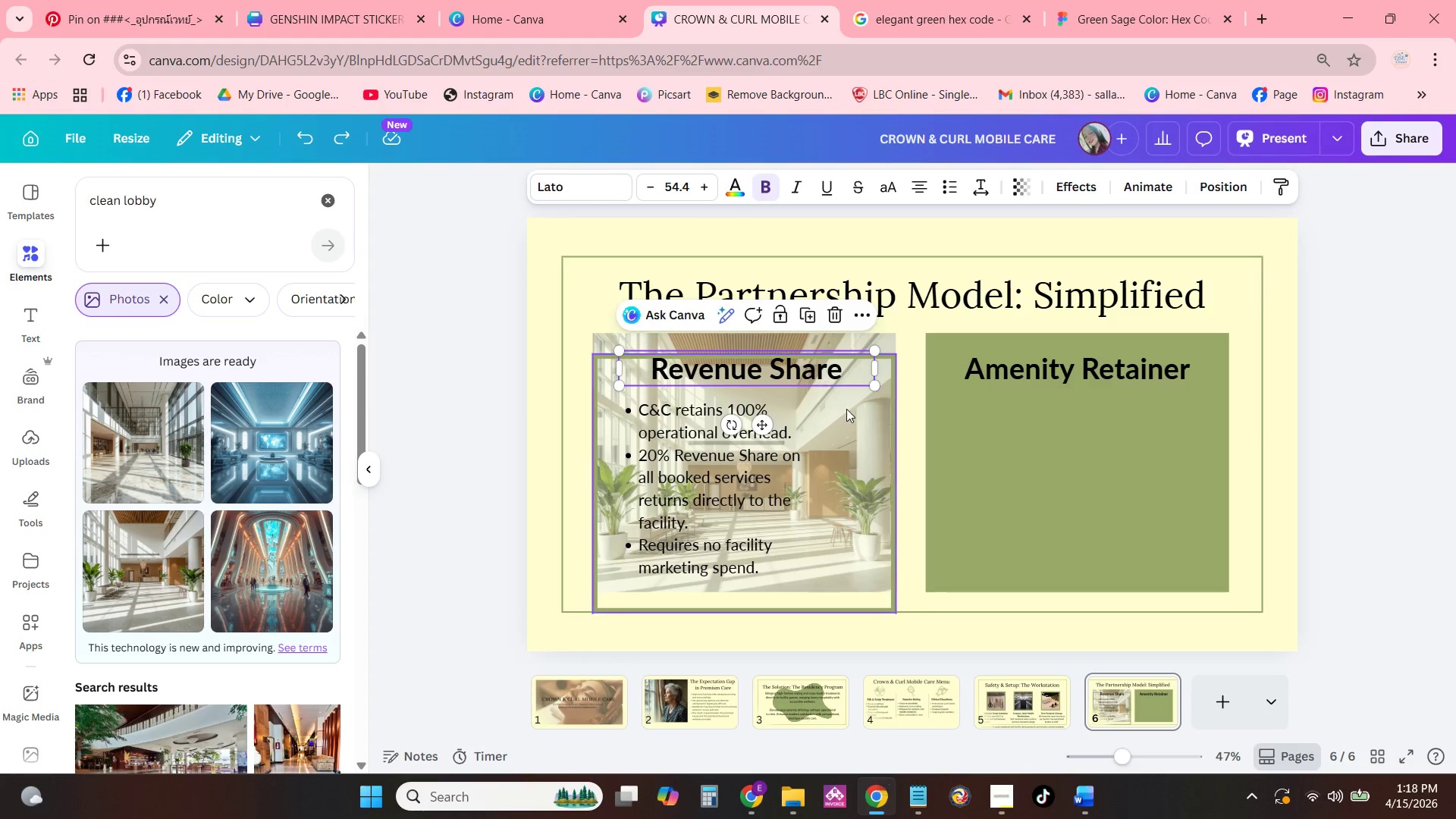 
left_click_drag(start_coordinate=[858, 438], to_coordinate=[861, 482])
 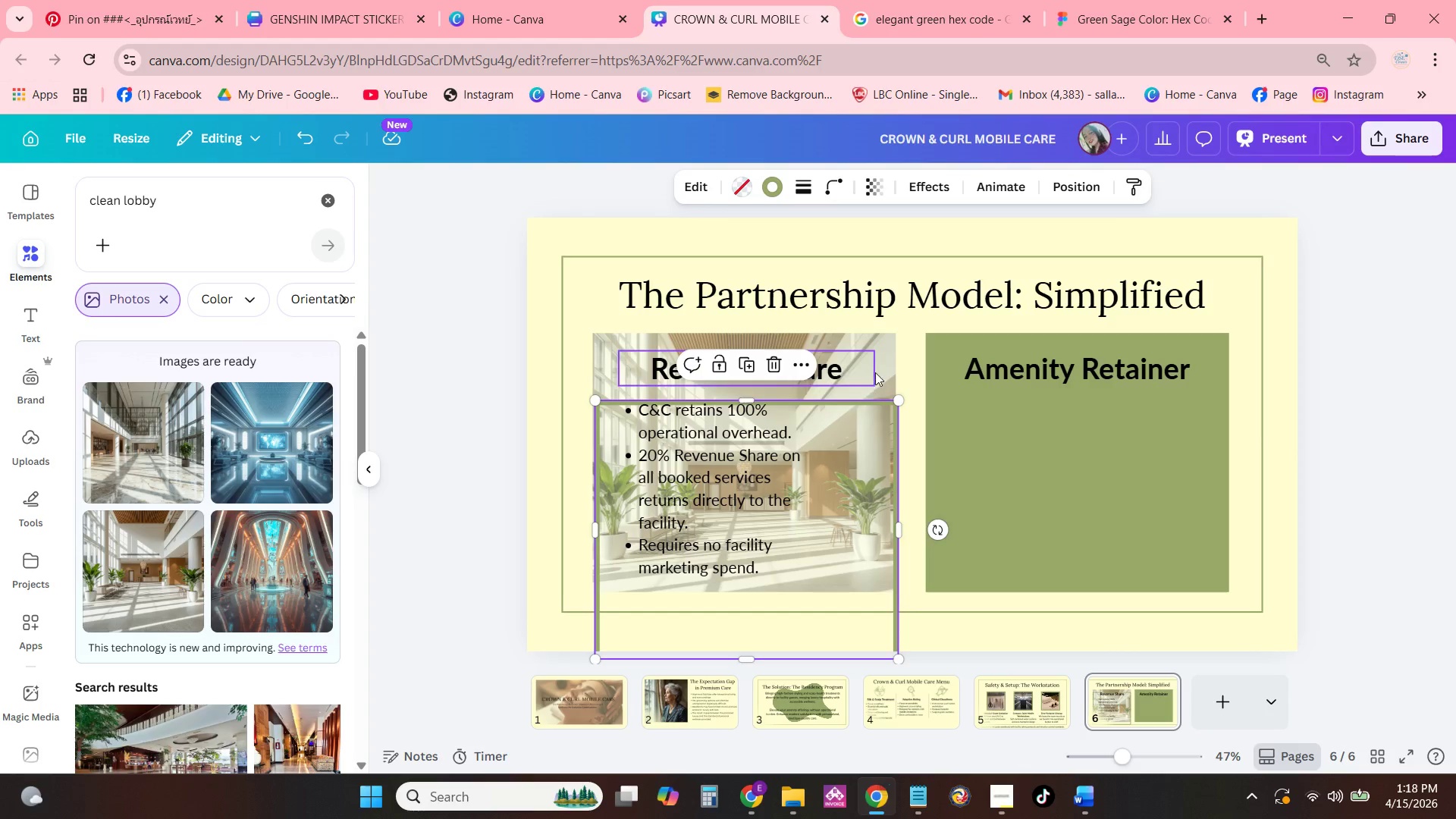 
left_click([876, 368])
 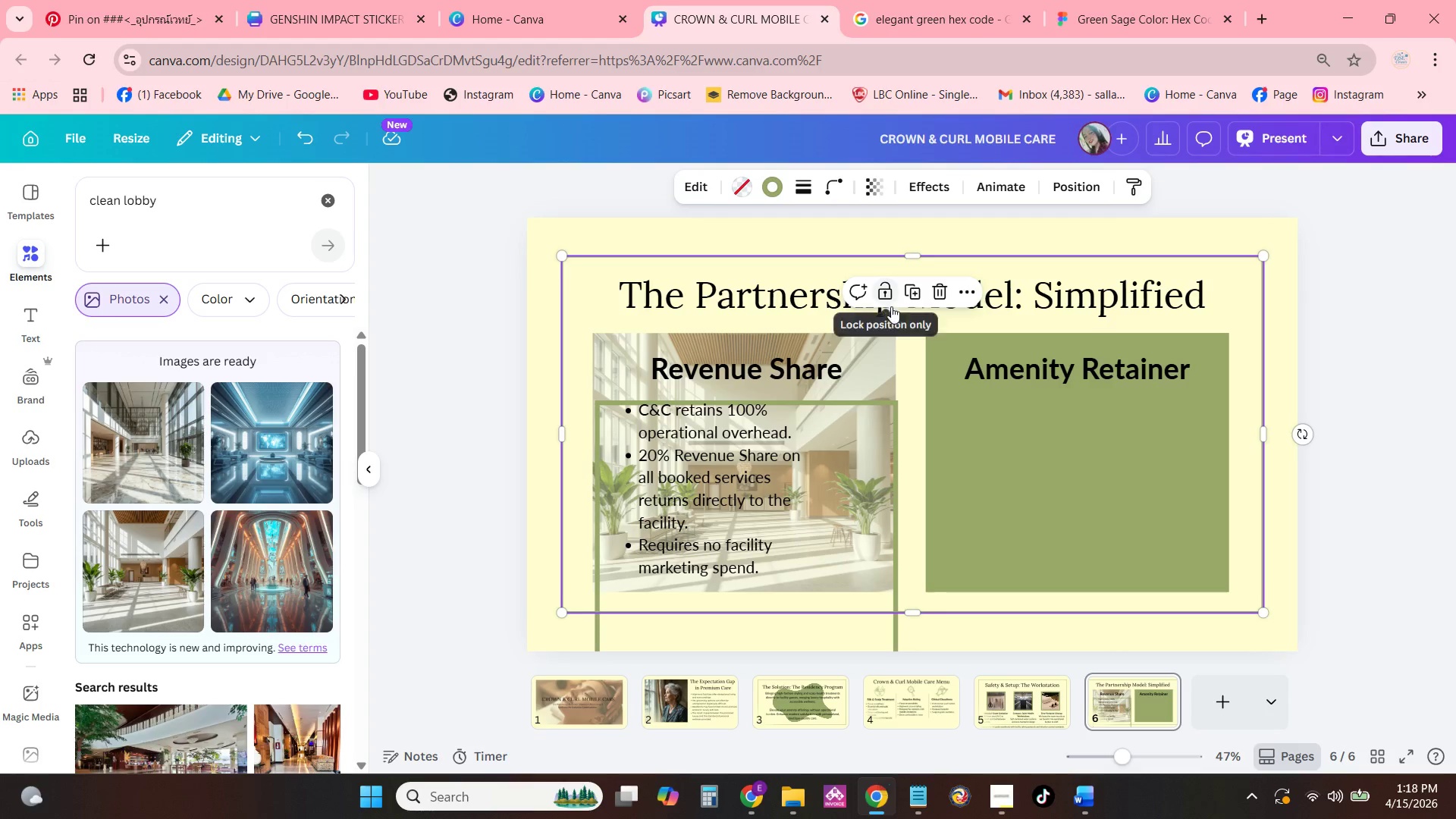 
left_click([883, 338])
 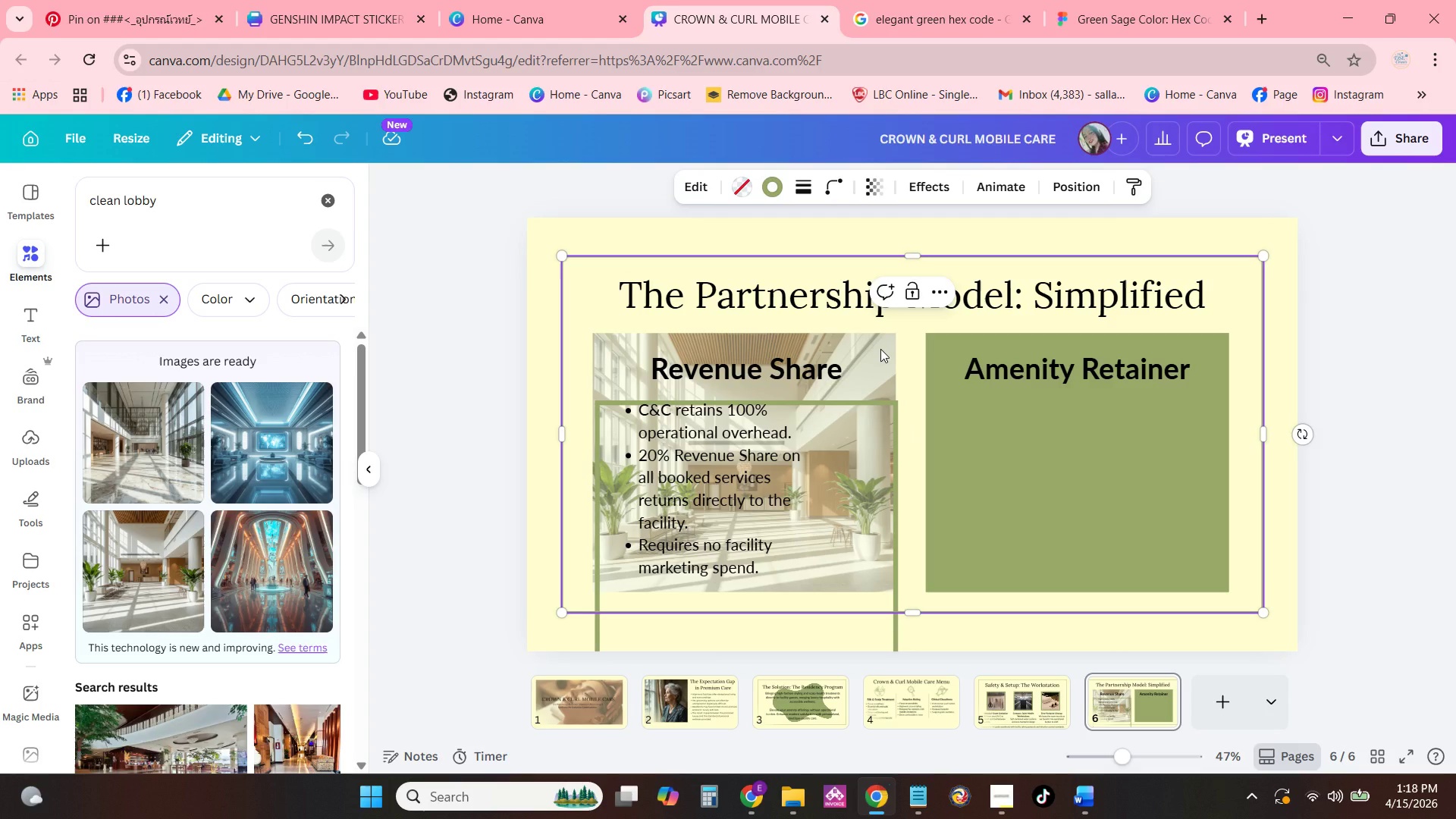 
left_click([880, 349])
 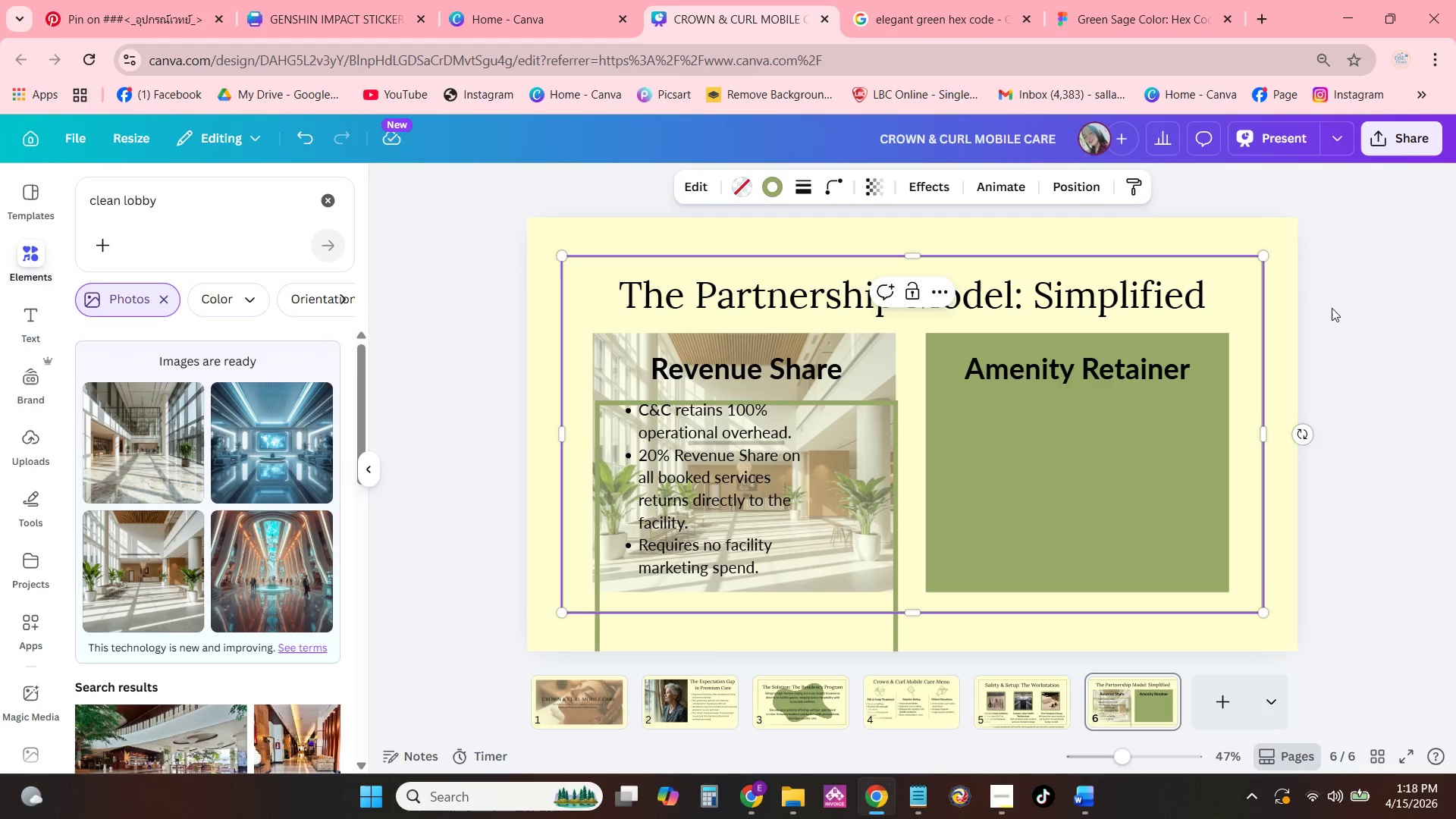 
right_click([1238, 303])
 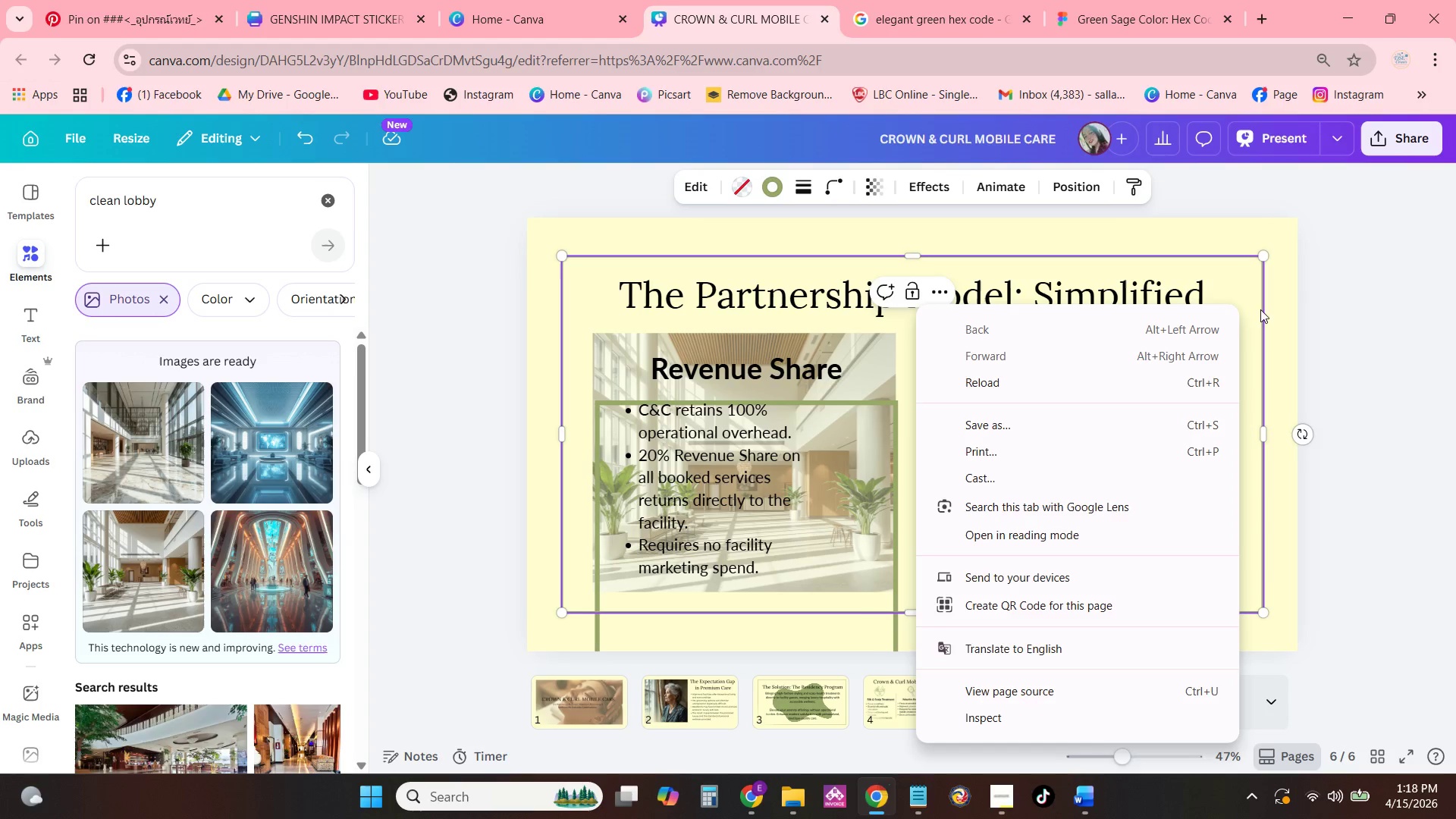 
left_click([1428, 291])
 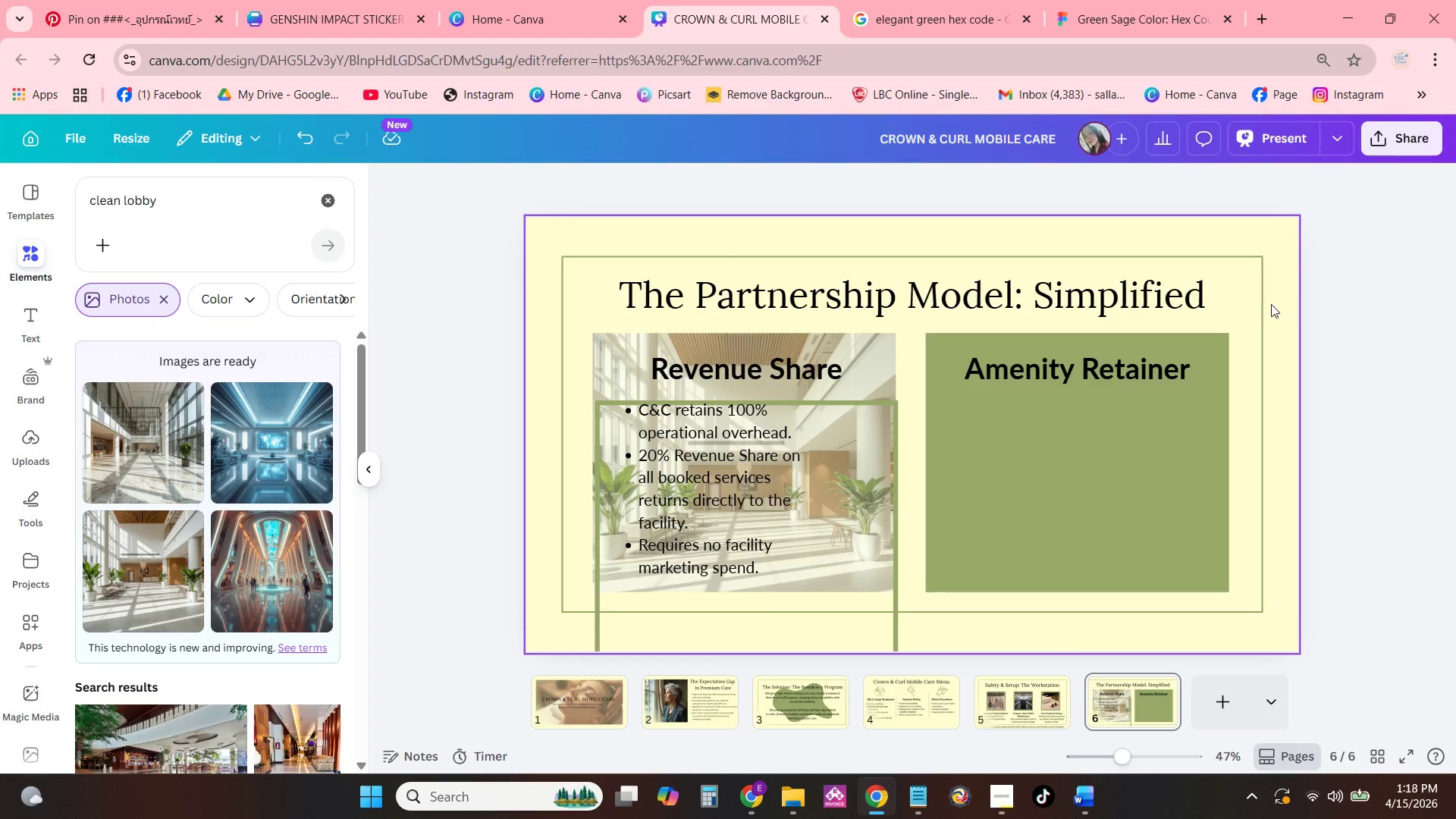 
left_click([1235, 305])
 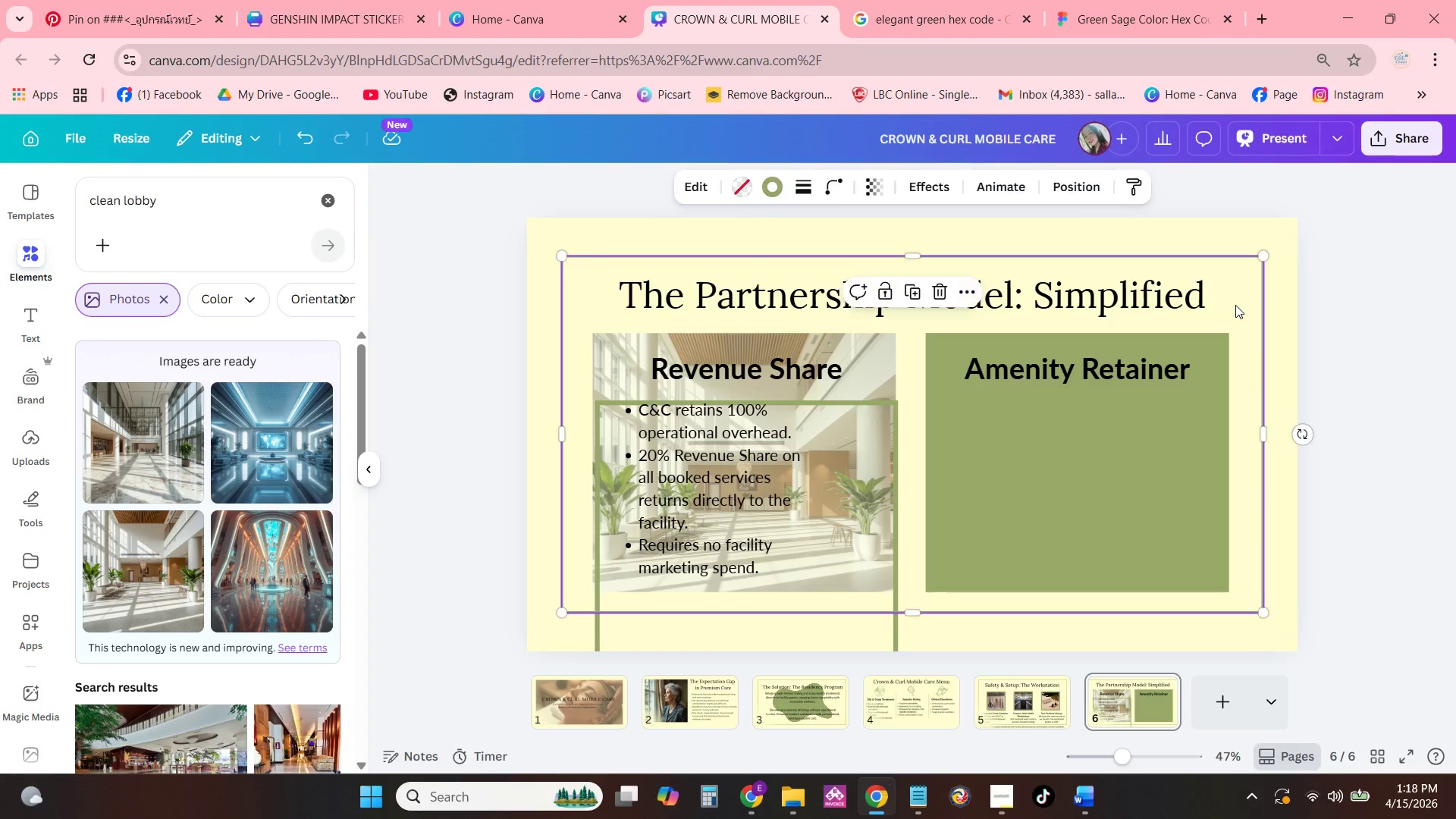 
right_click([1235, 305])
 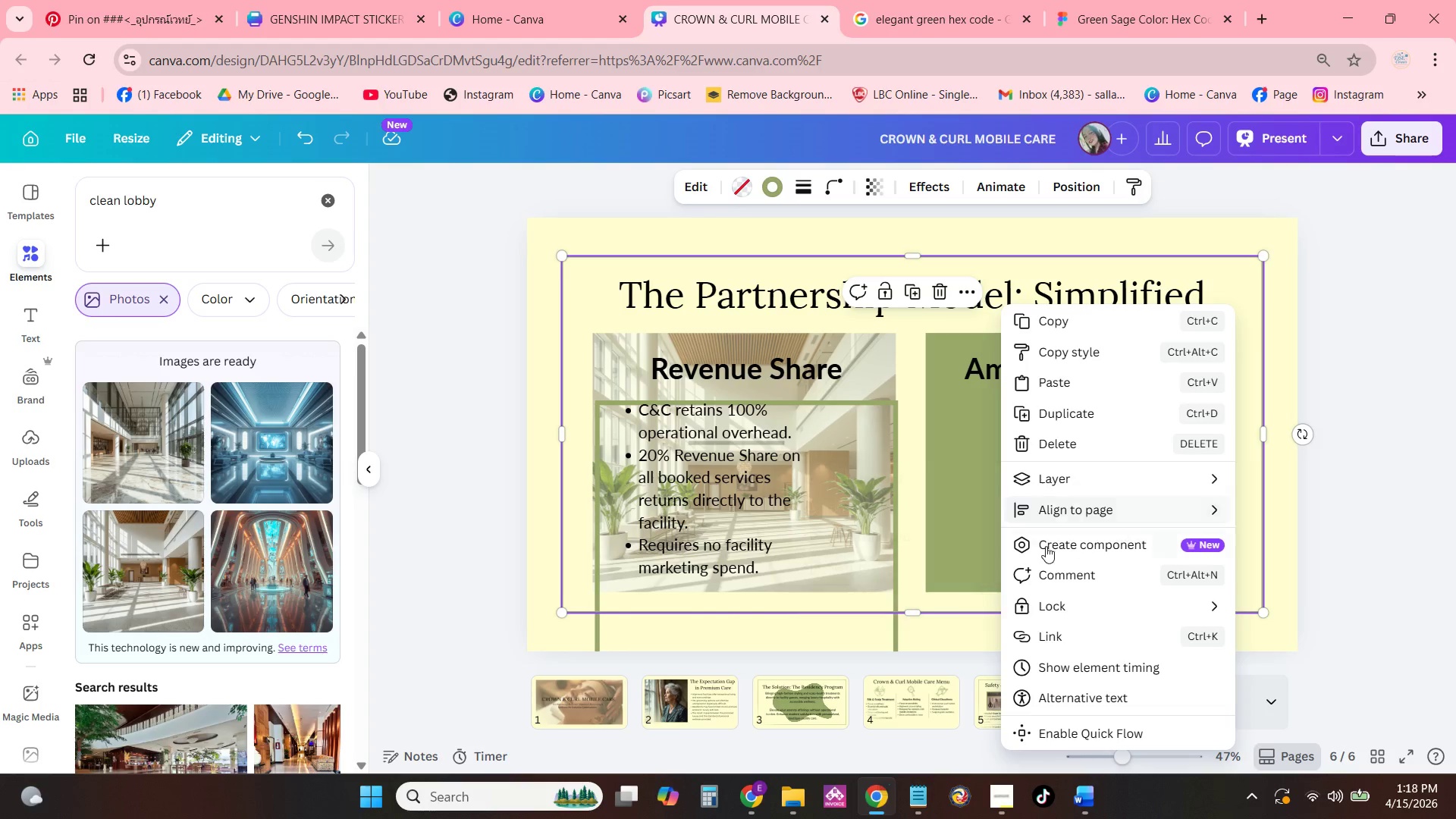 
left_click([1064, 469])
 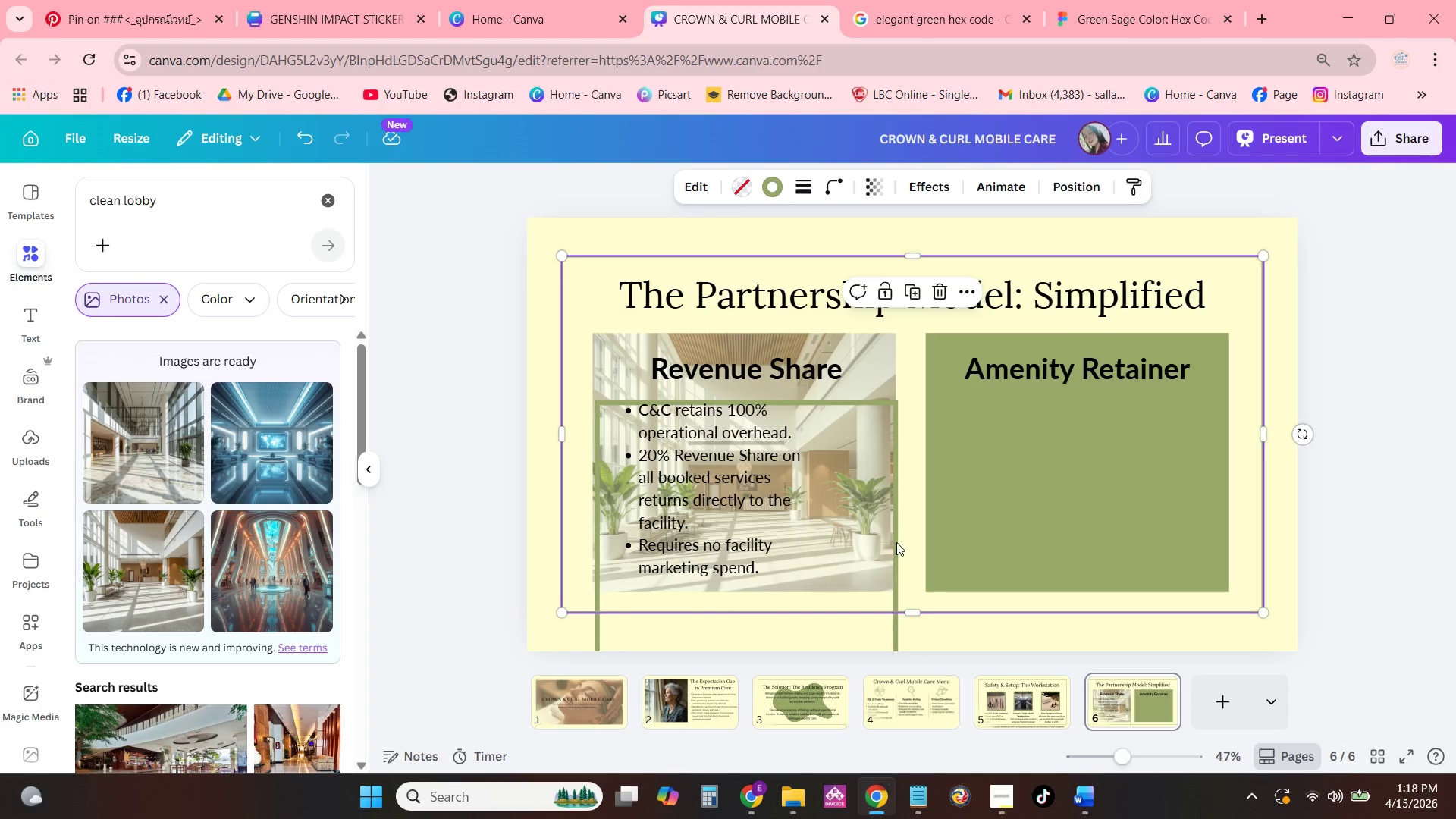 
left_click([876, 358])
 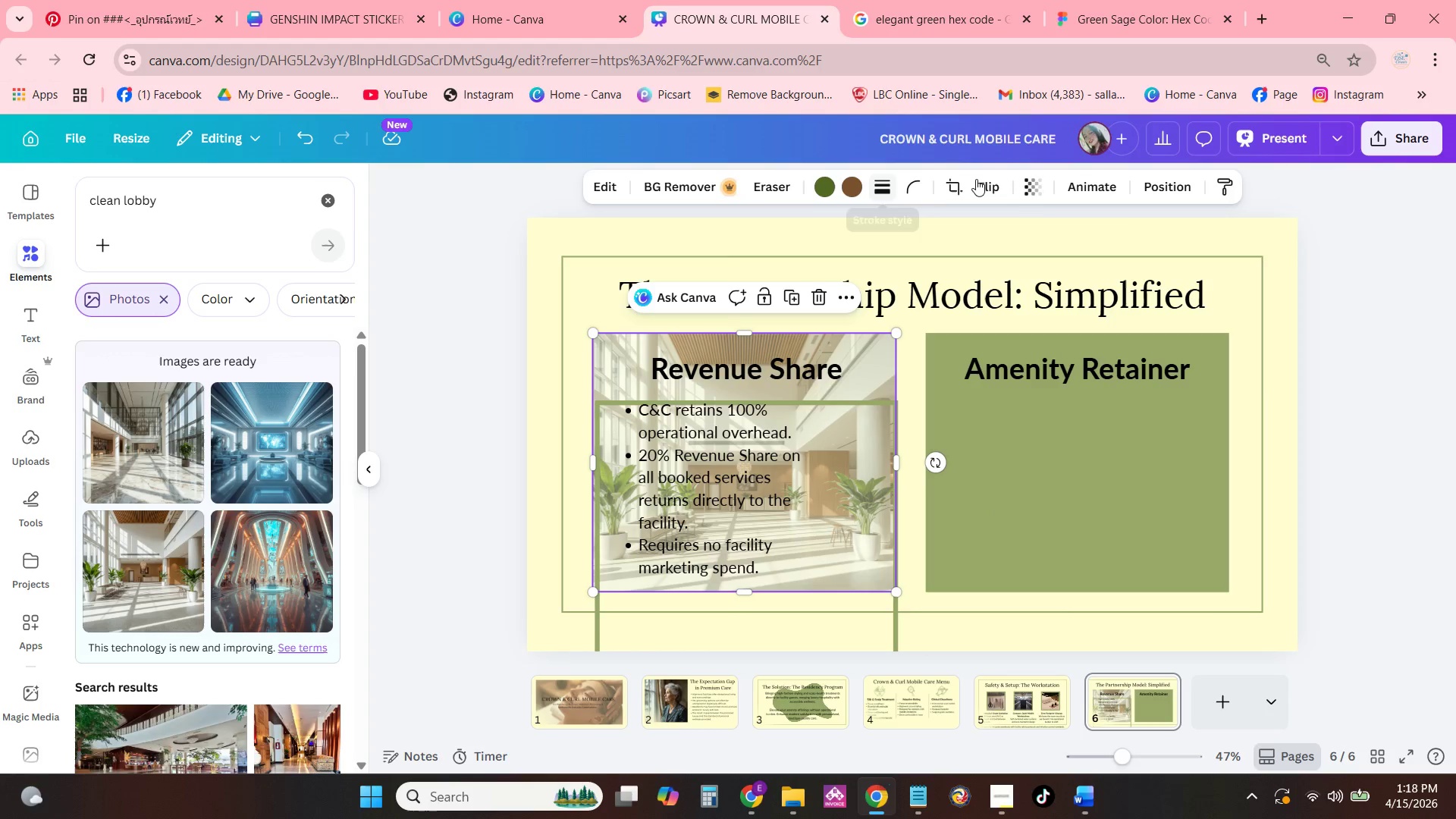 
left_click([1036, 192])
 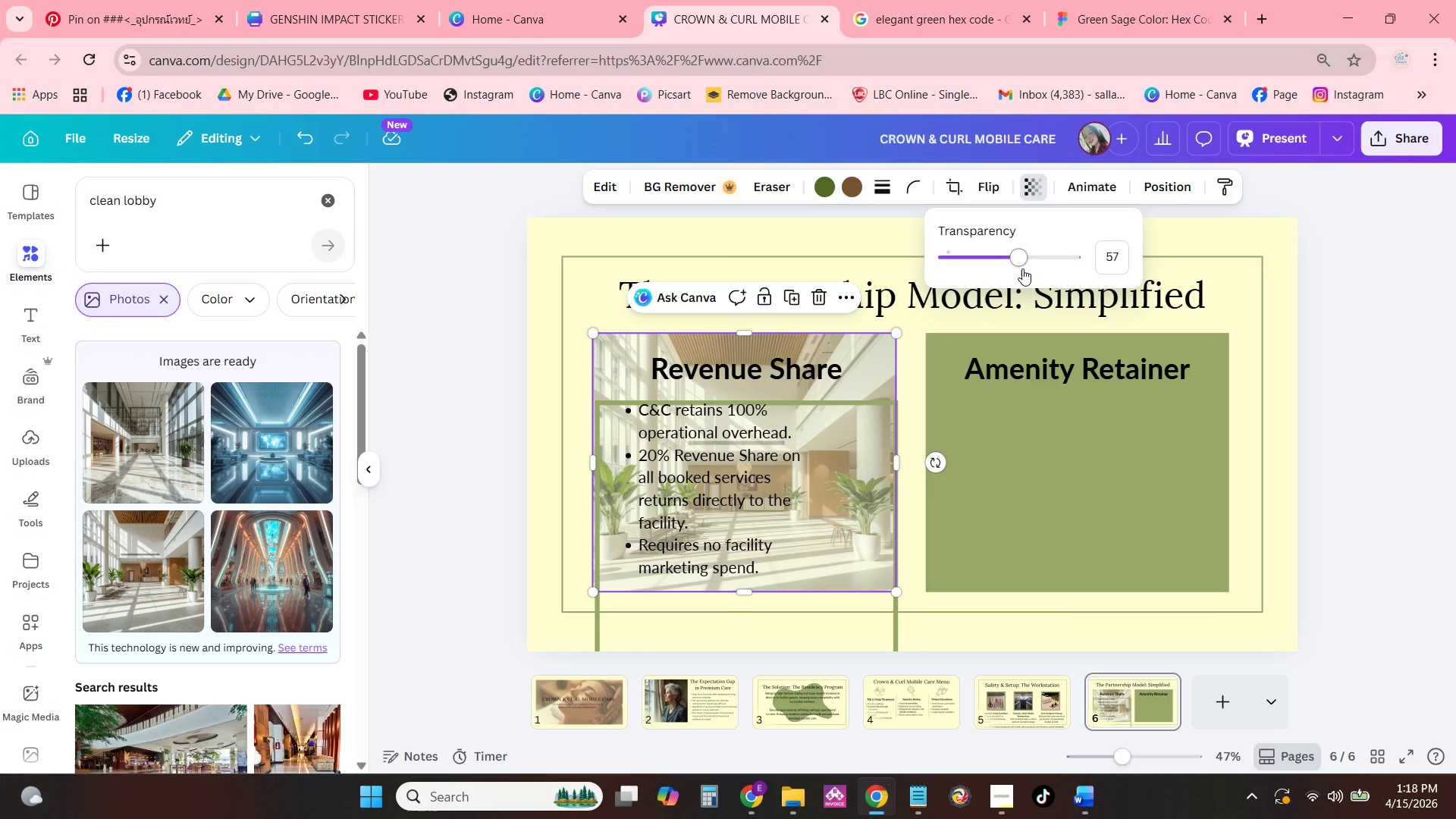 
left_click_drag(start_coordinate=[1021, 266], to_coordinate=[999, 262])
 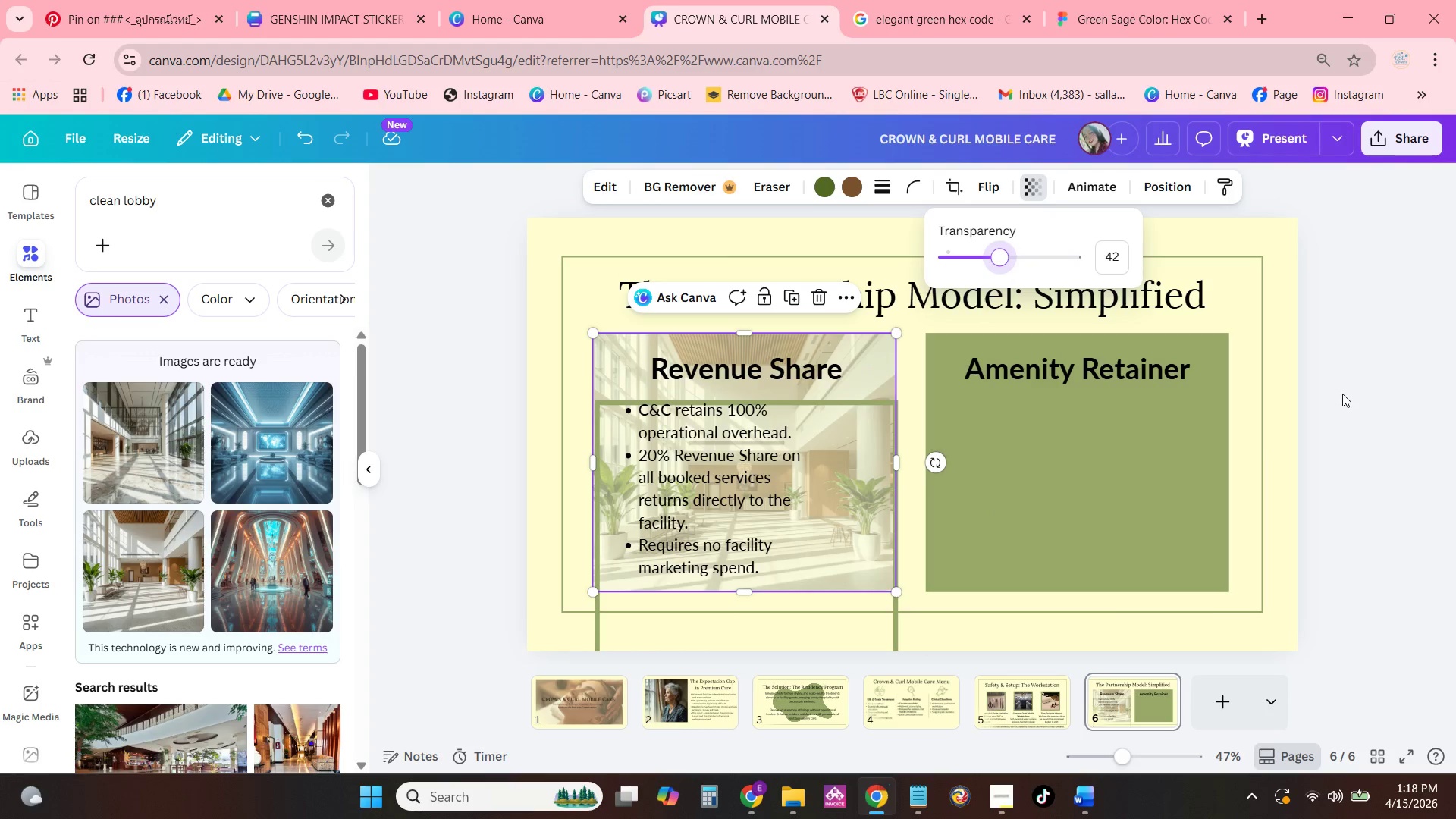 
left_click([1342, 394])
 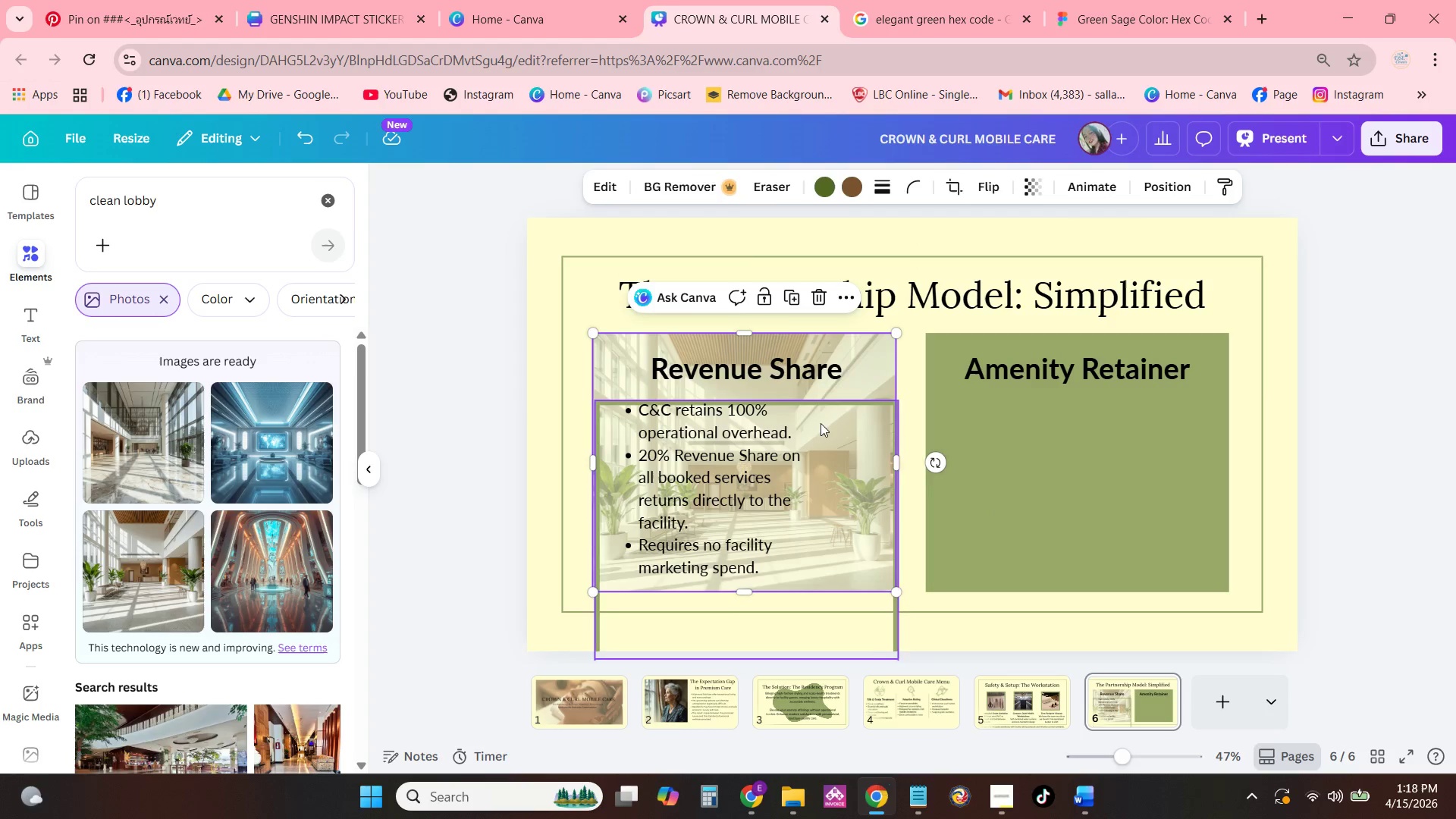 
left_click([815, 429])
 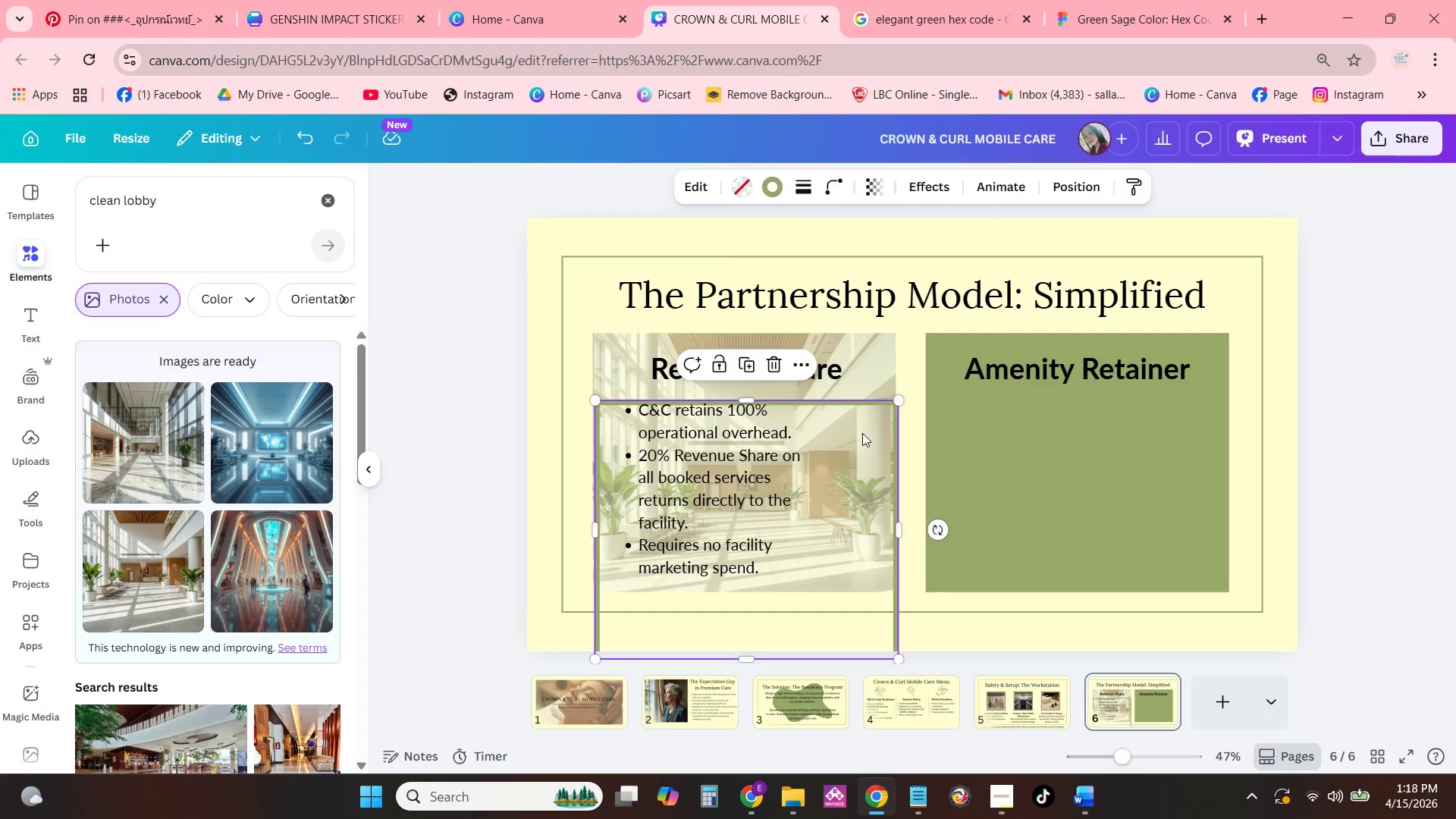 
left_click_drag(start_coordinate=[866, 433], to_coordinate=[865, 369])
 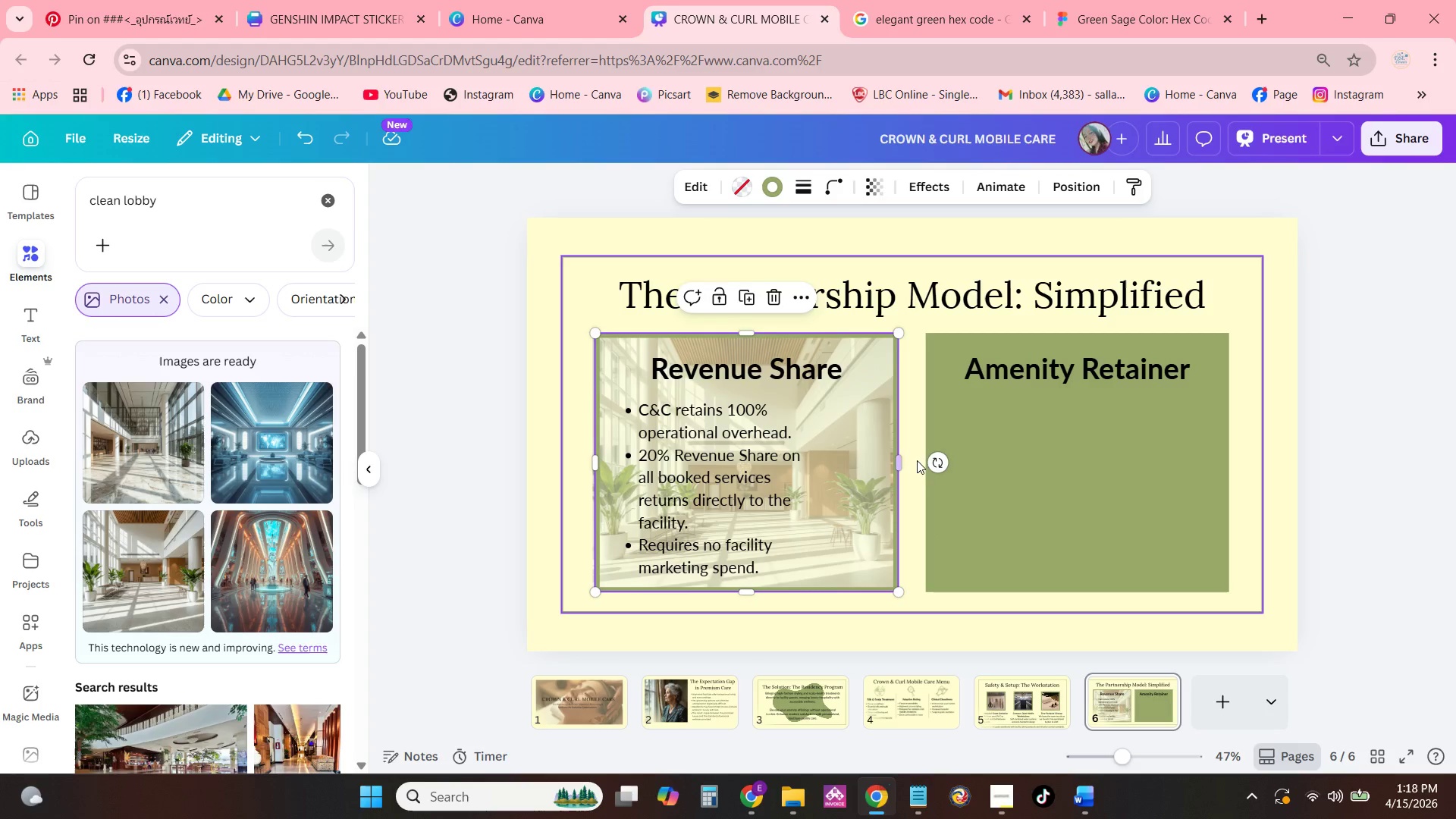 
left_click([926, 441])
 